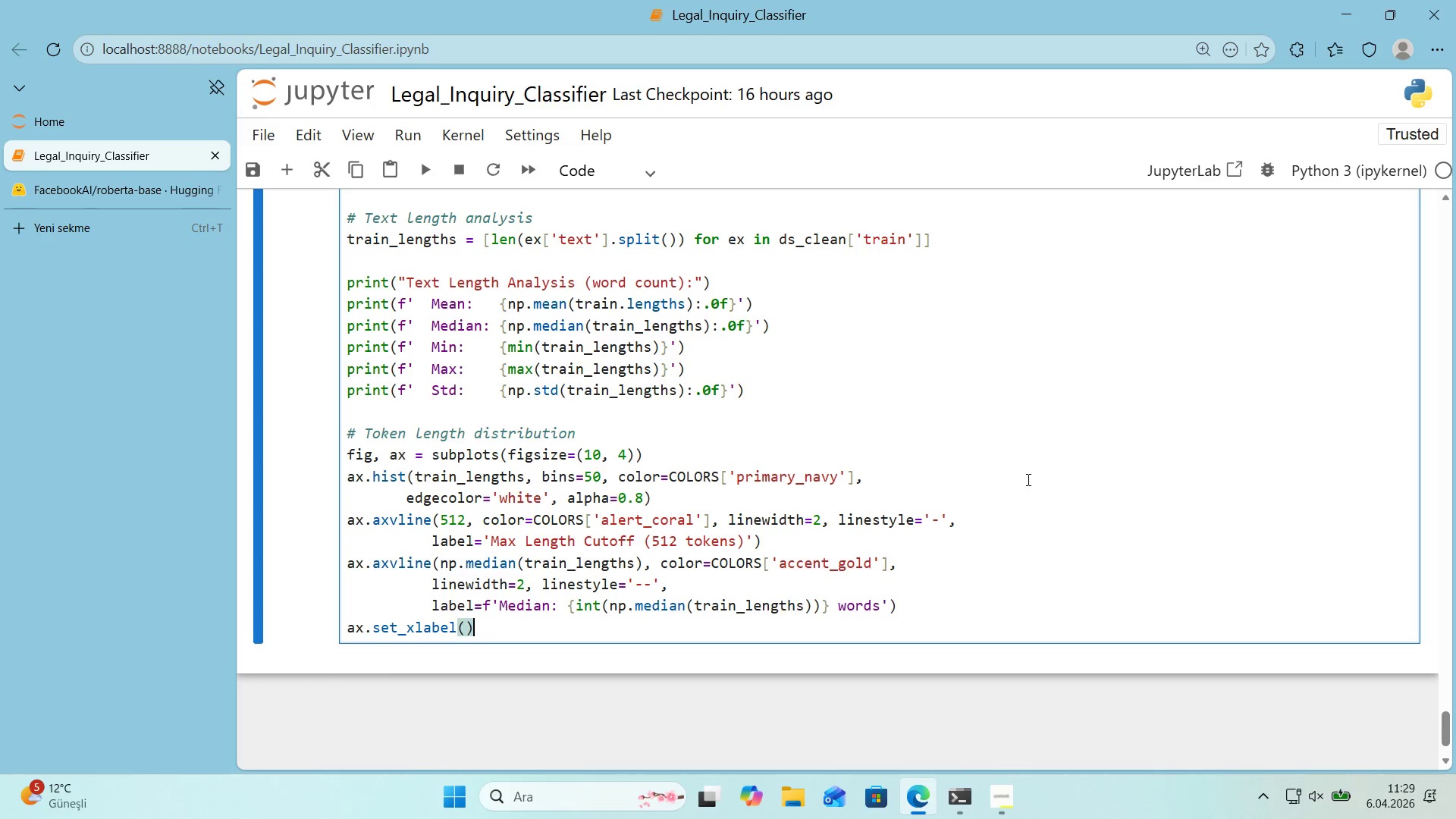 
key(ArrowLeft)
 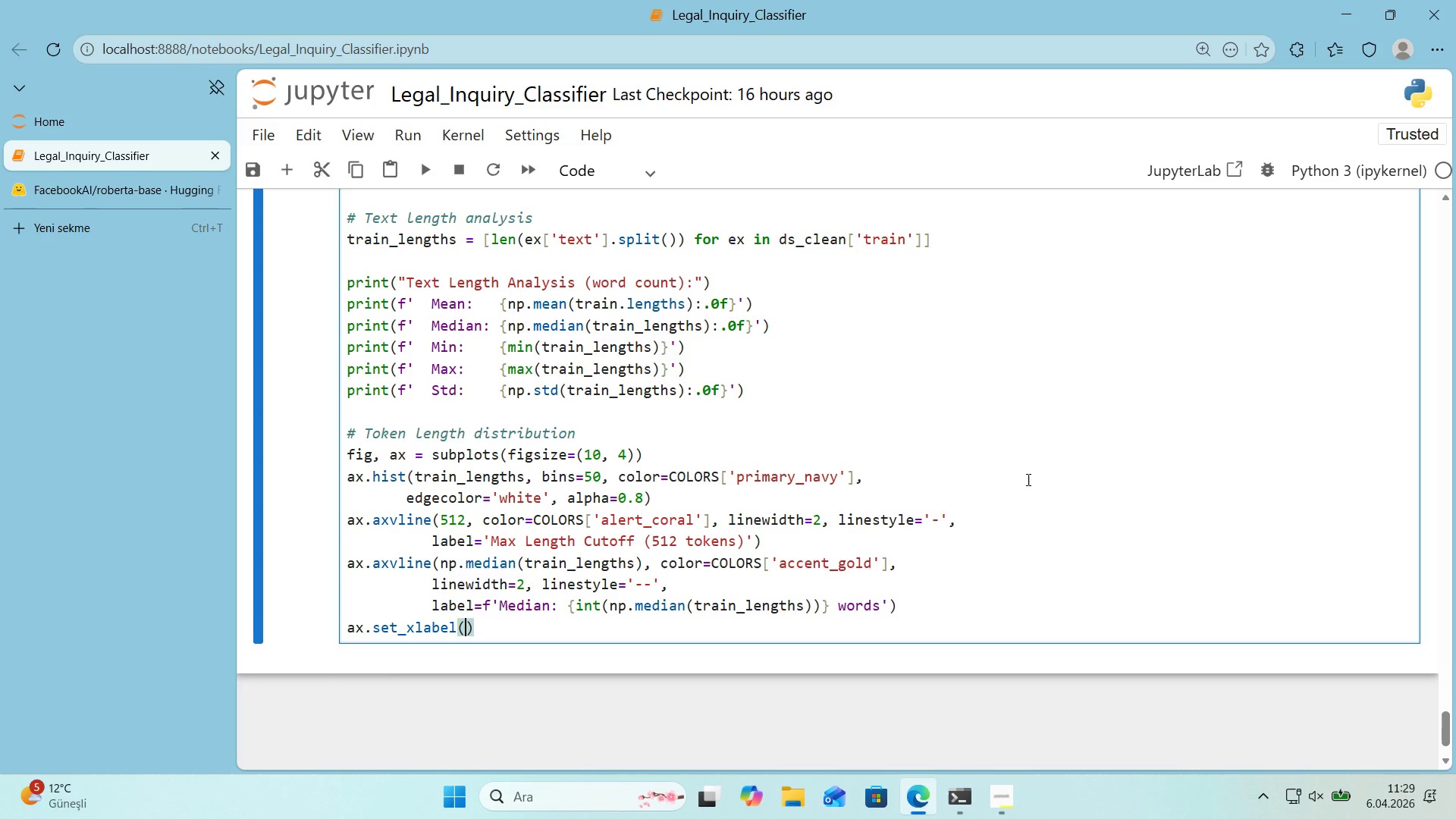 
key(Shift+2)
 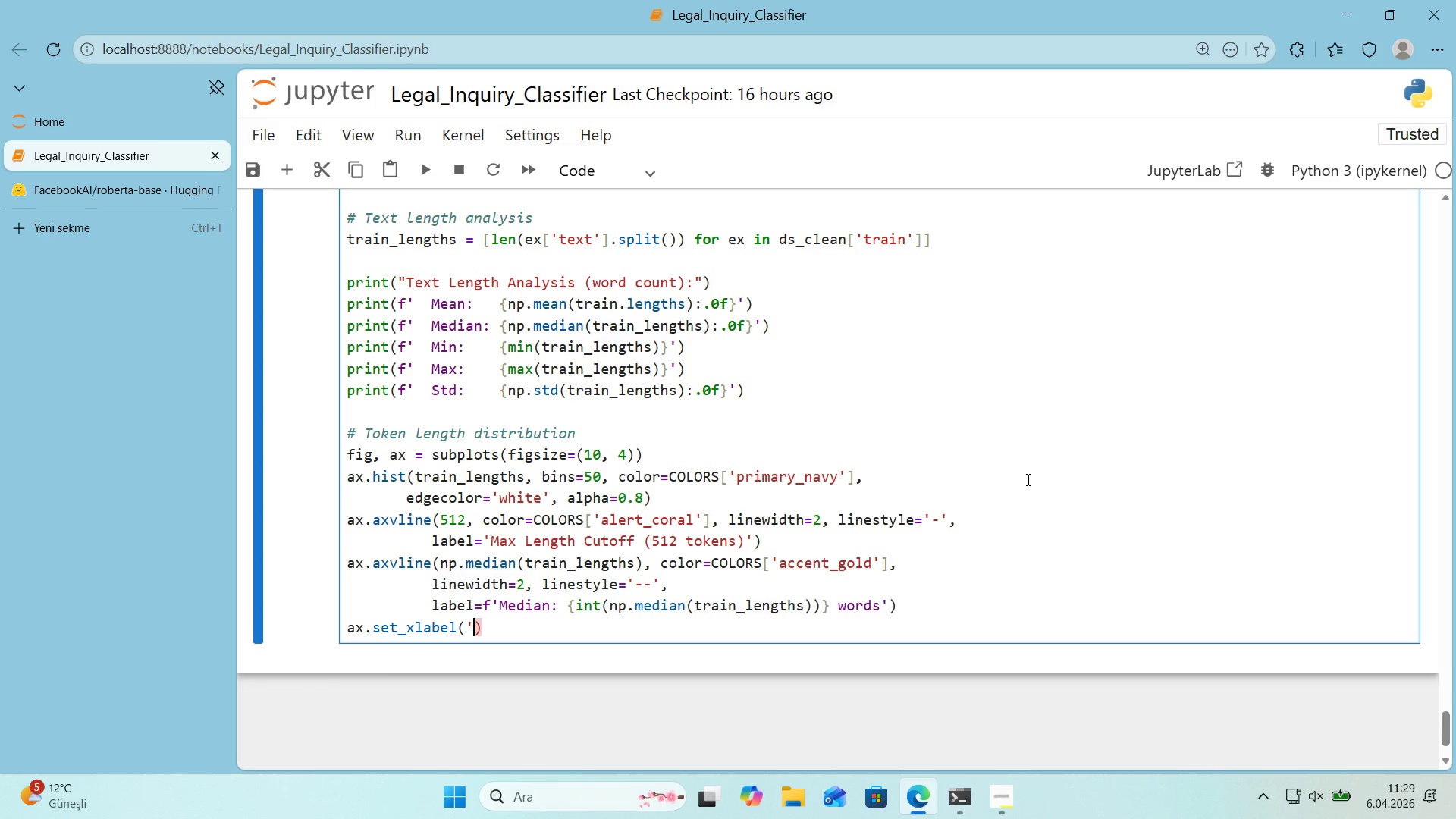 
key(ArrowLeft)
 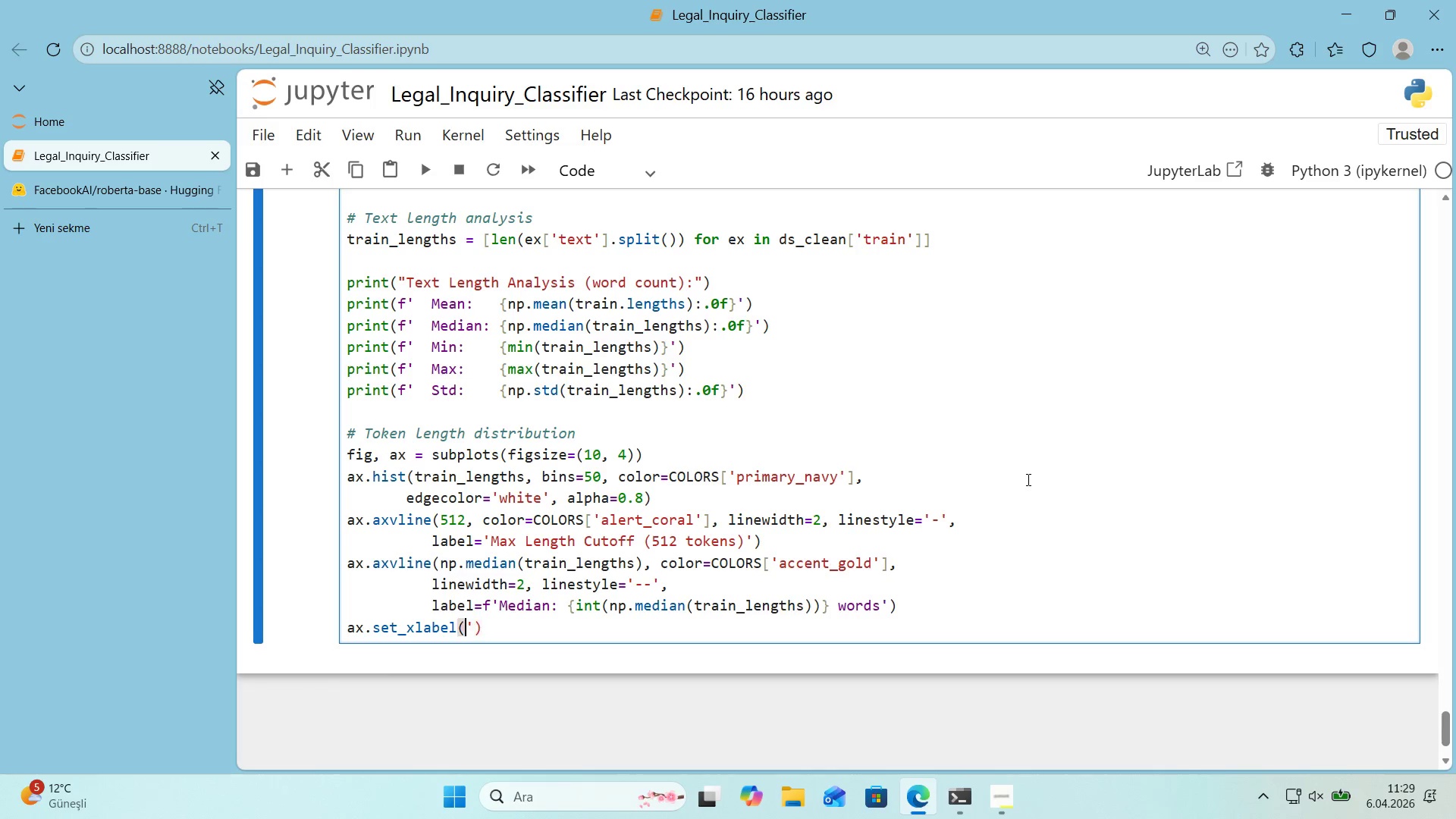 
key(CapsLock)
 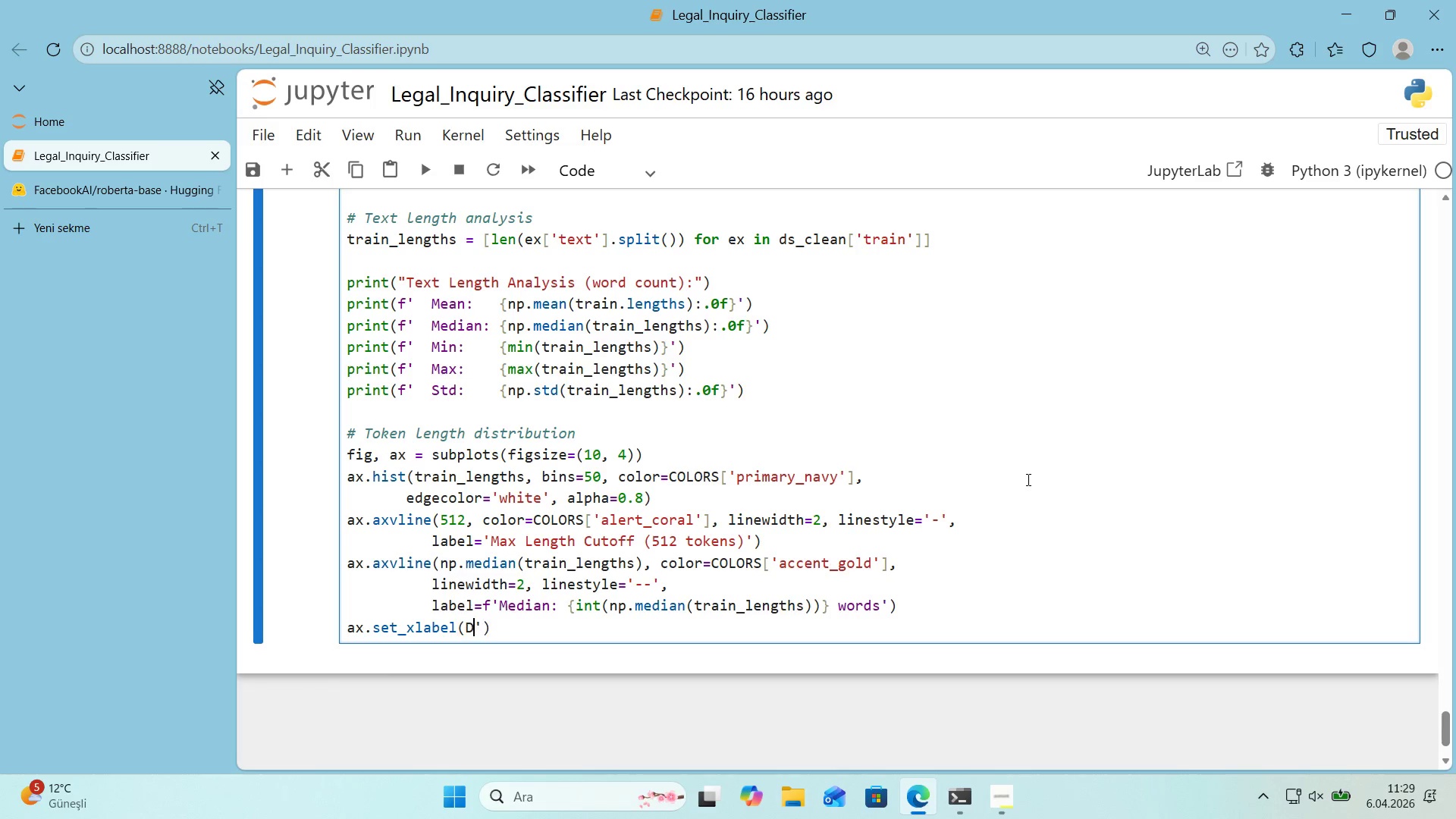 
key(D)
 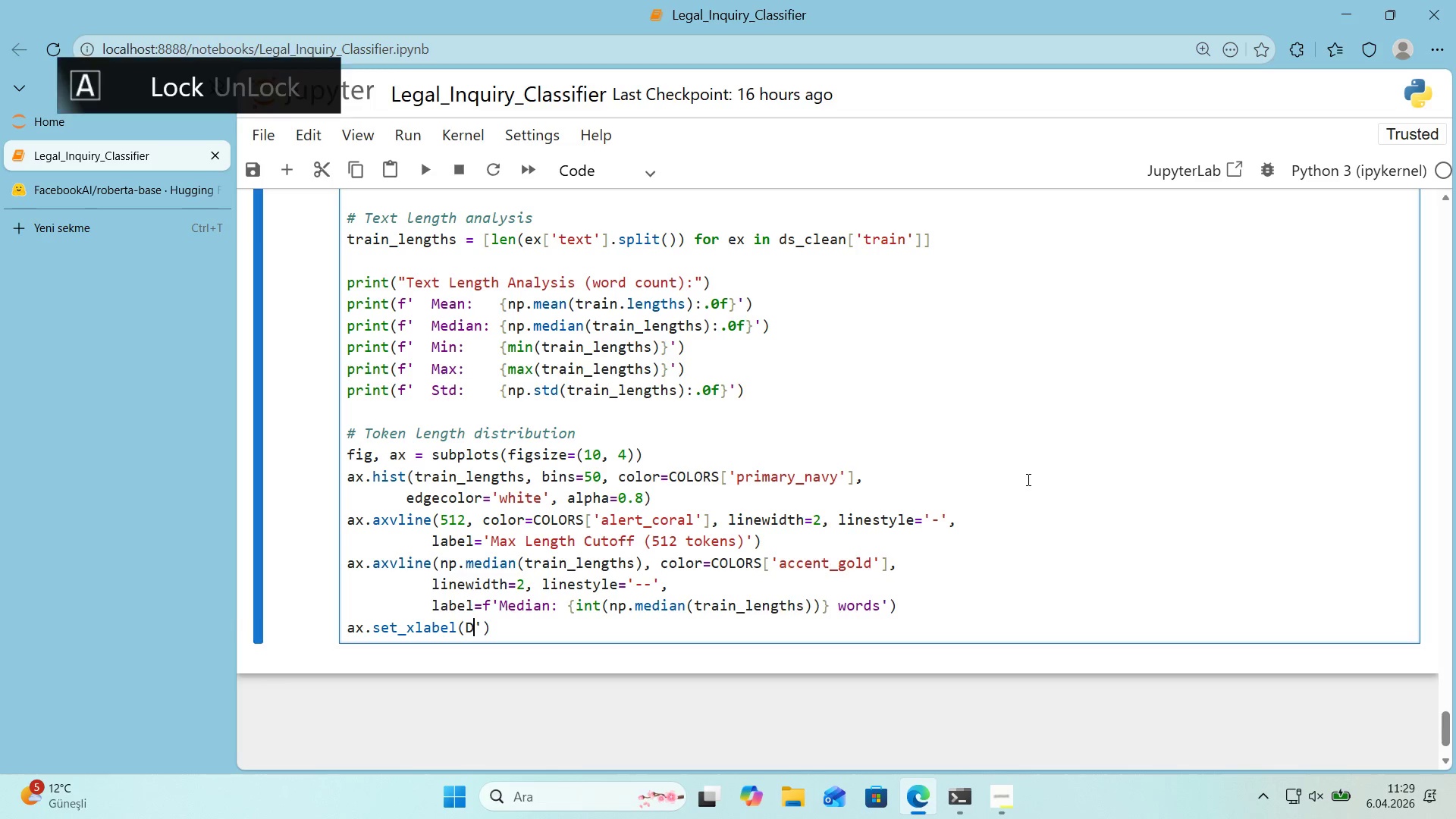 
key(CapsLock)
 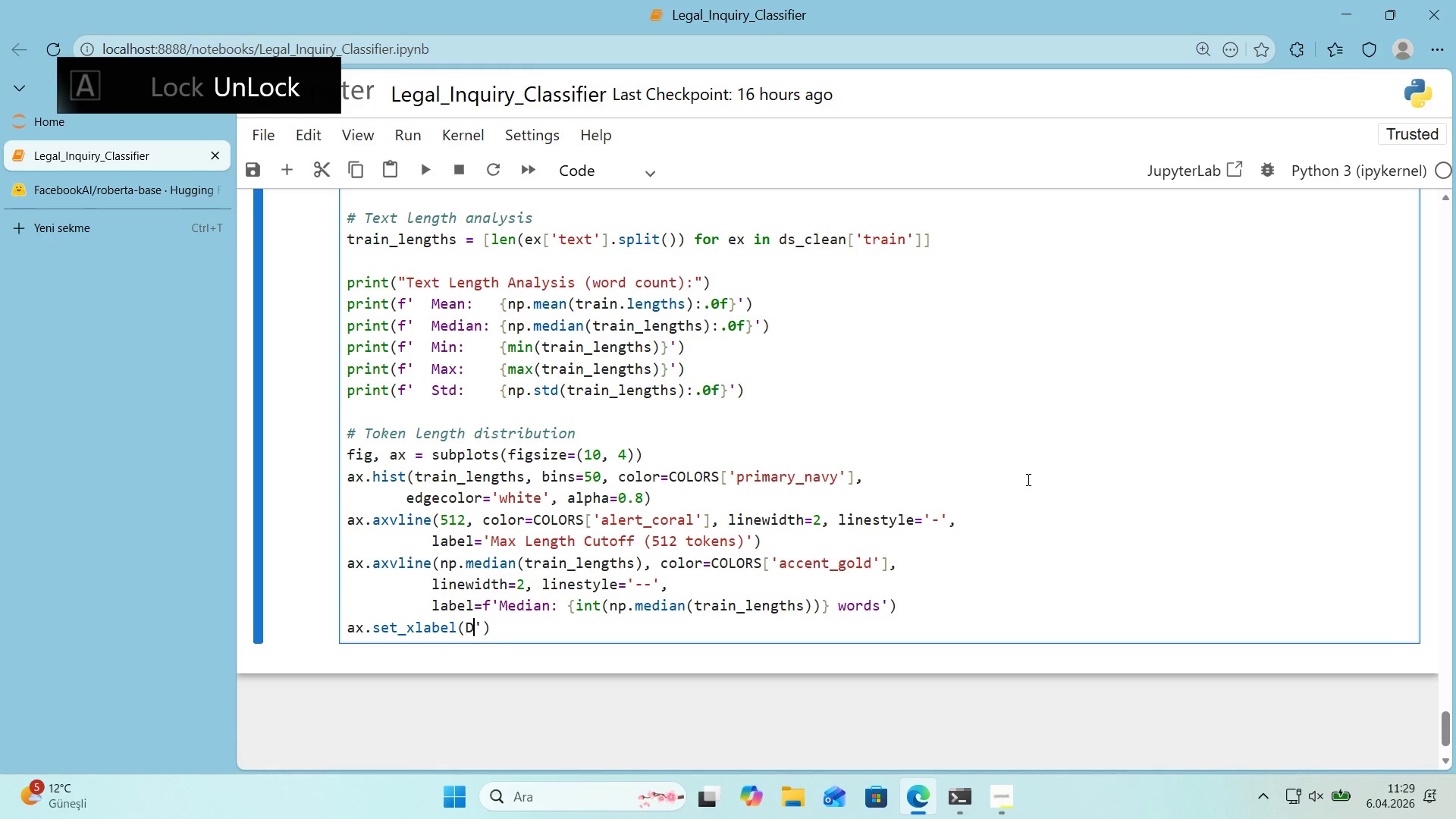 
key(O)
 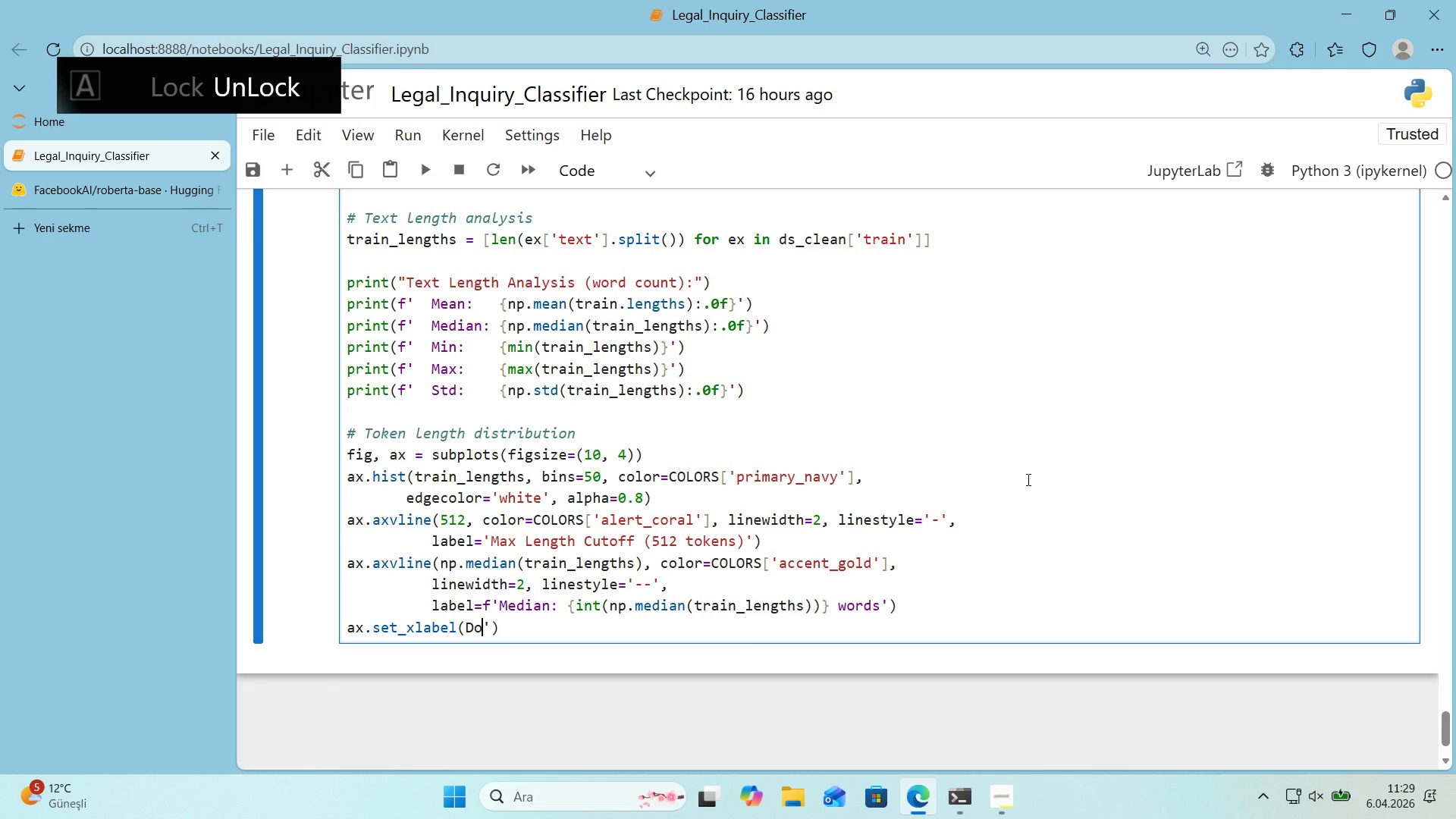 
key(Backspace)
 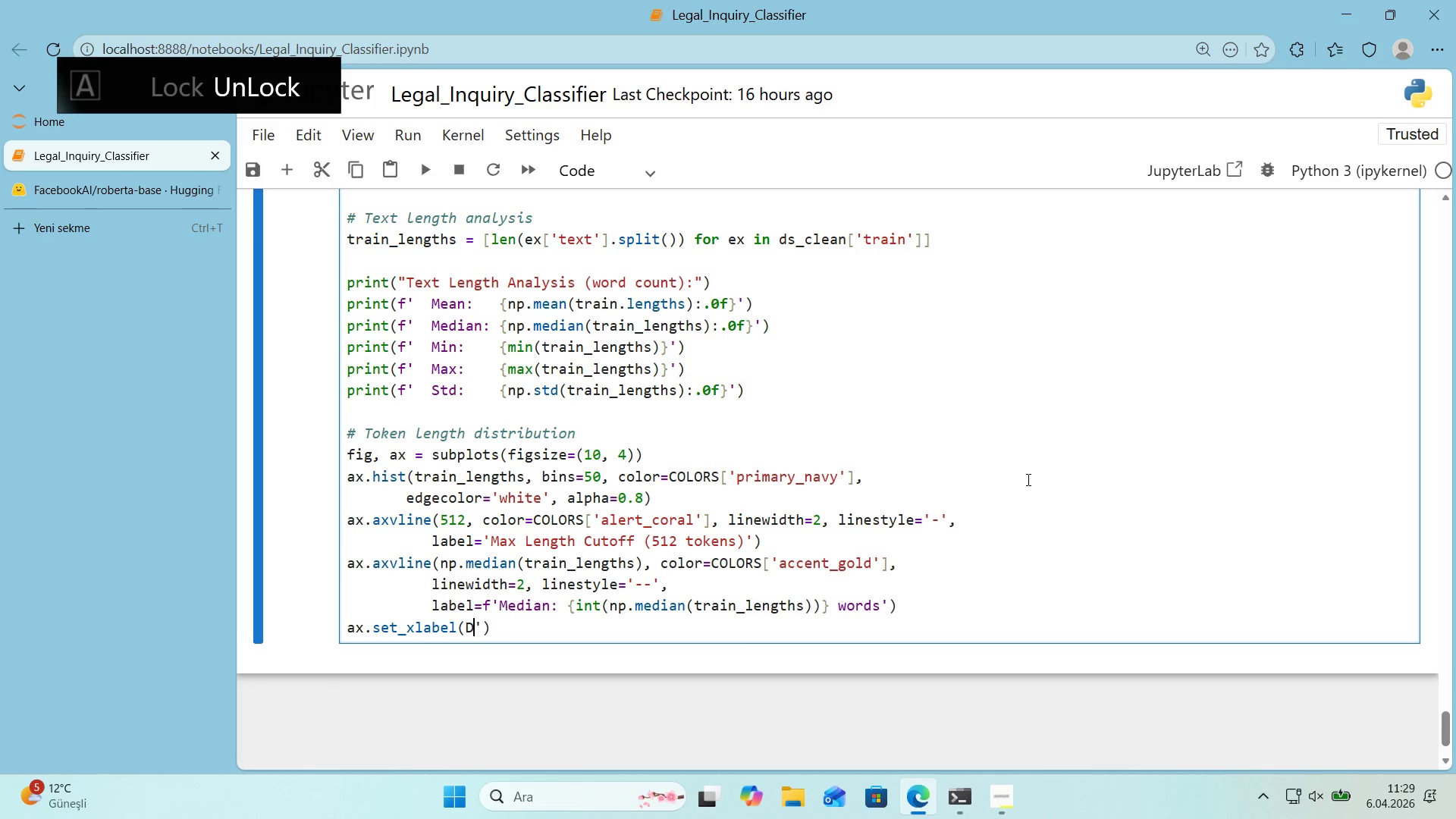 
key(Backspace)
 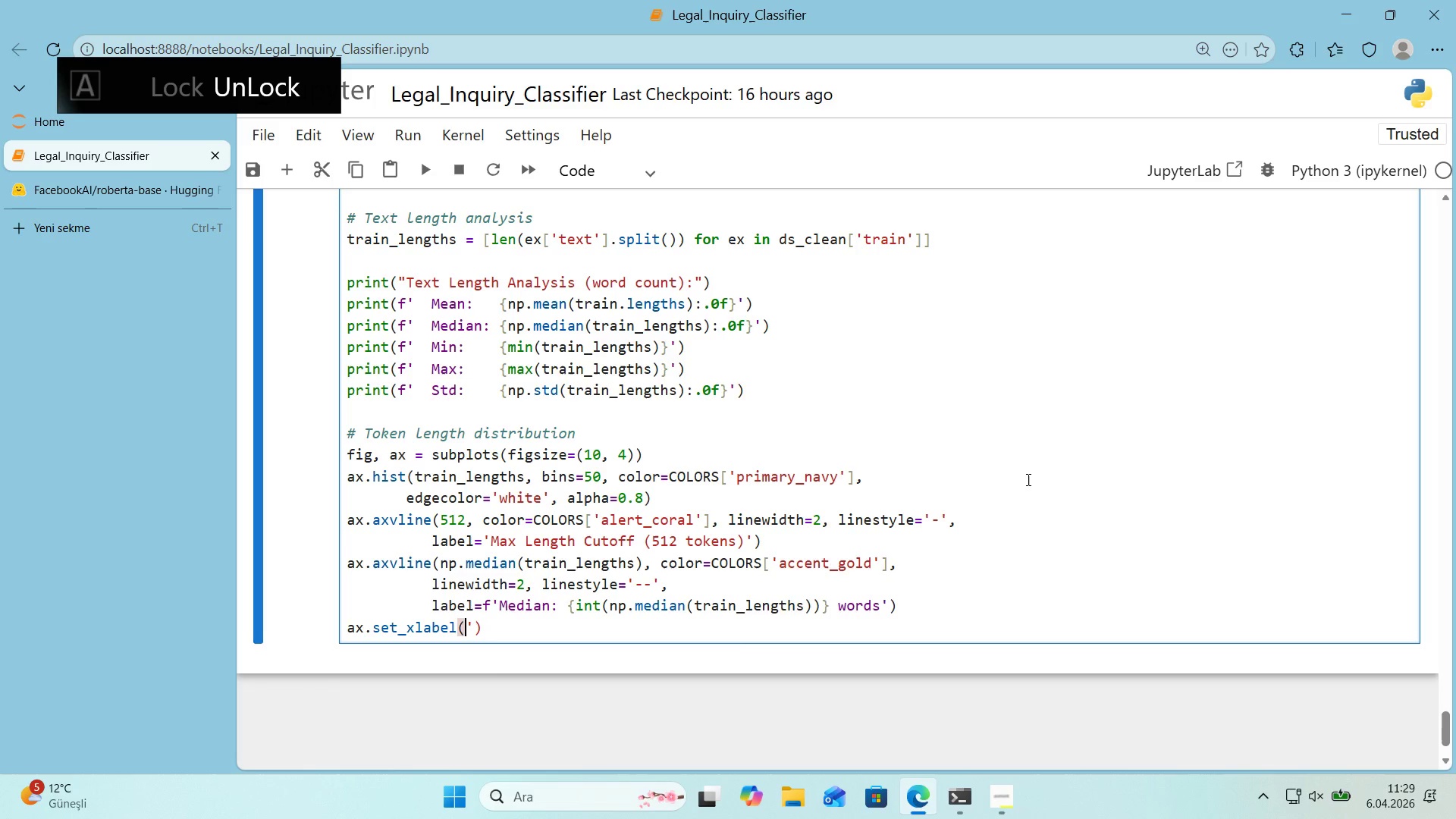 
key(Shift+ShiftRight)
 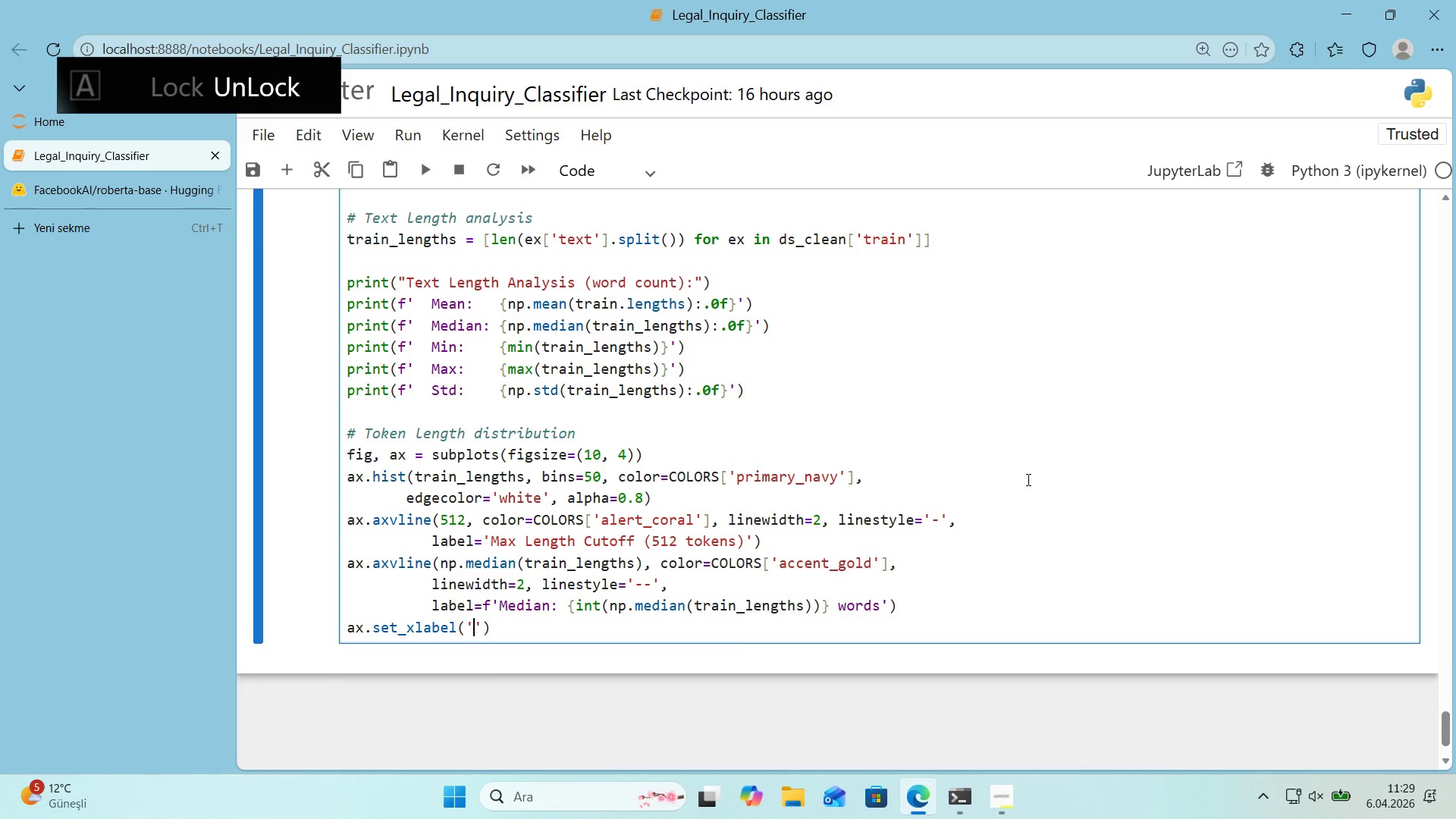 
key(Shift+2)
 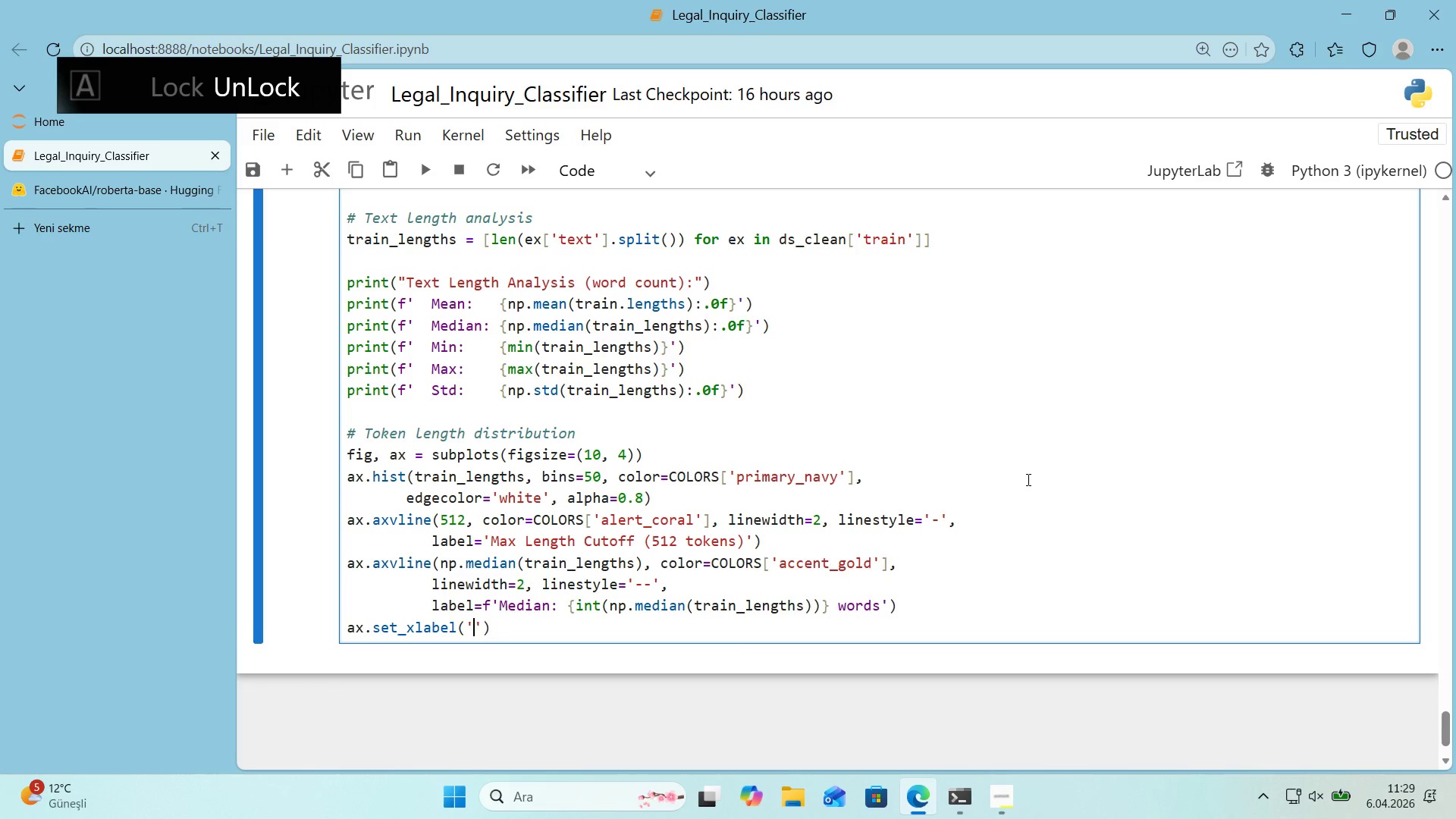 
key(ArrowLeft)
 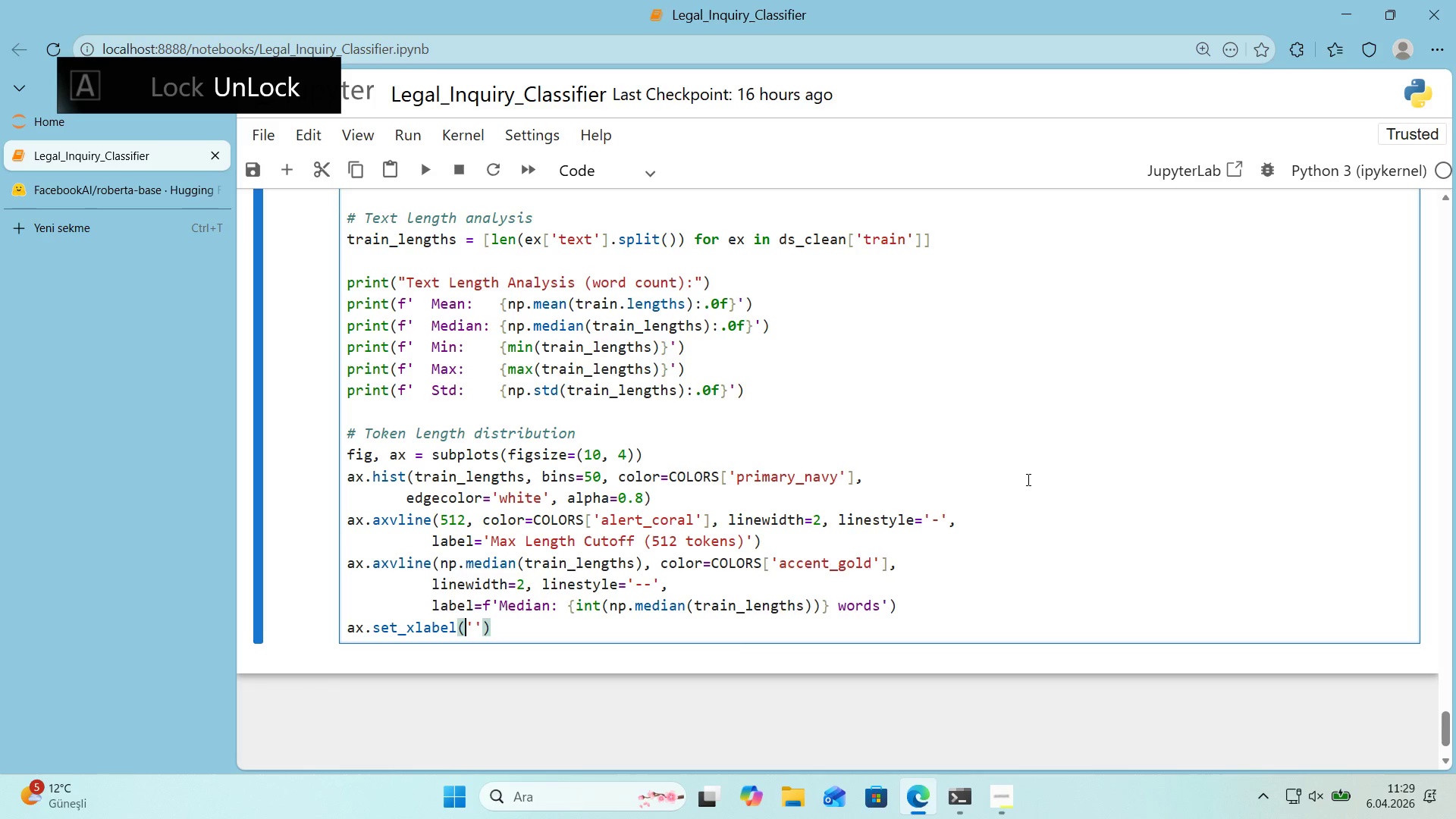 
key(ArrowRight)
 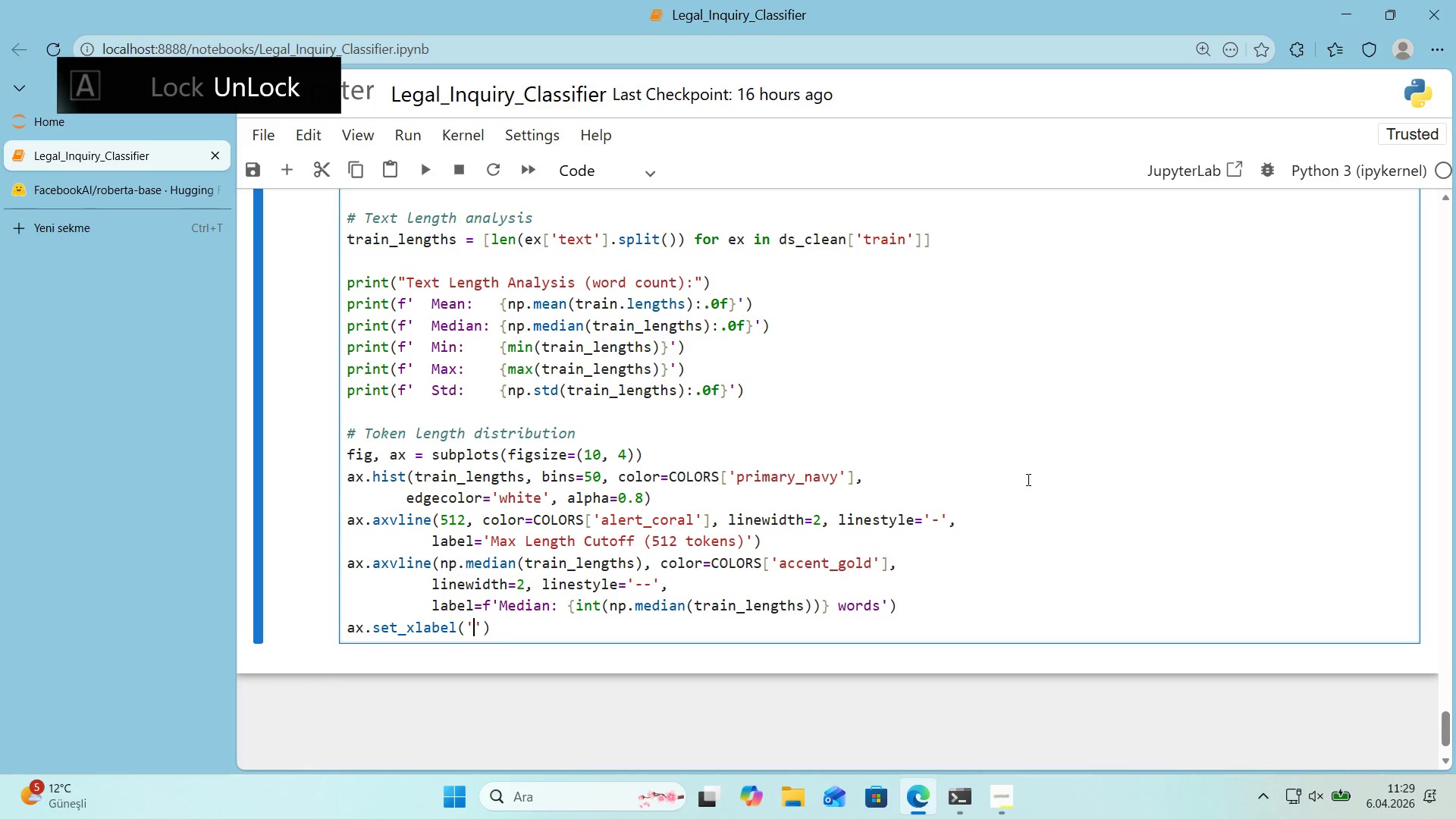 
type(Document Length *()
 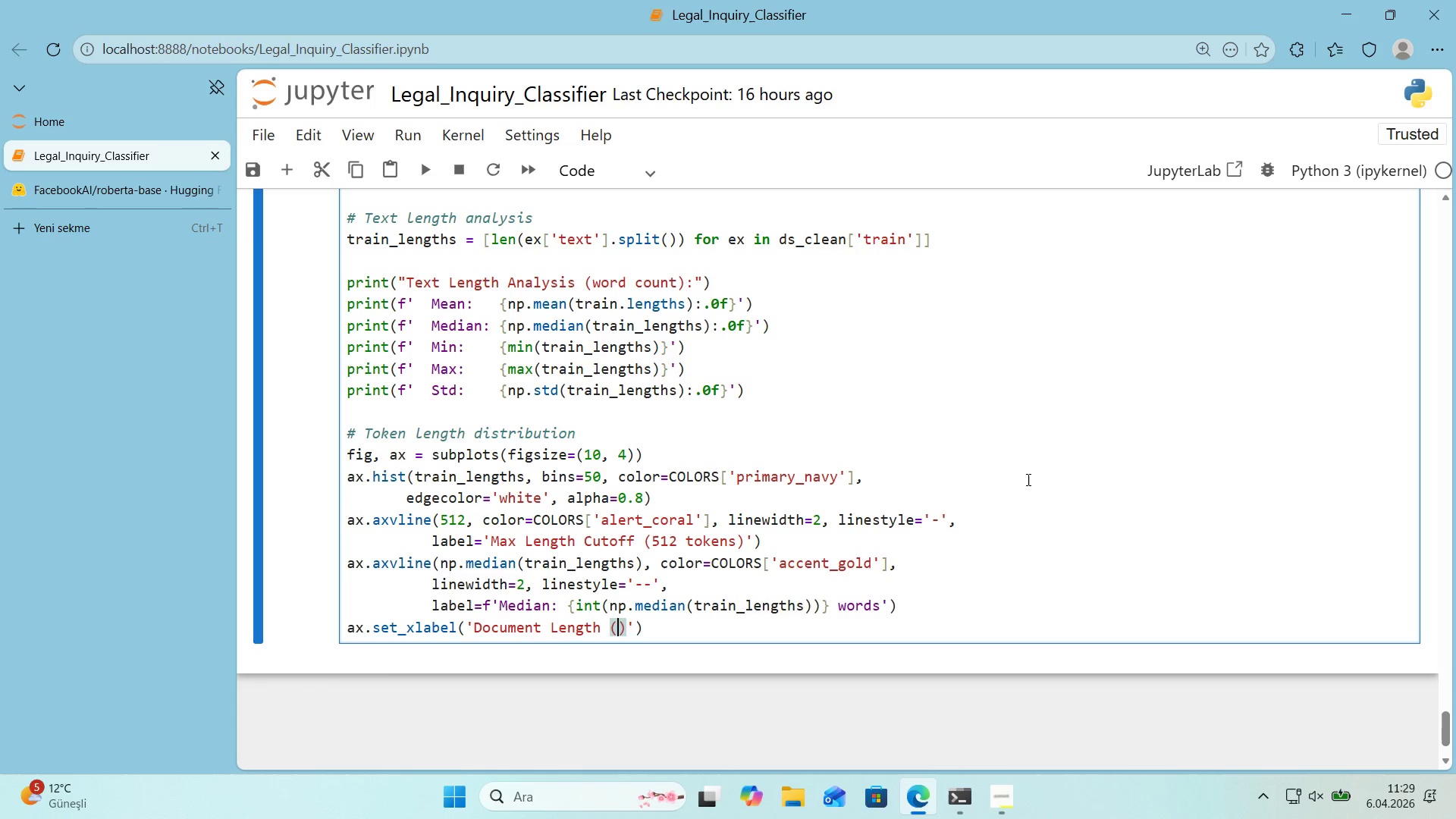 
 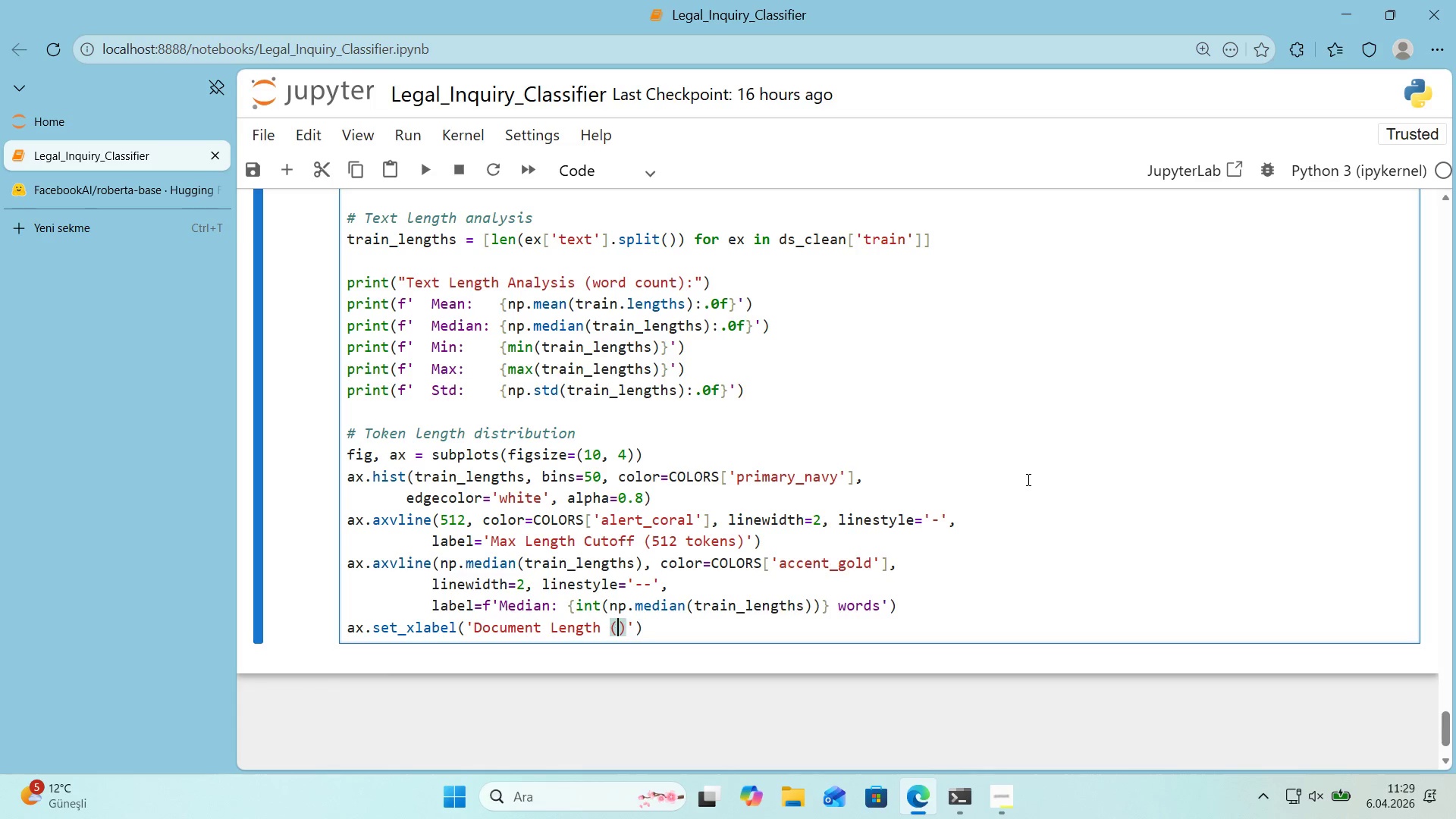 
key(ArrowLeft)
 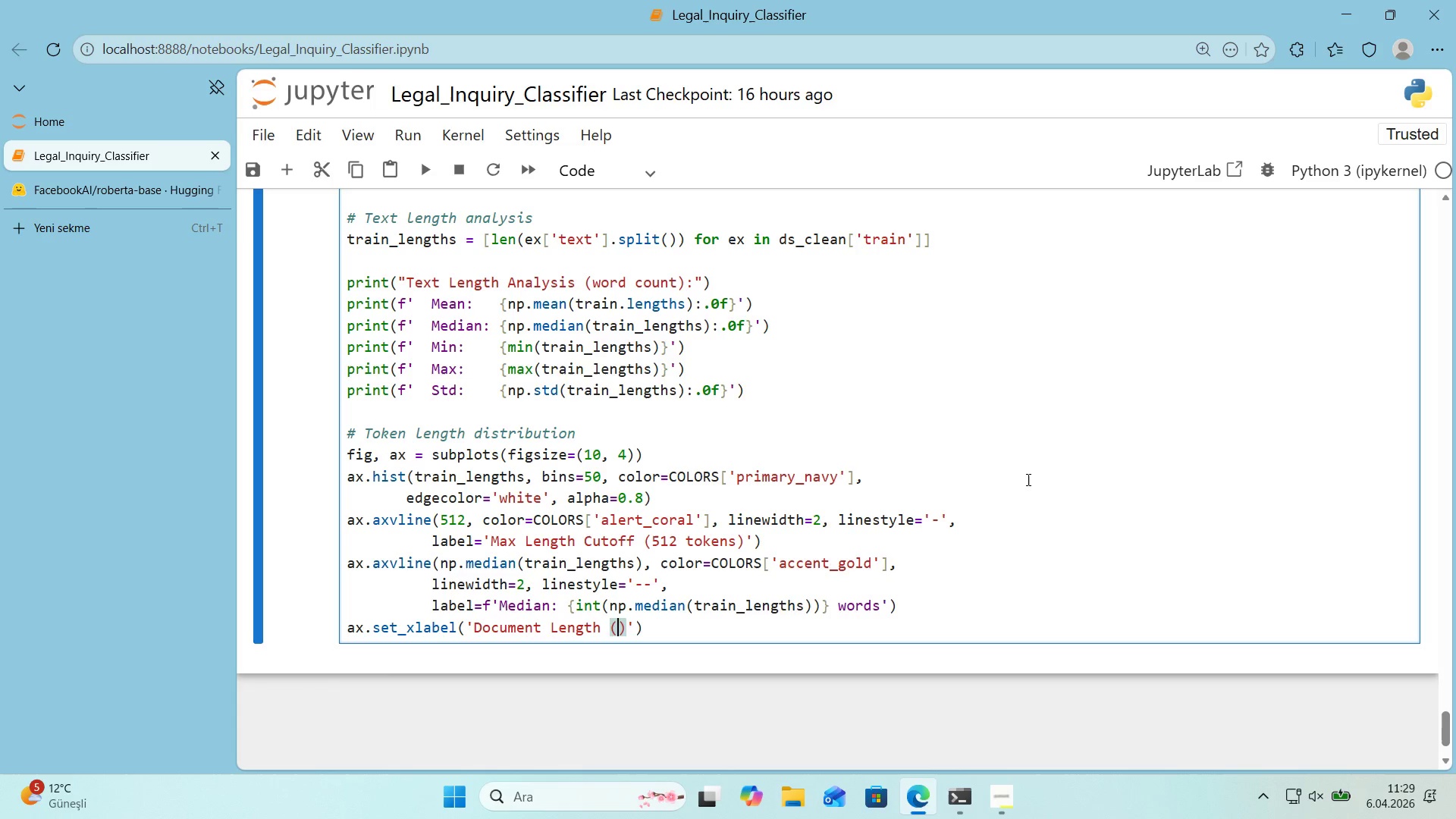 
type(words)
 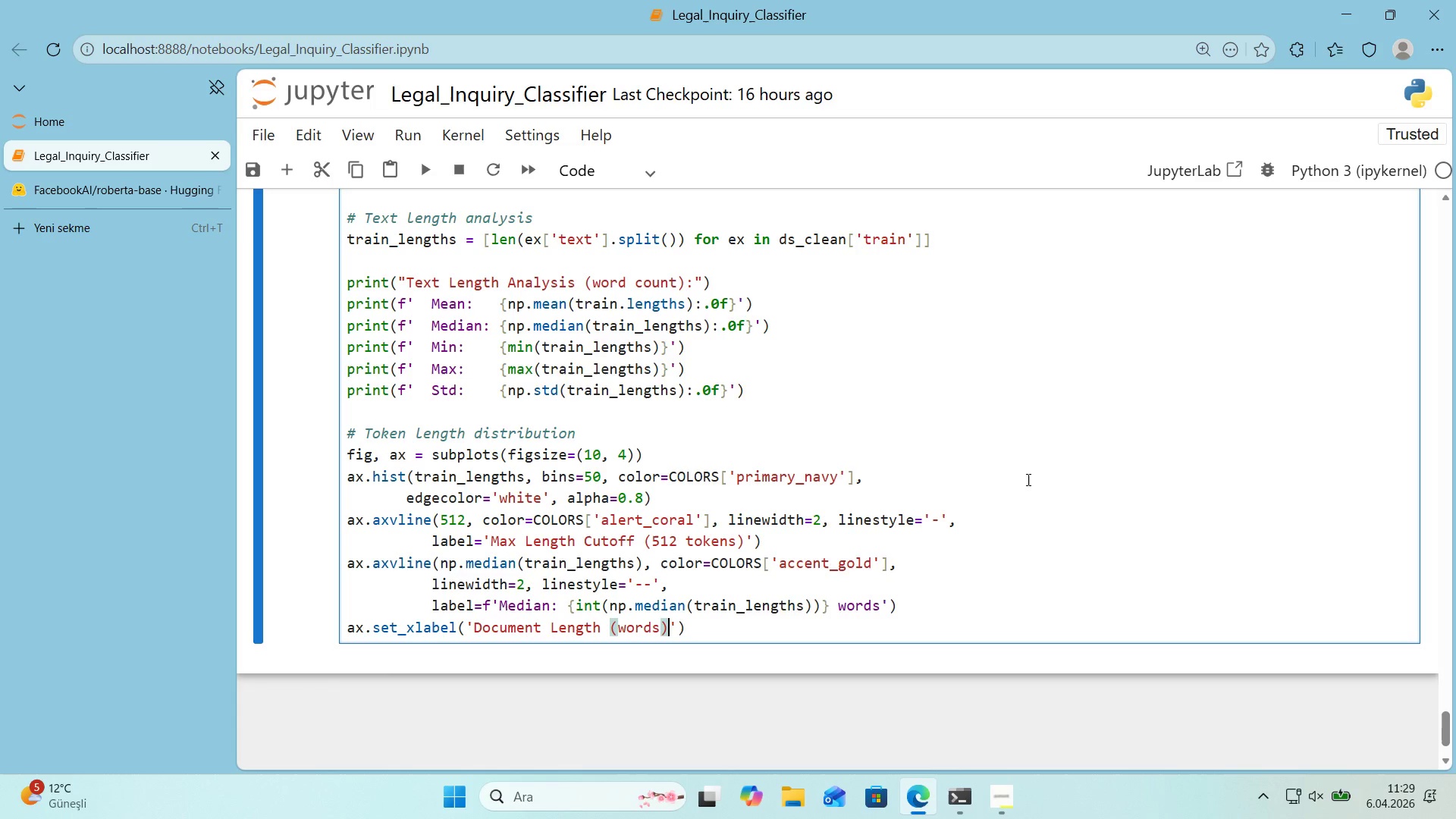 
key(ArrowRight)
 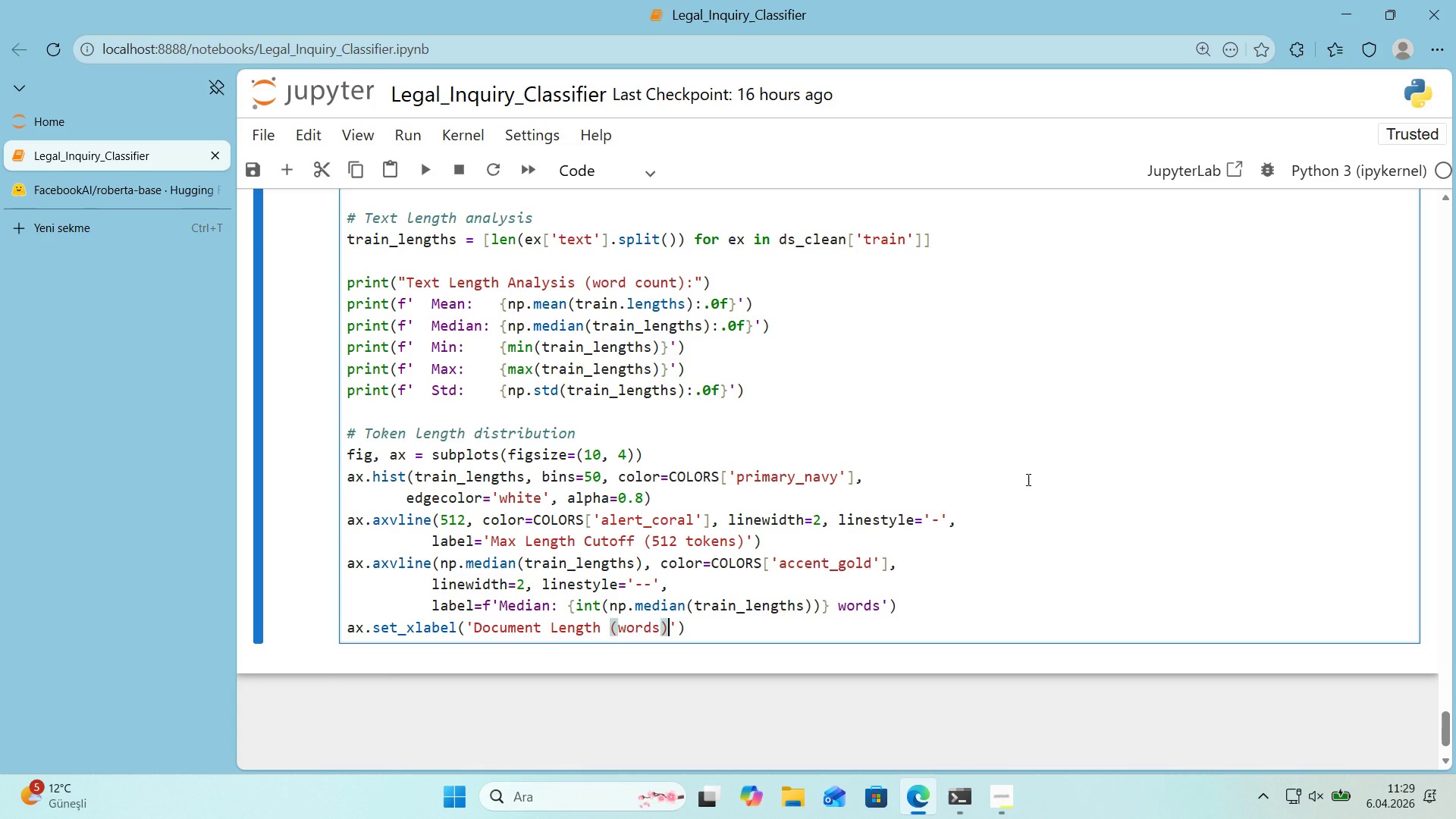 
key(ArrowRight)
 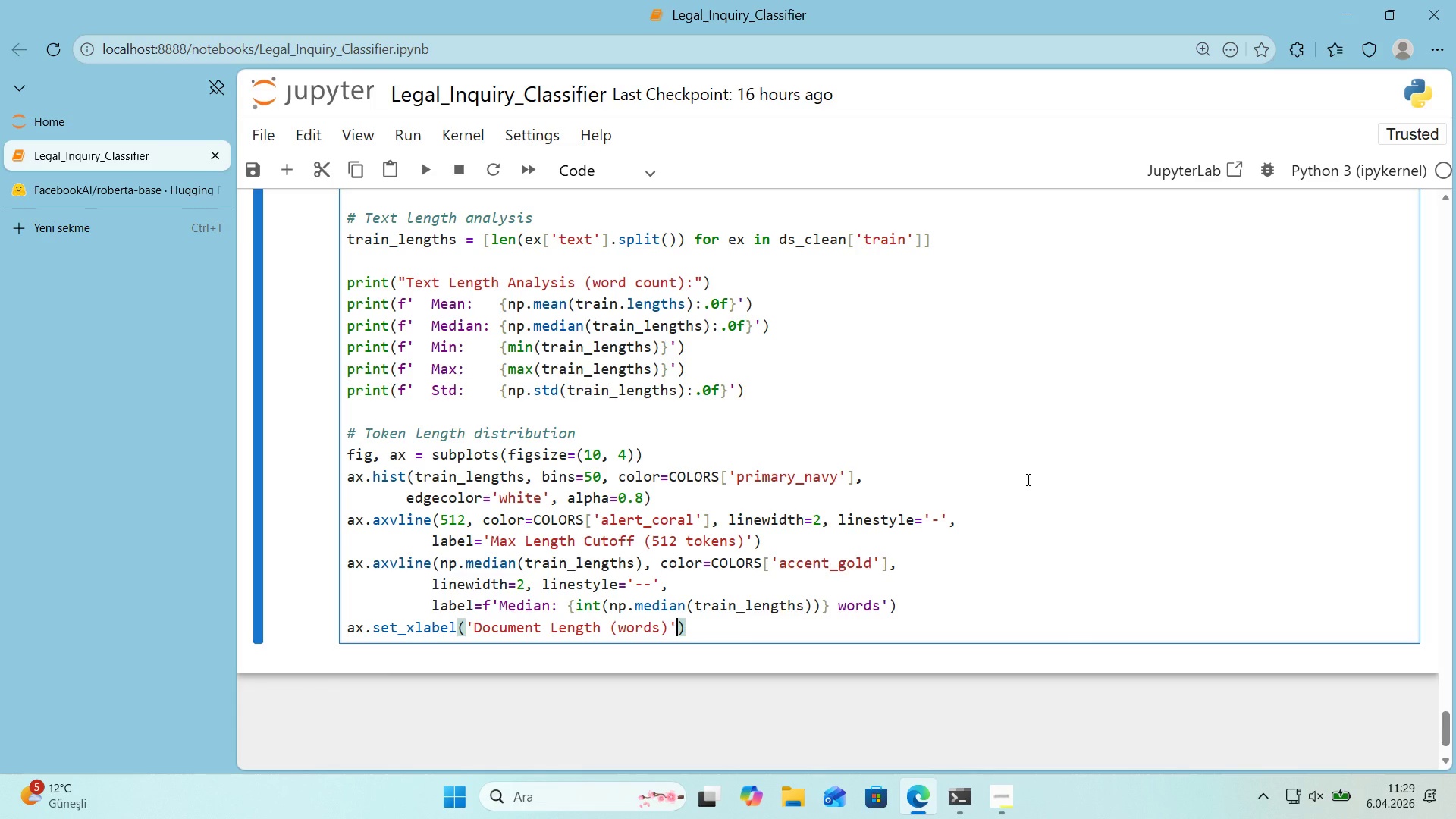 
type(, fontwe'ght)@@)
 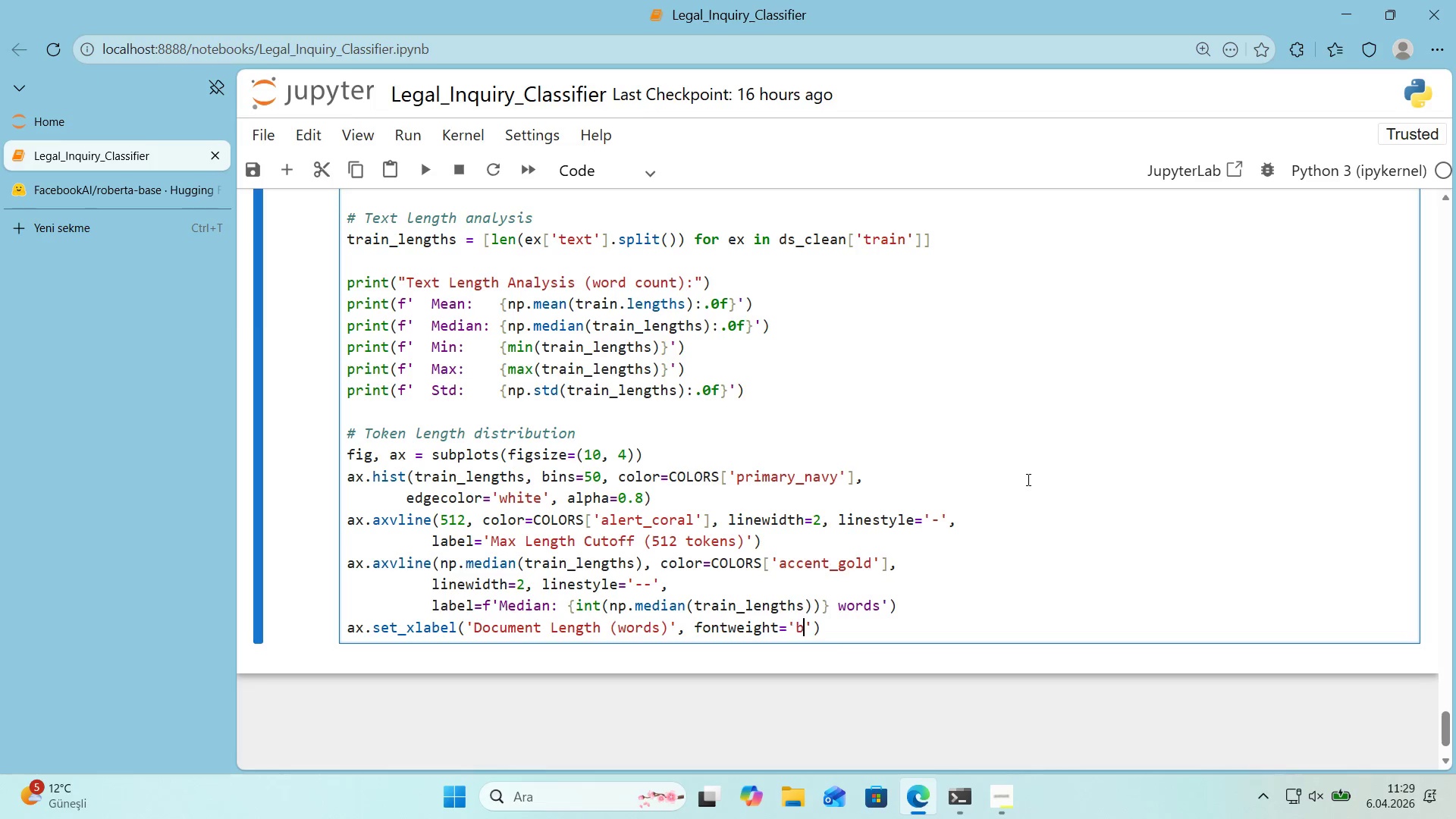 
 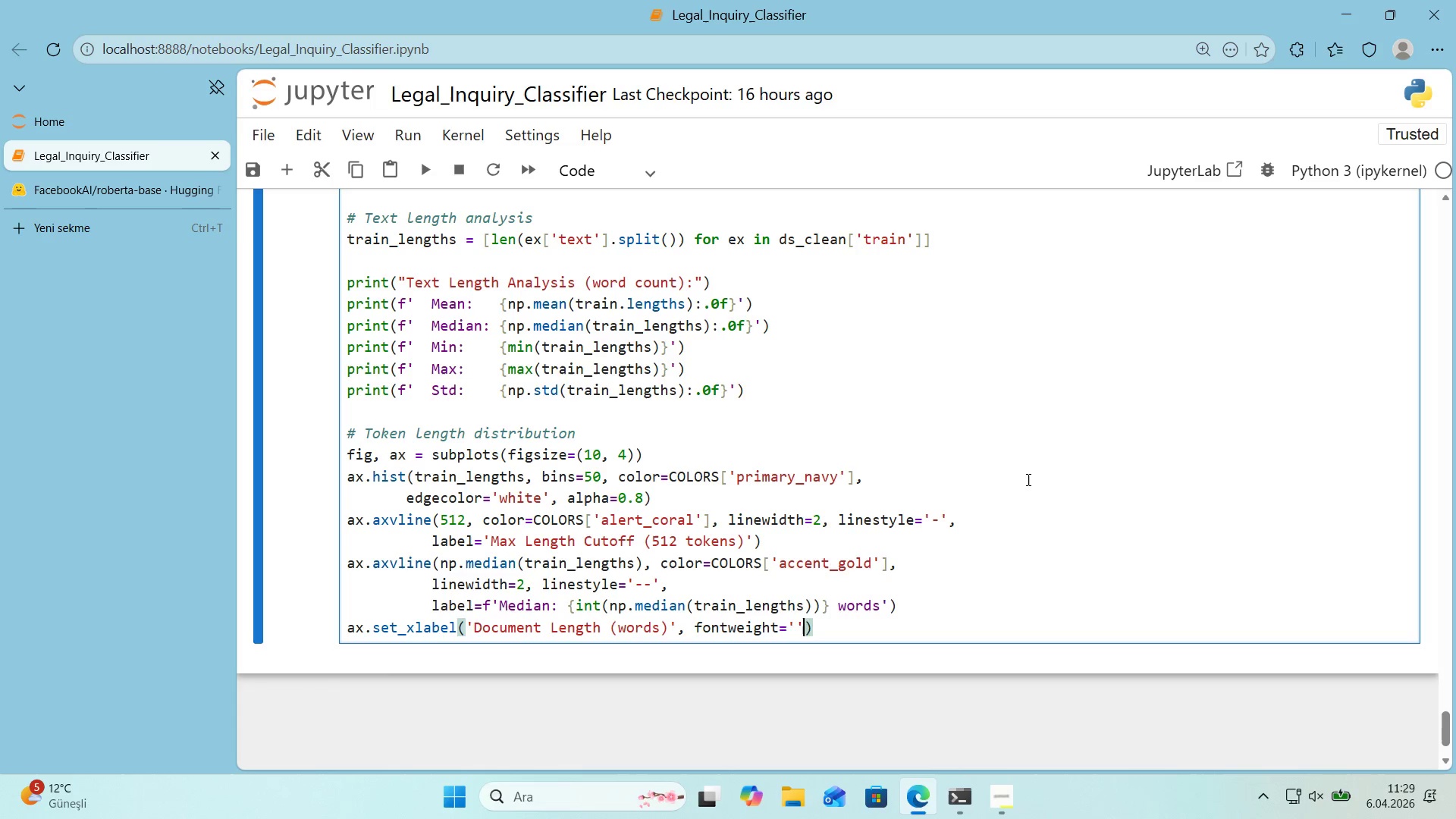 
key(ArrowLeft)
 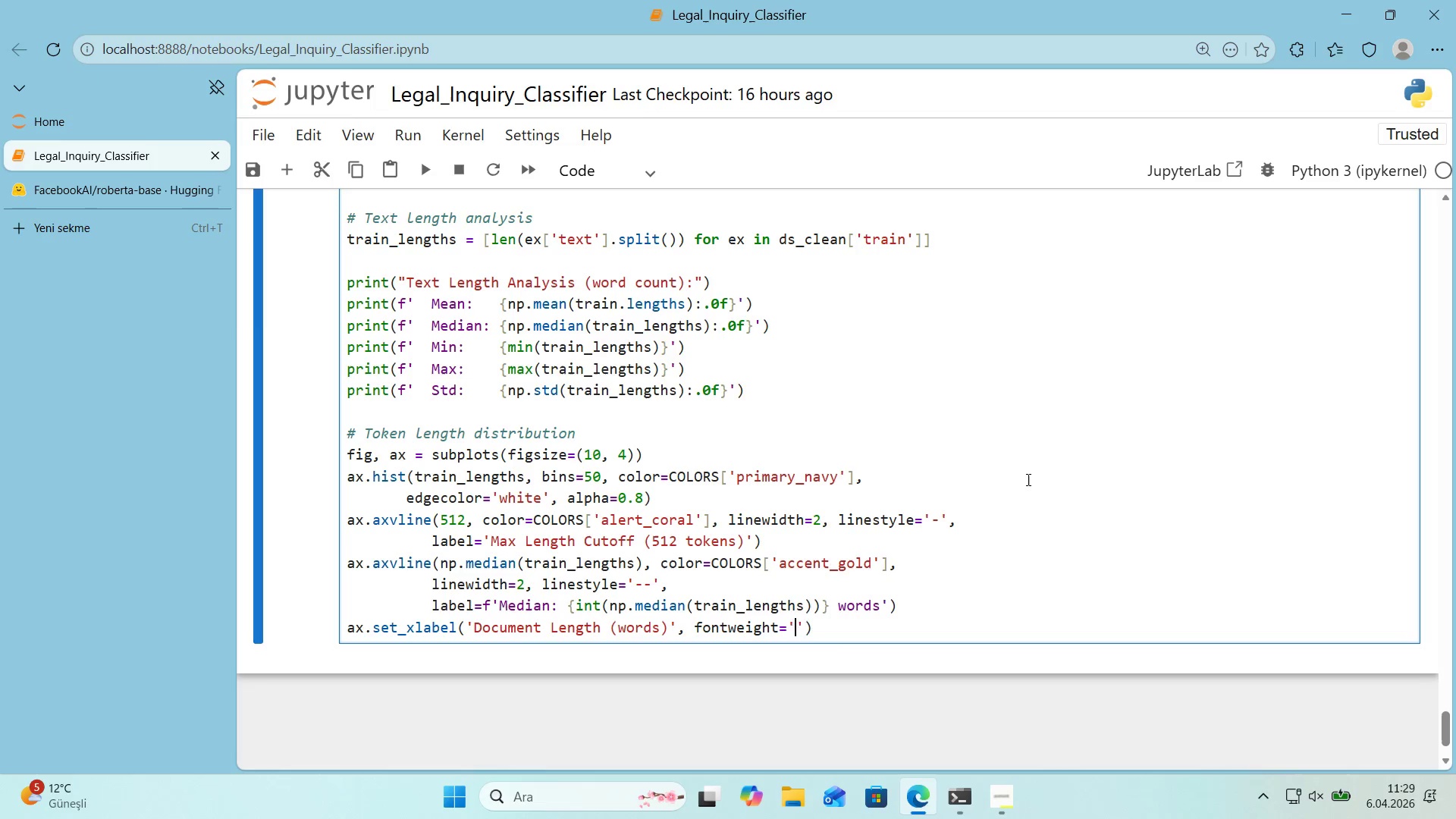 
type(bold)
 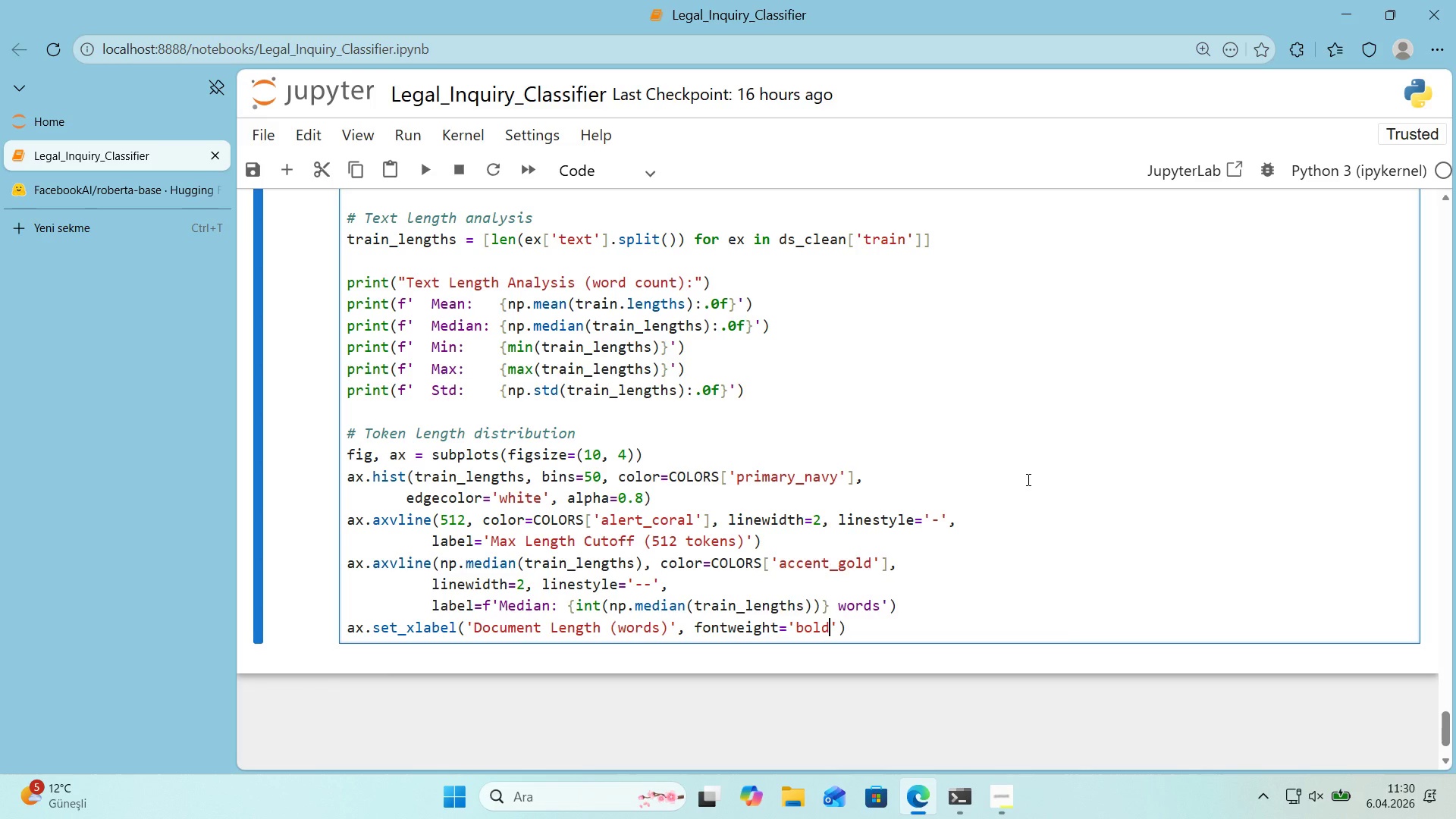 
key(ArrowRight)
 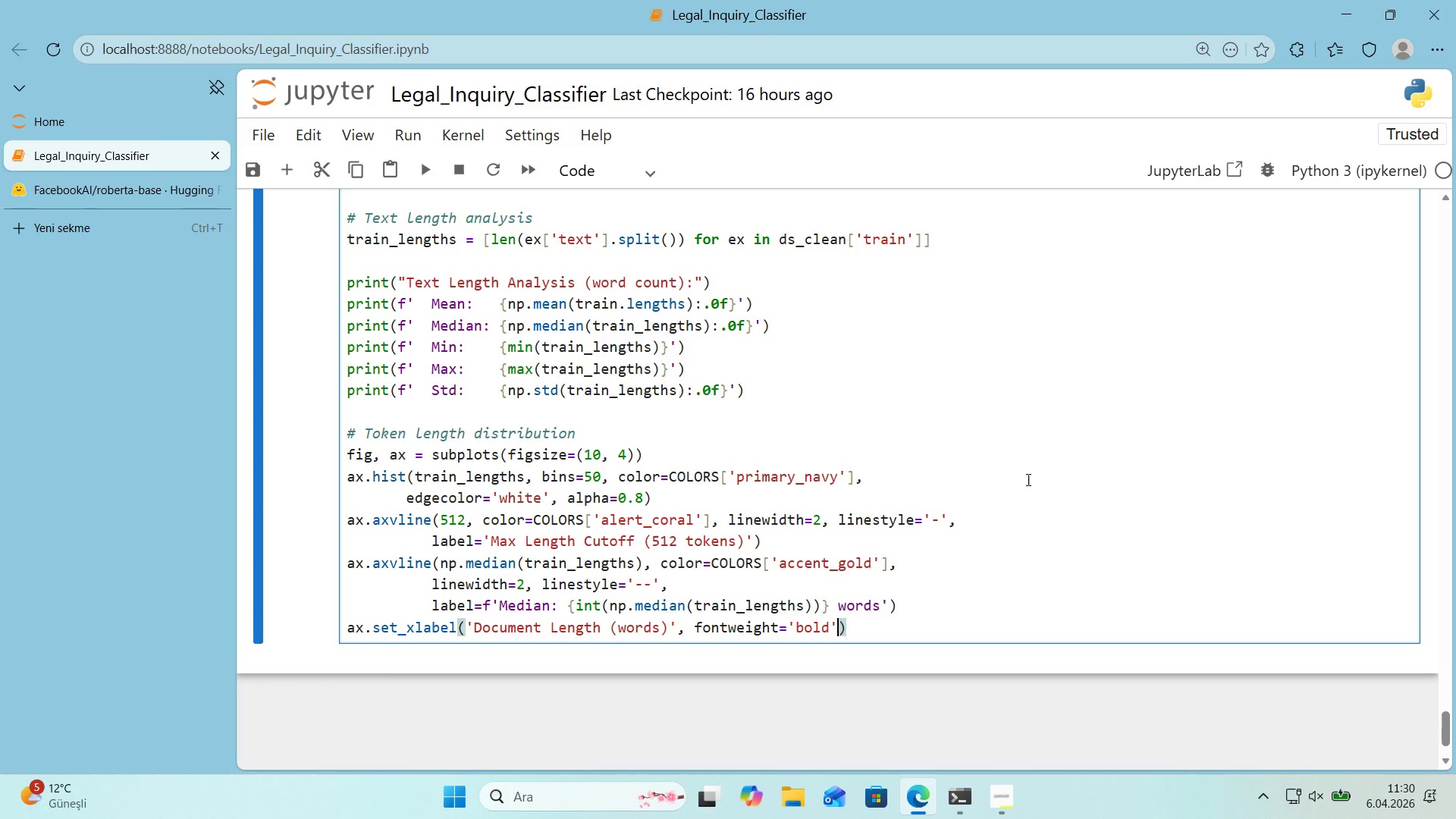 
key(ArrowRight)
 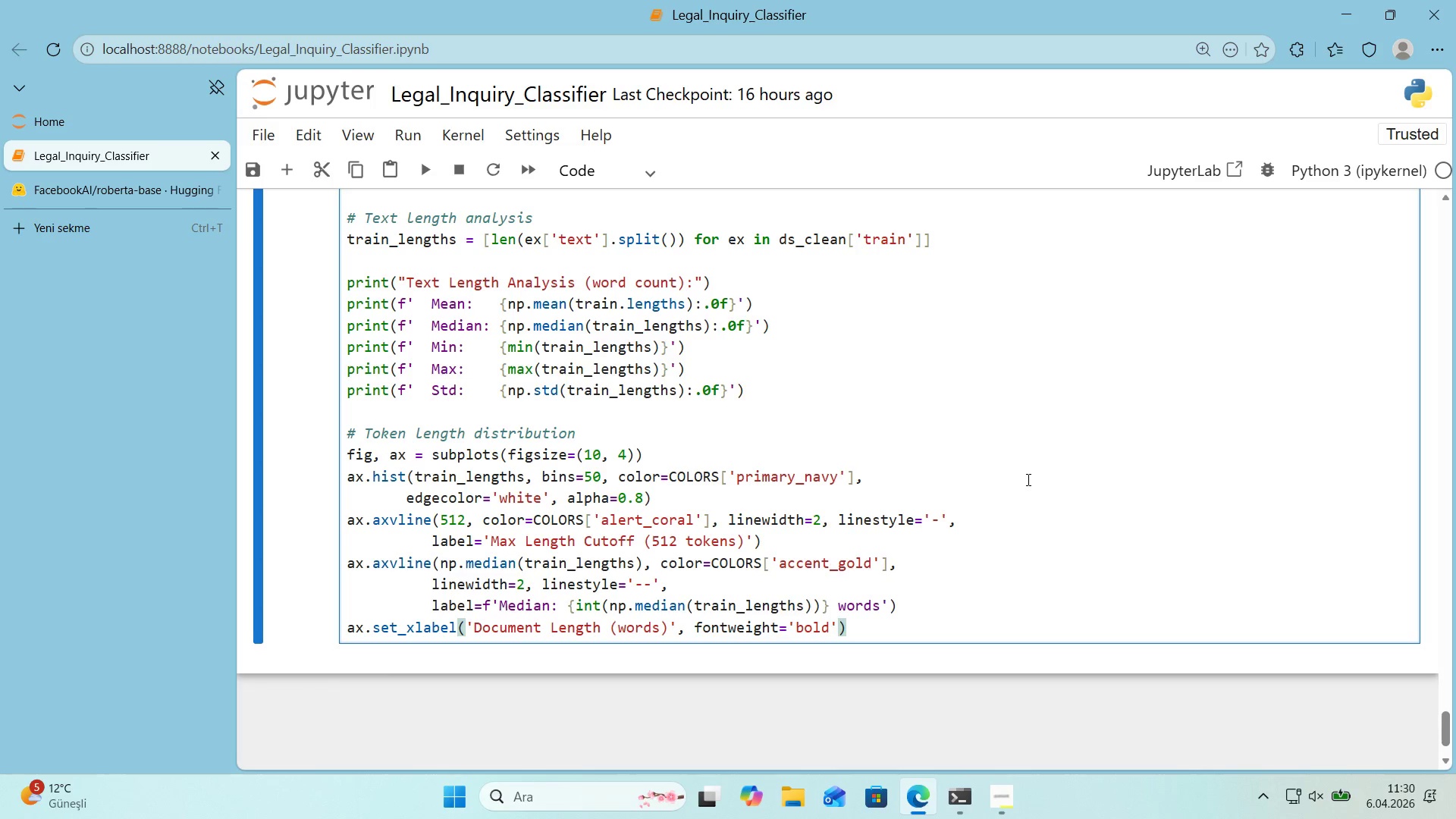 
key(Enter)
 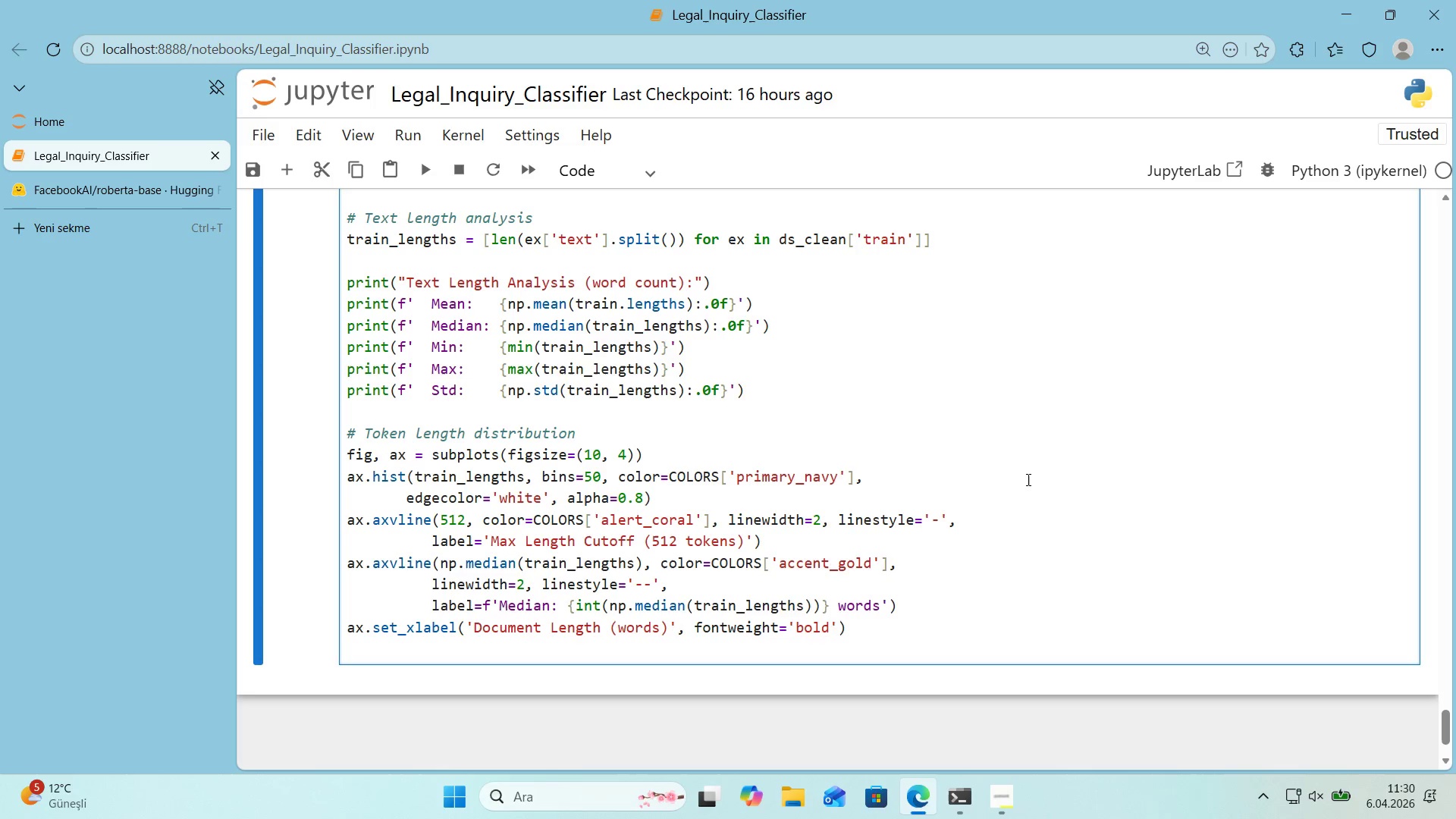 
type(ax.set_ylabel*()
 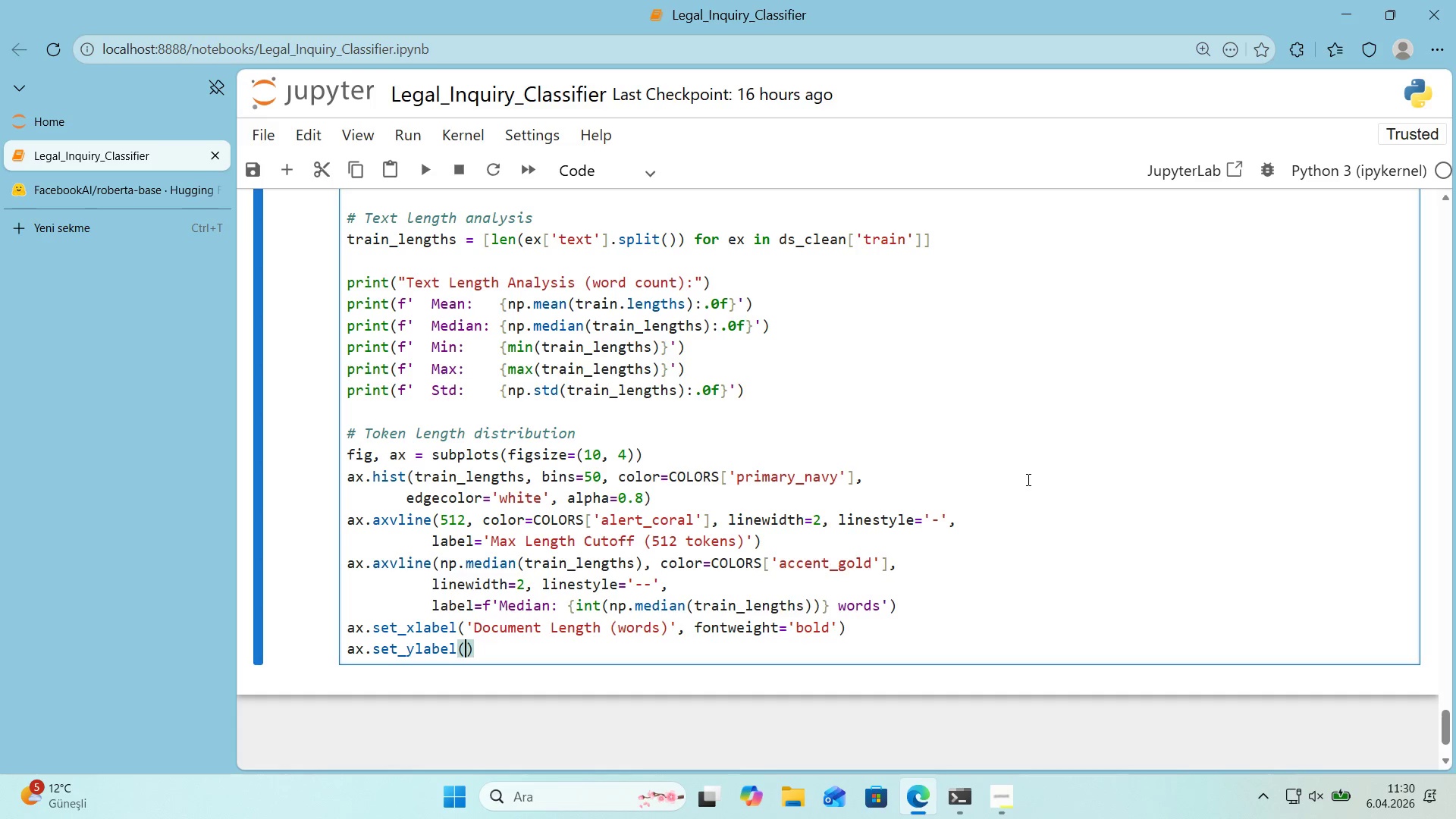 
 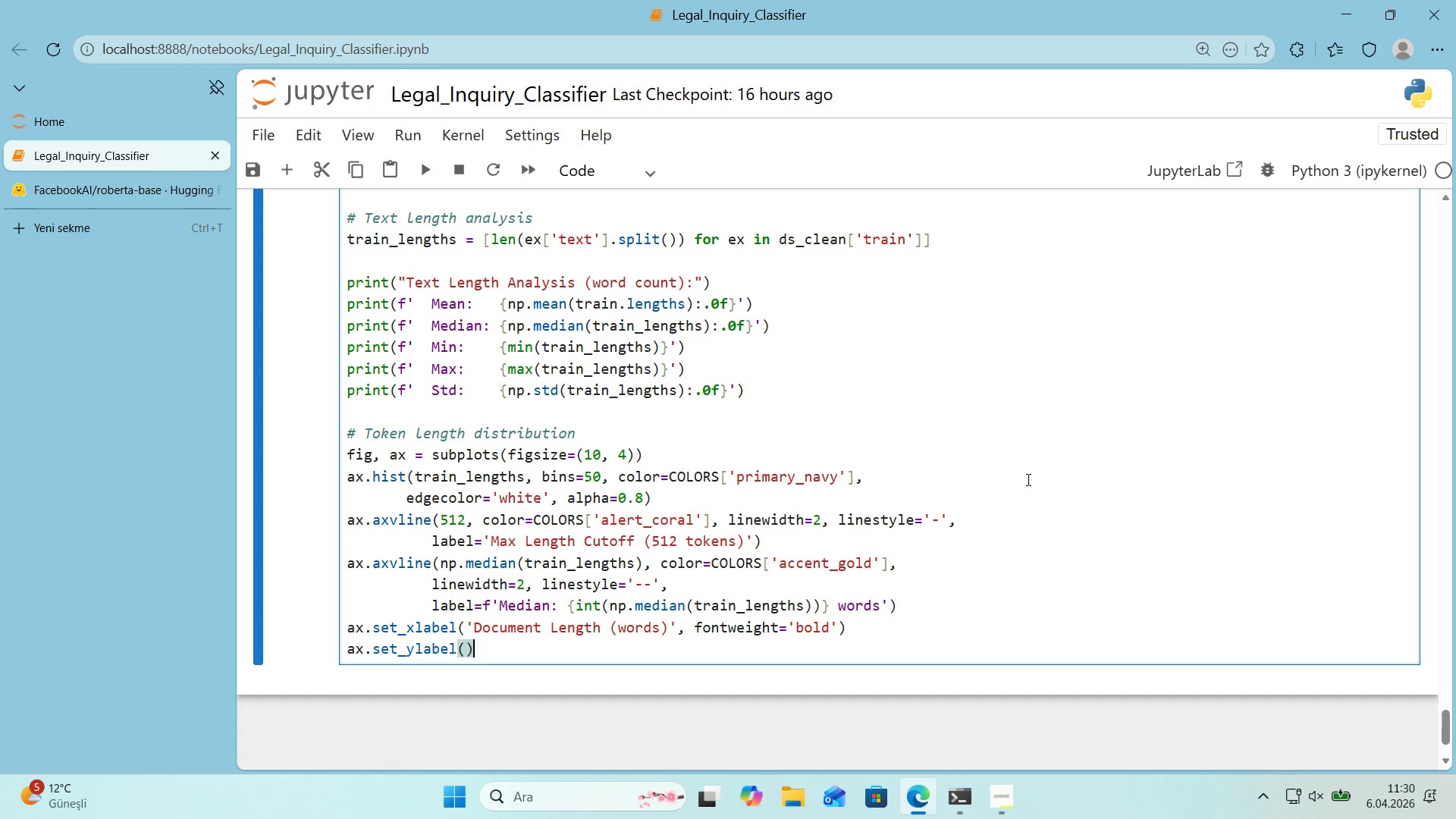 
key(ArrowLeft)
 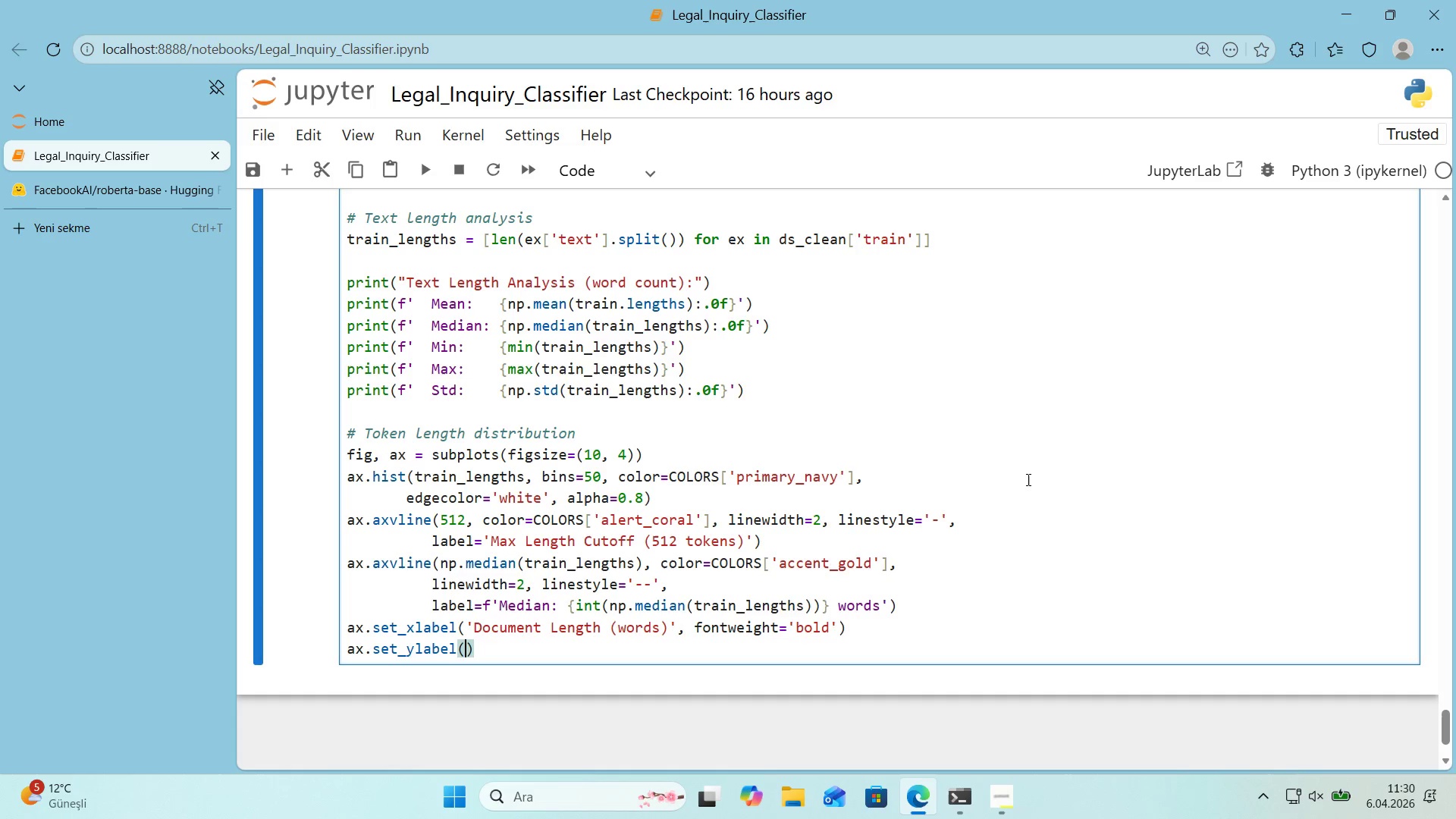 
type(@@)
 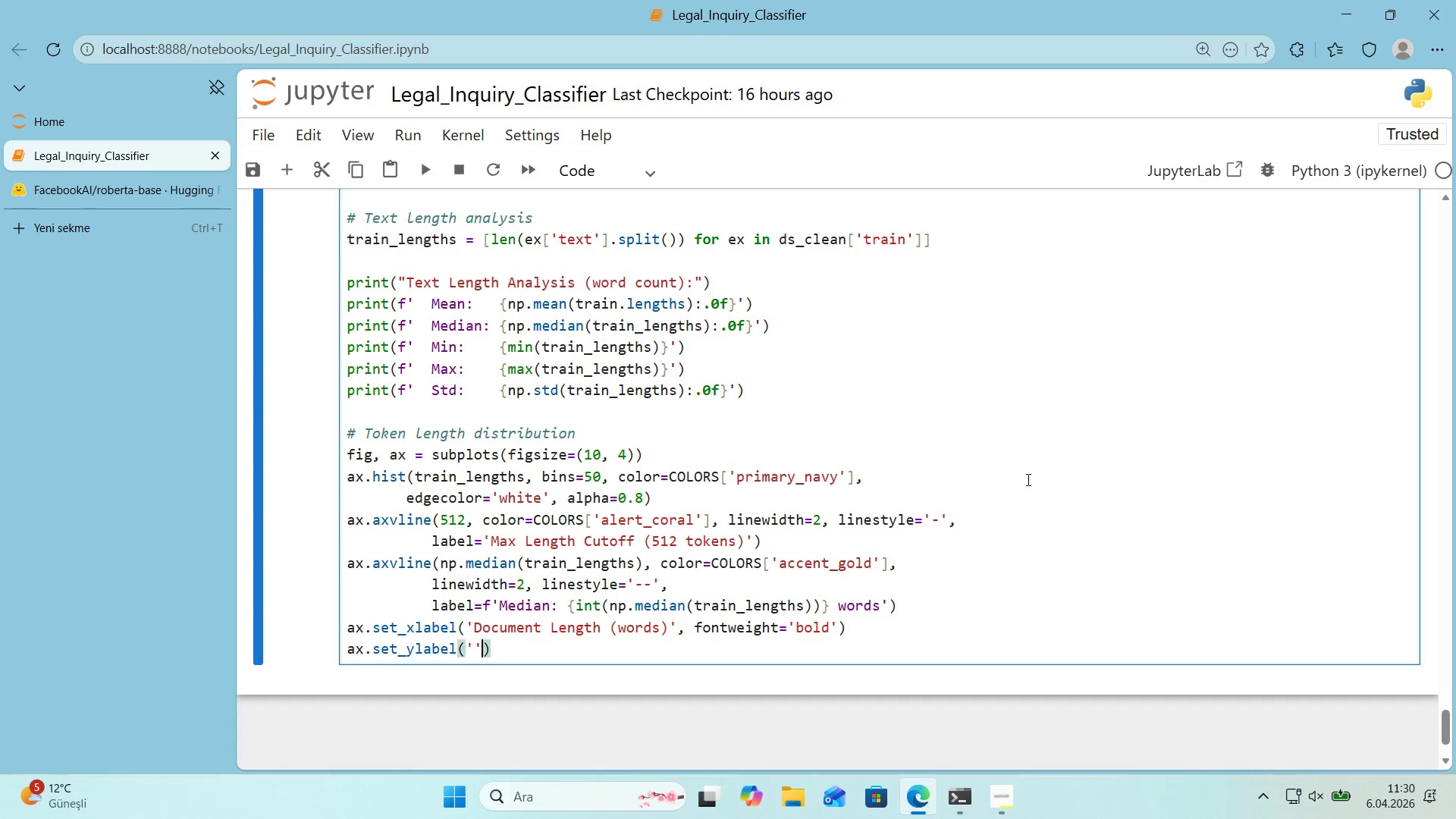 
key(ArrowLeft)
 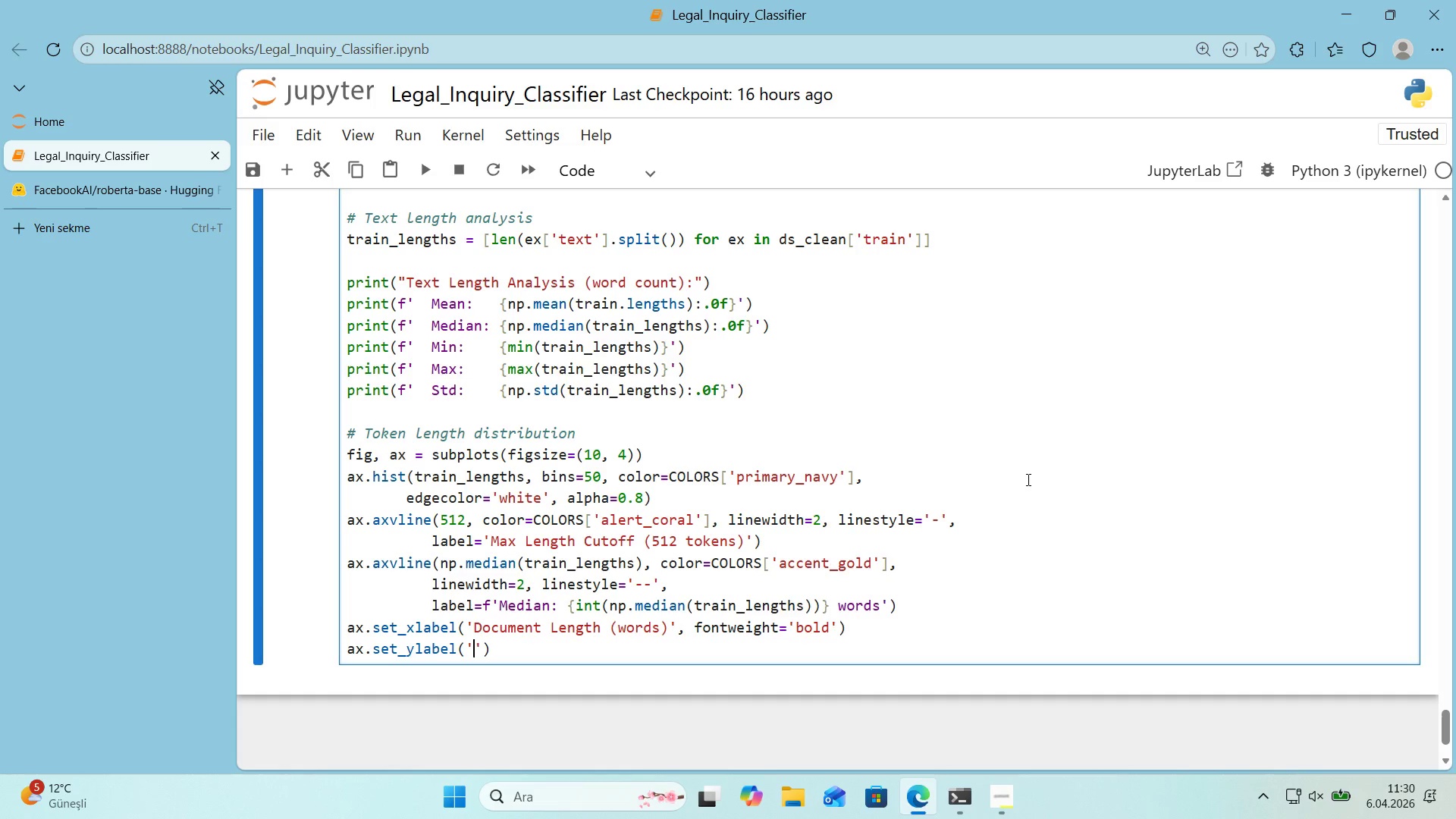 
type(Frequency)
 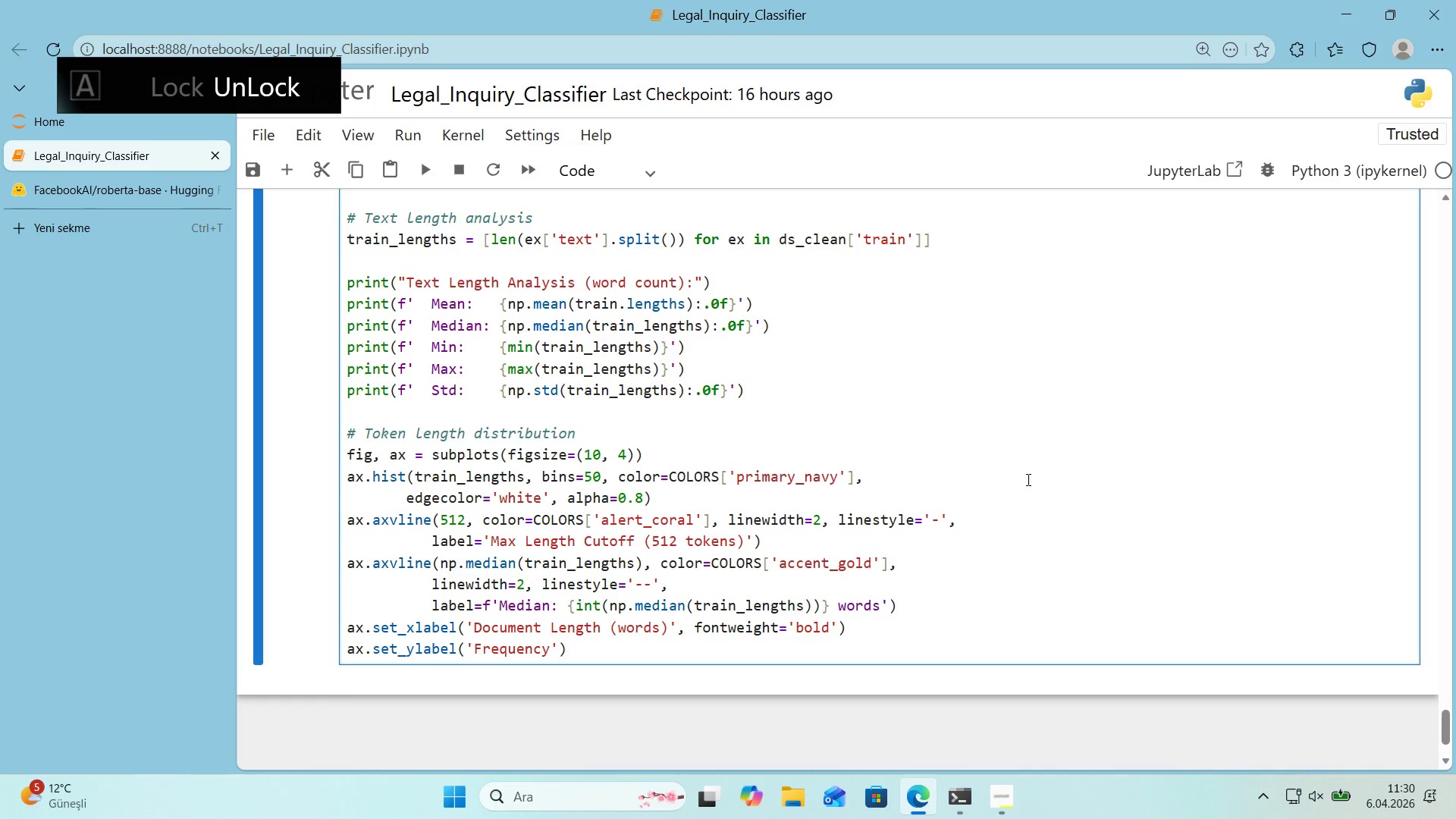 
key(ArrowRight)
 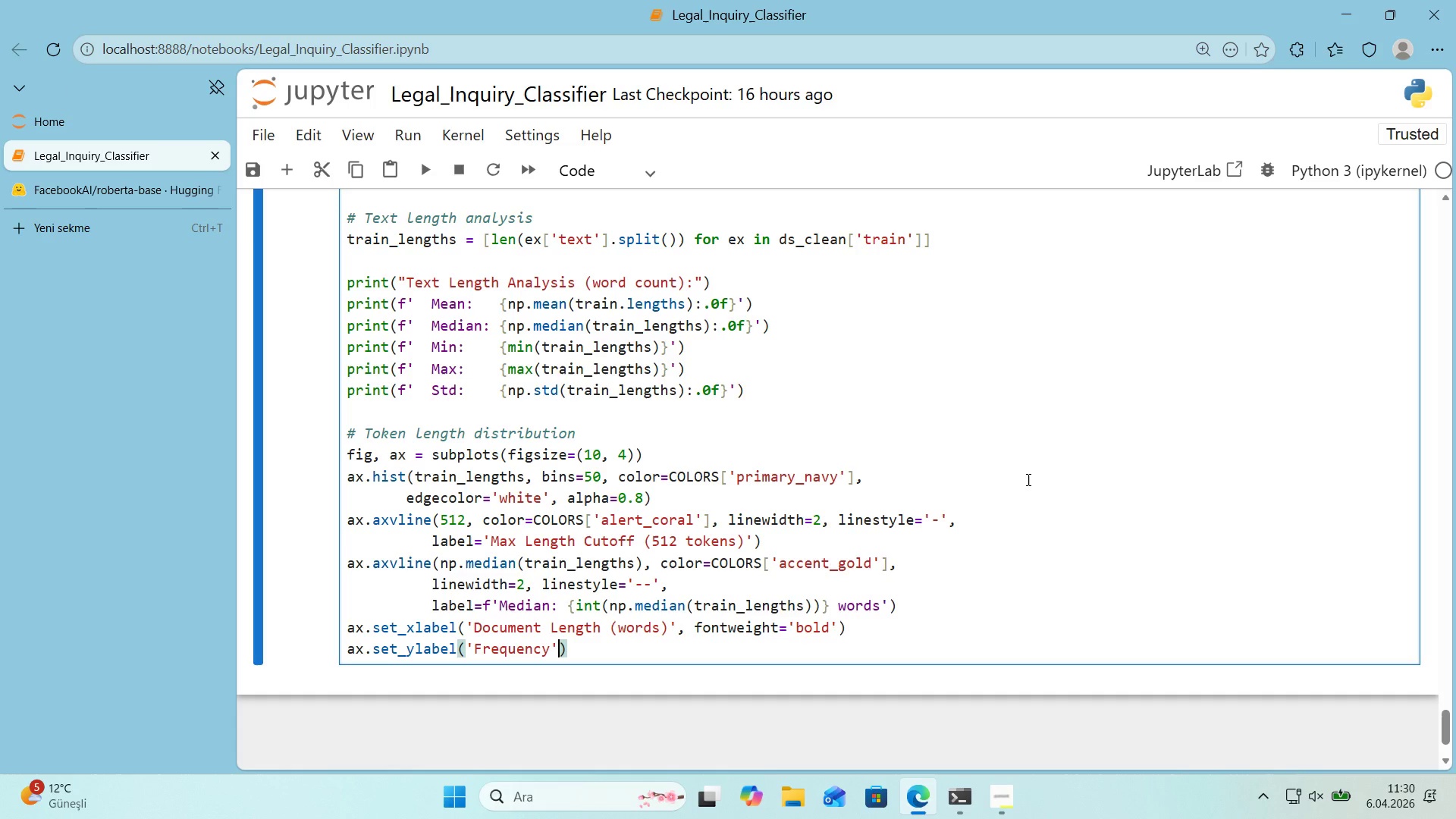 
type(, fontwe'ght)@@)
 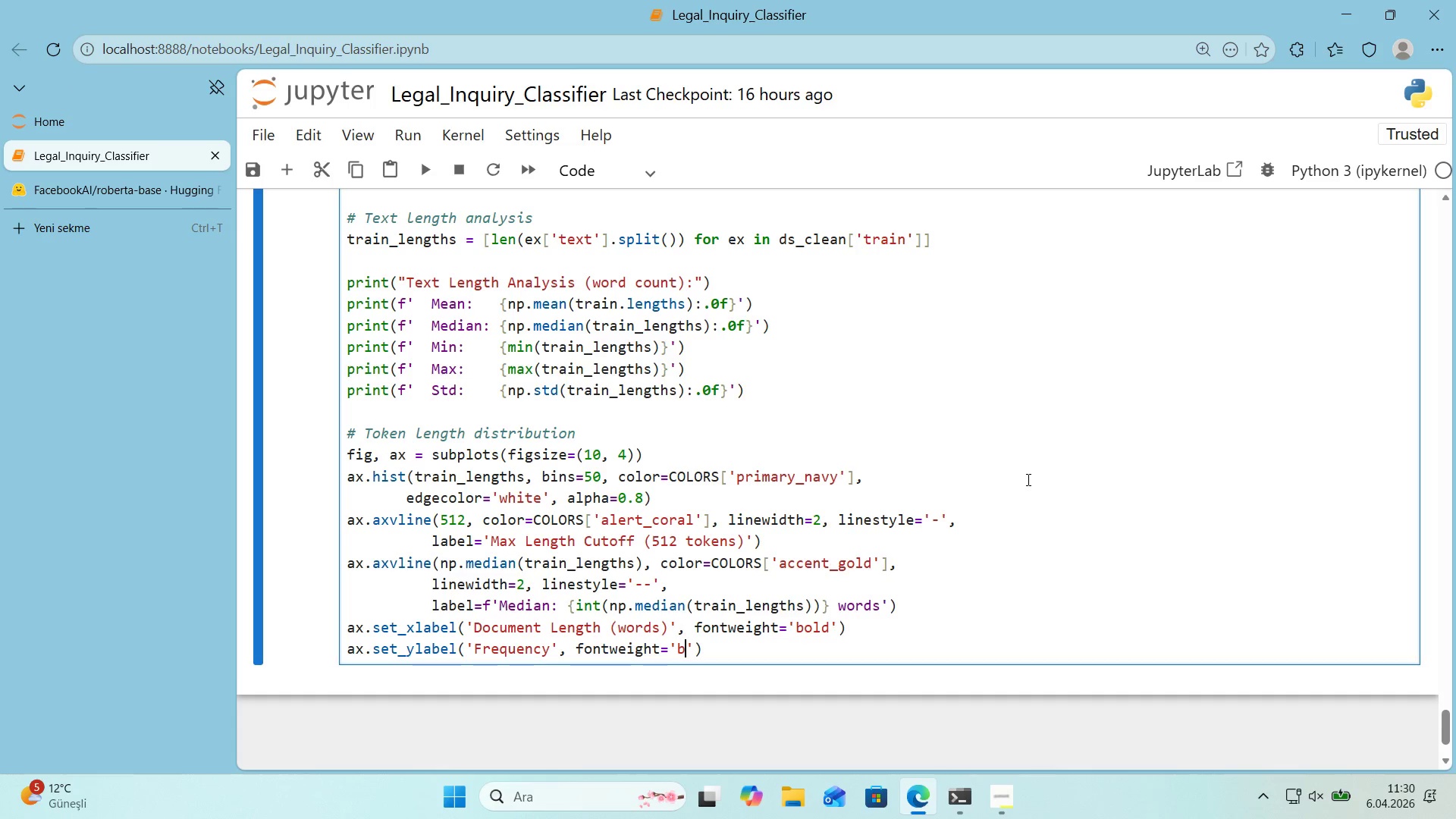 
 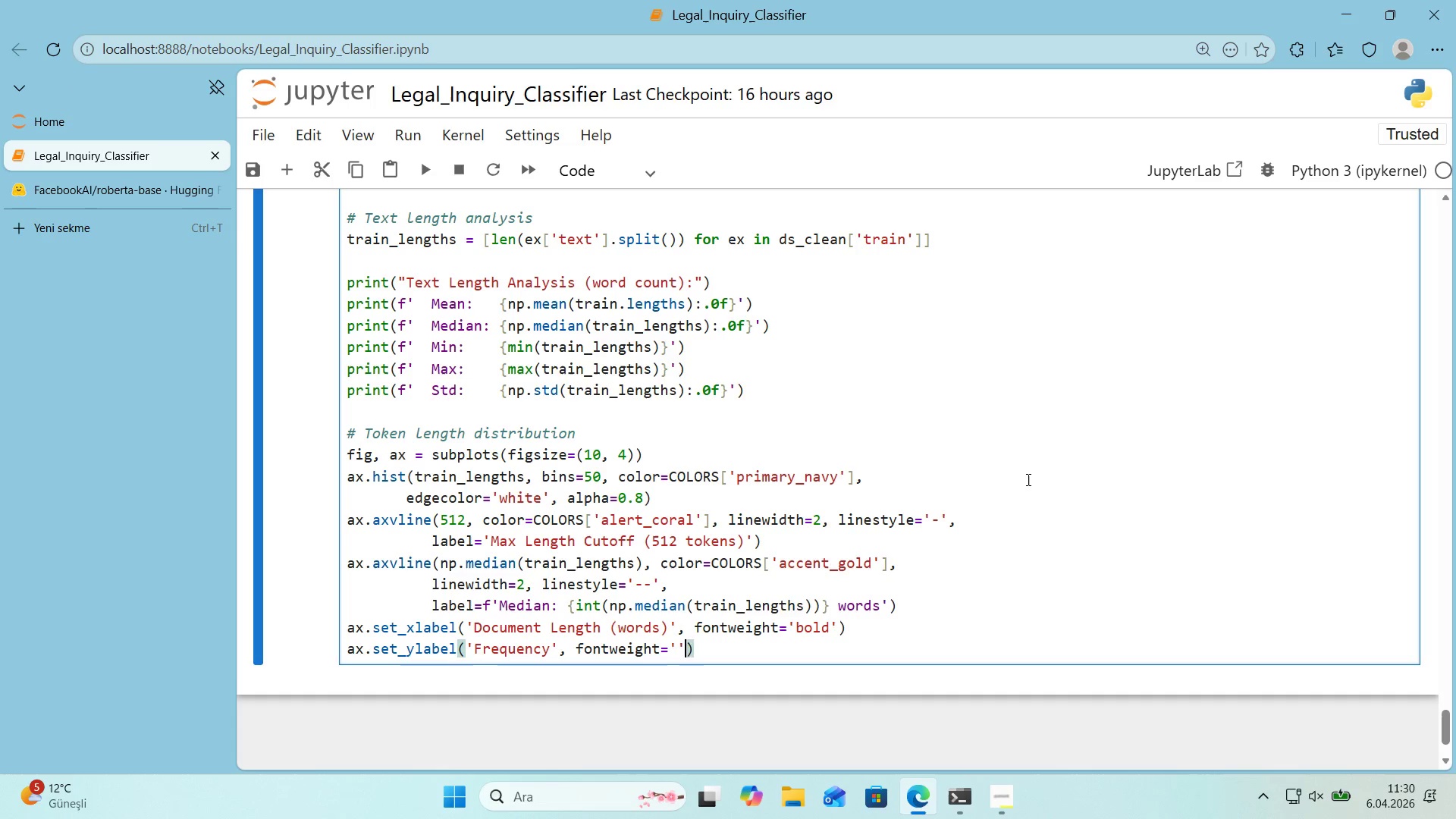 
key(ArrowLeft)
 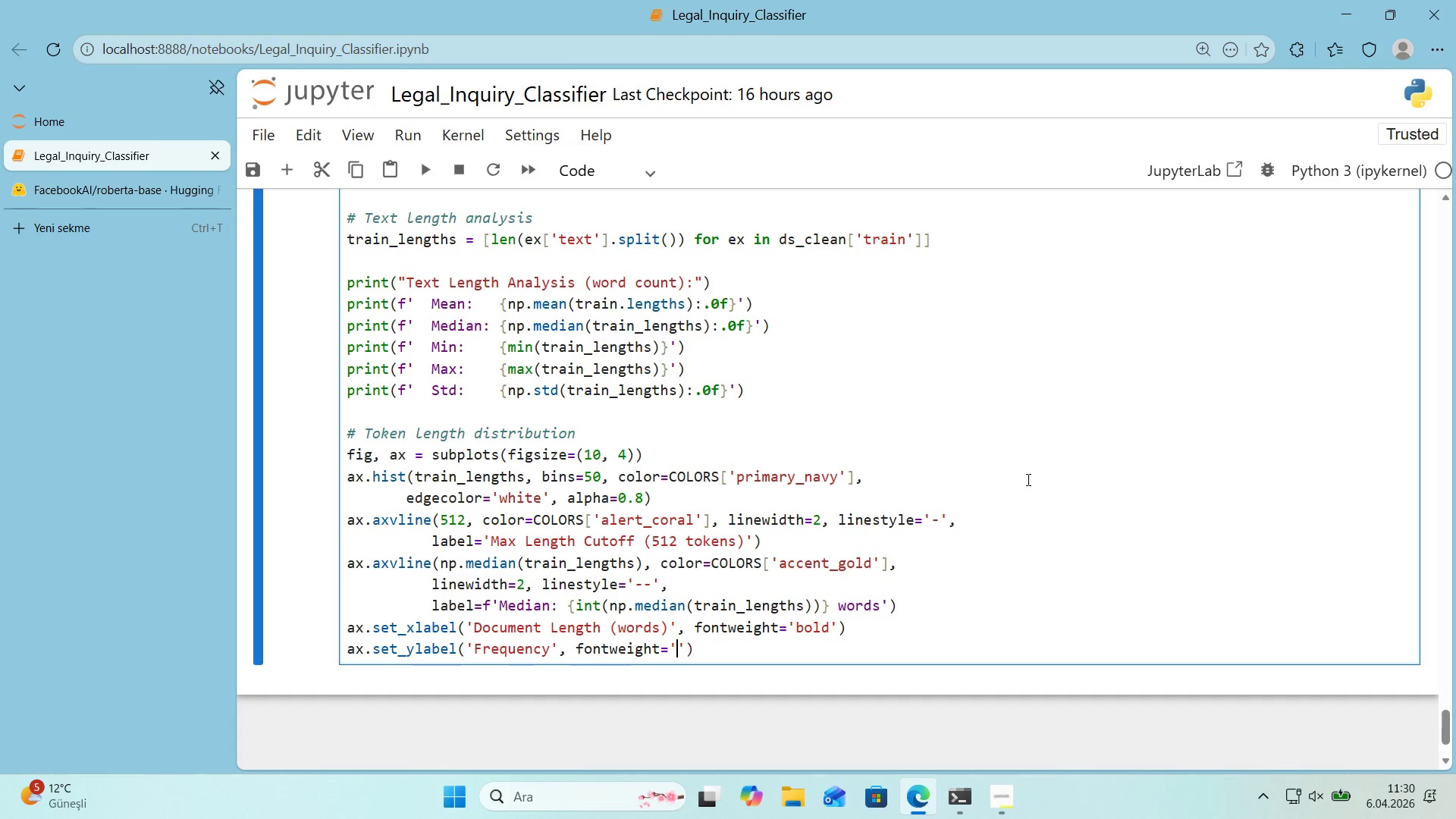 
type(bold)
 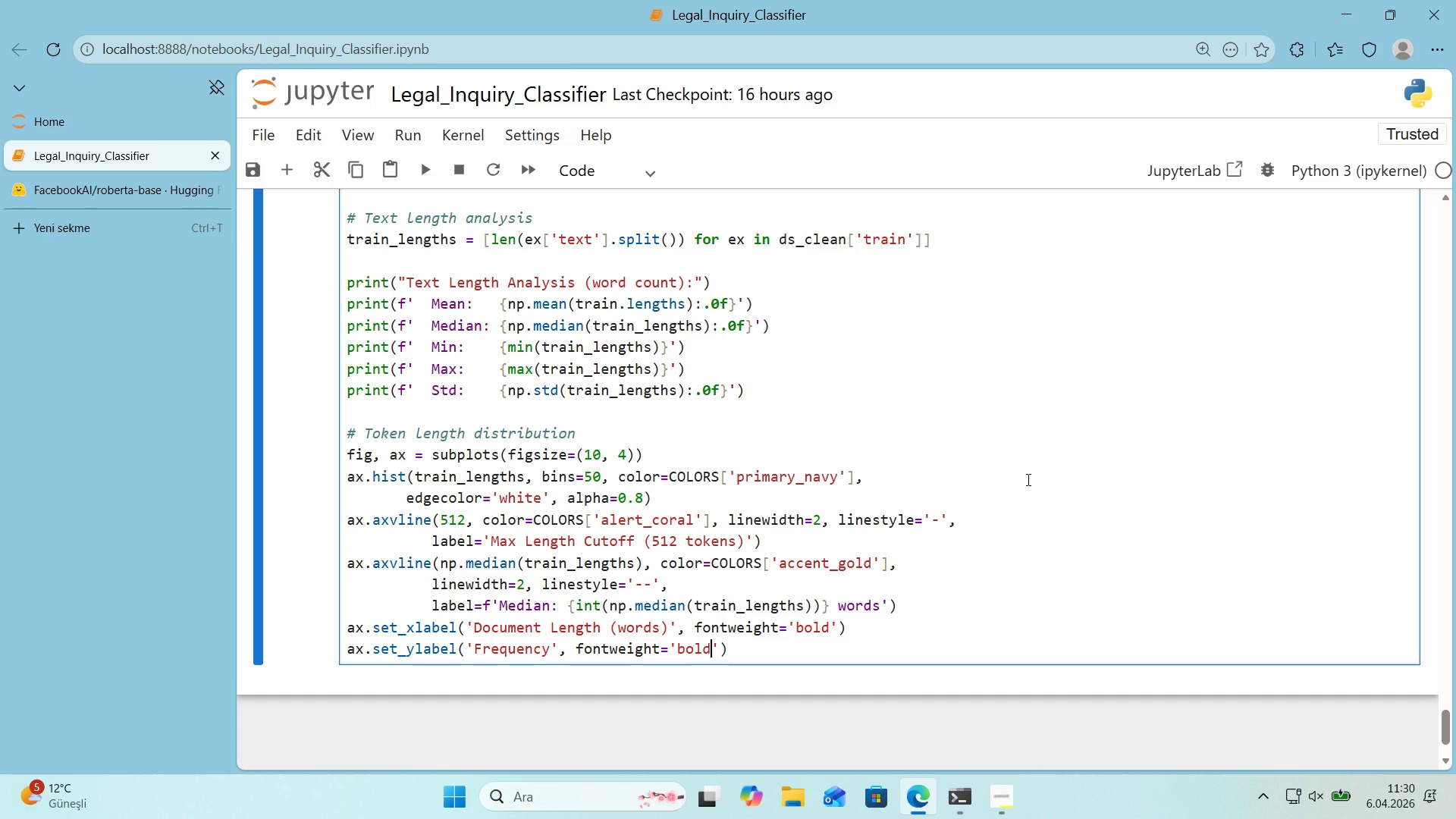 
key(ArrowRight)
 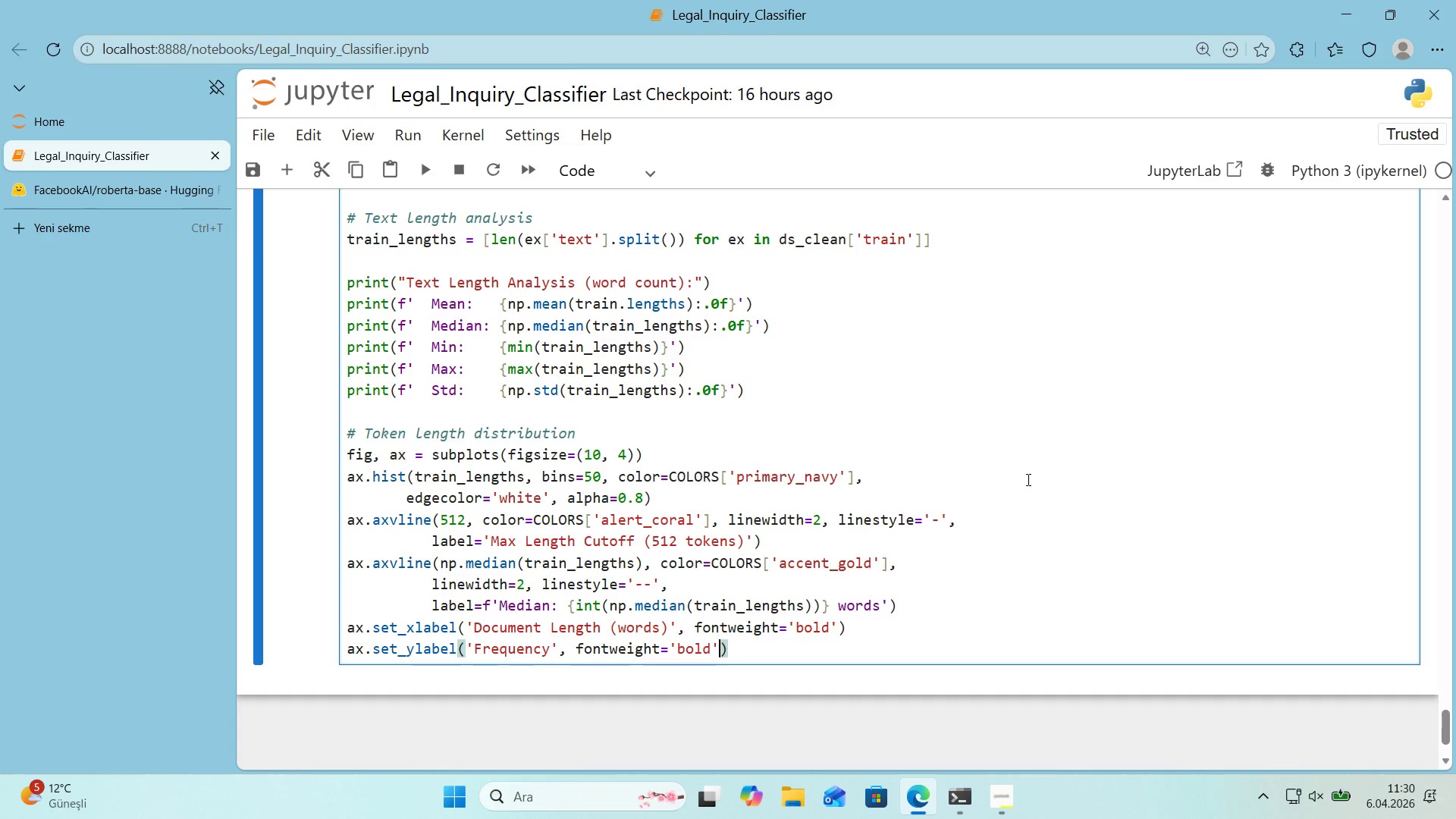 
key(ArrowRight)
 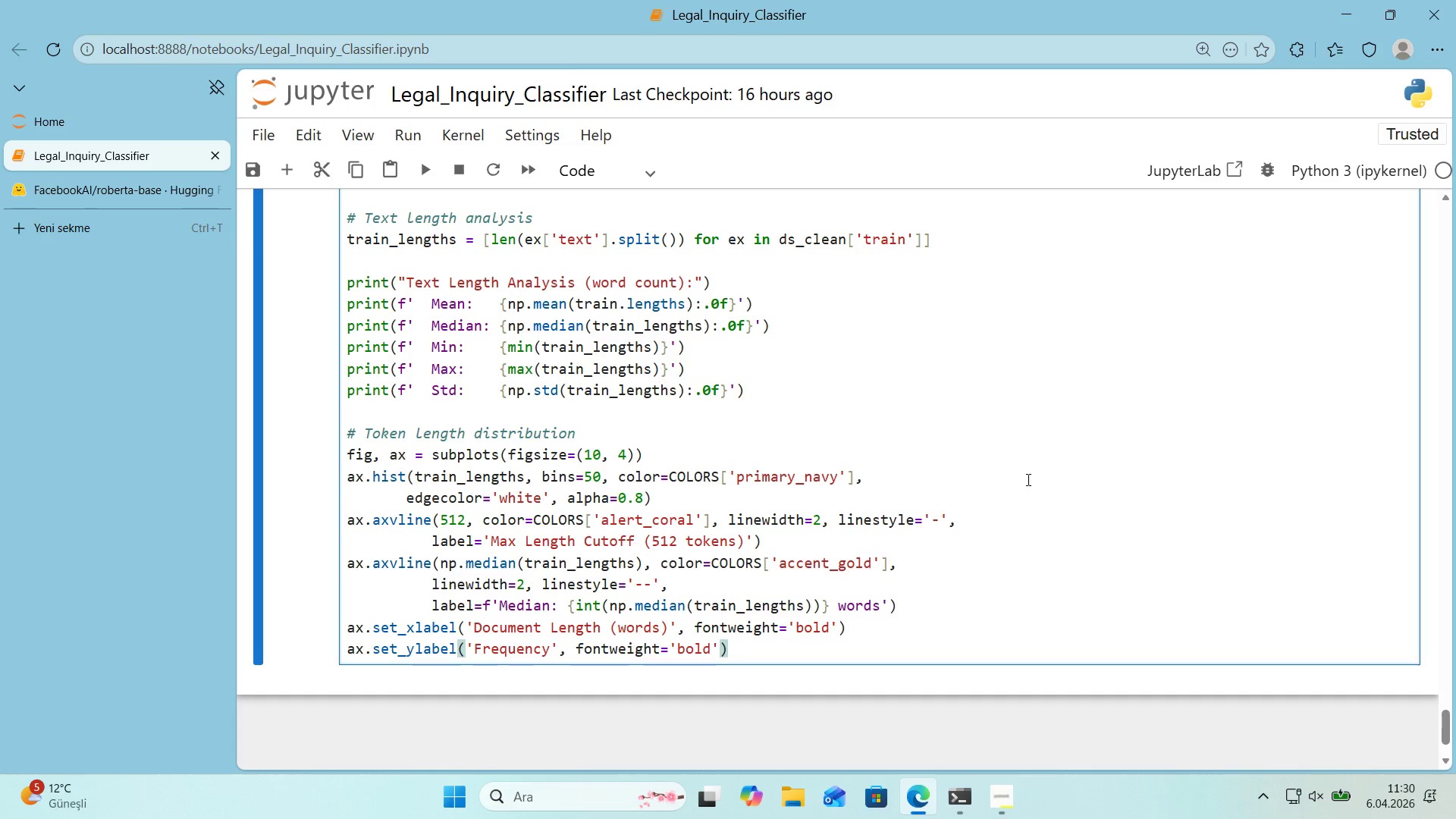 
key(Enter)
 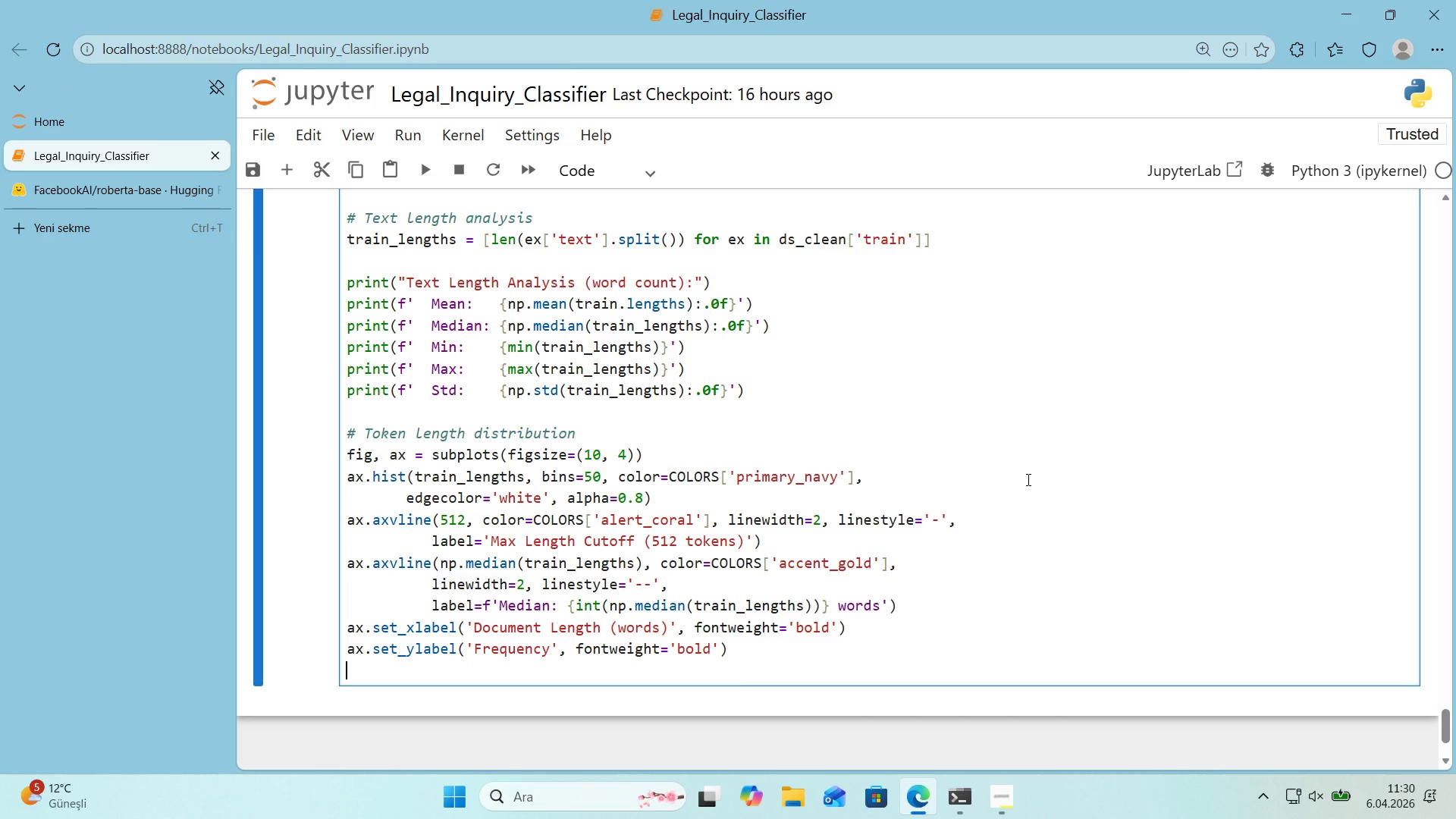 
type(ax.set_t'tle*()
 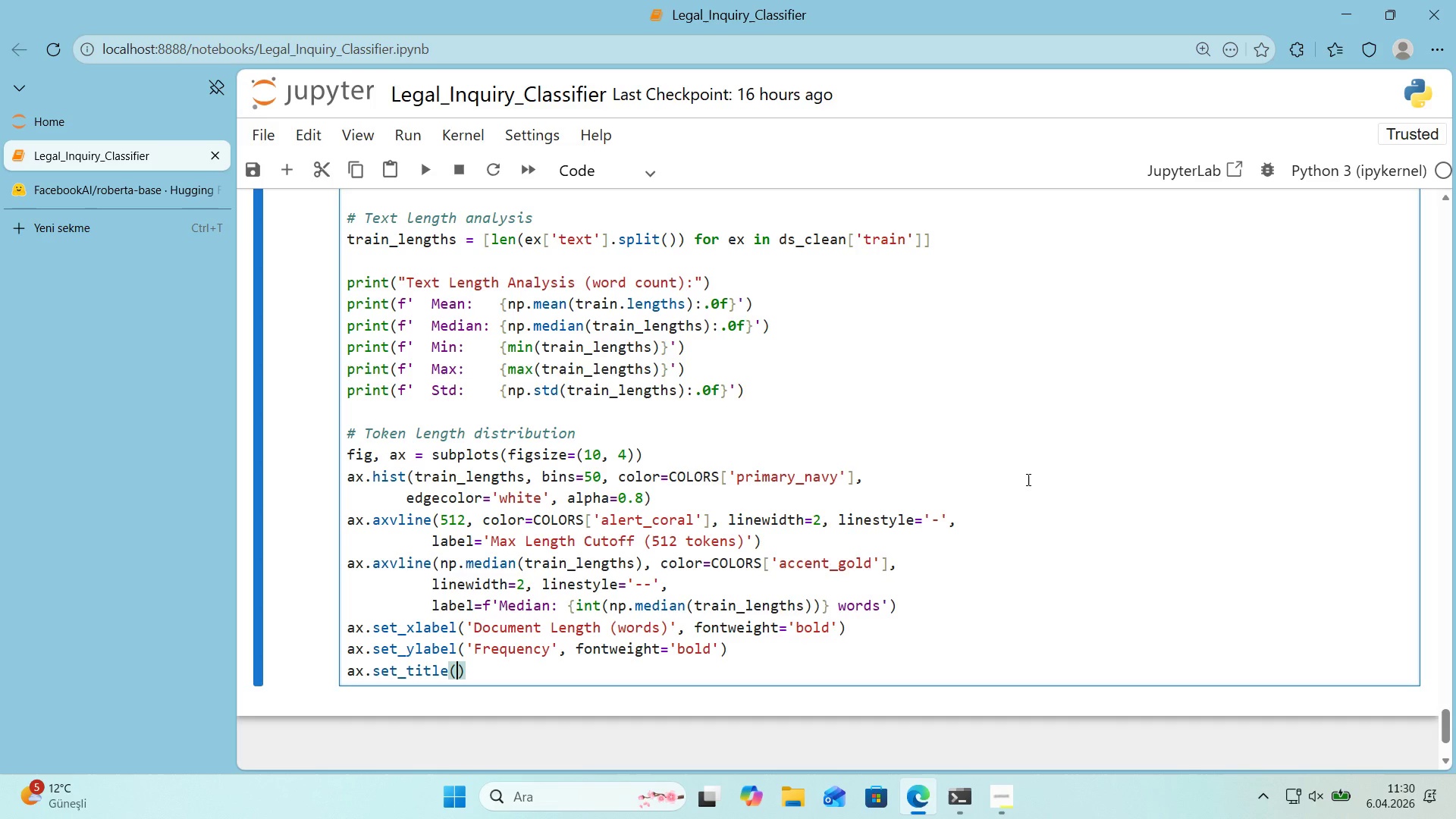 
 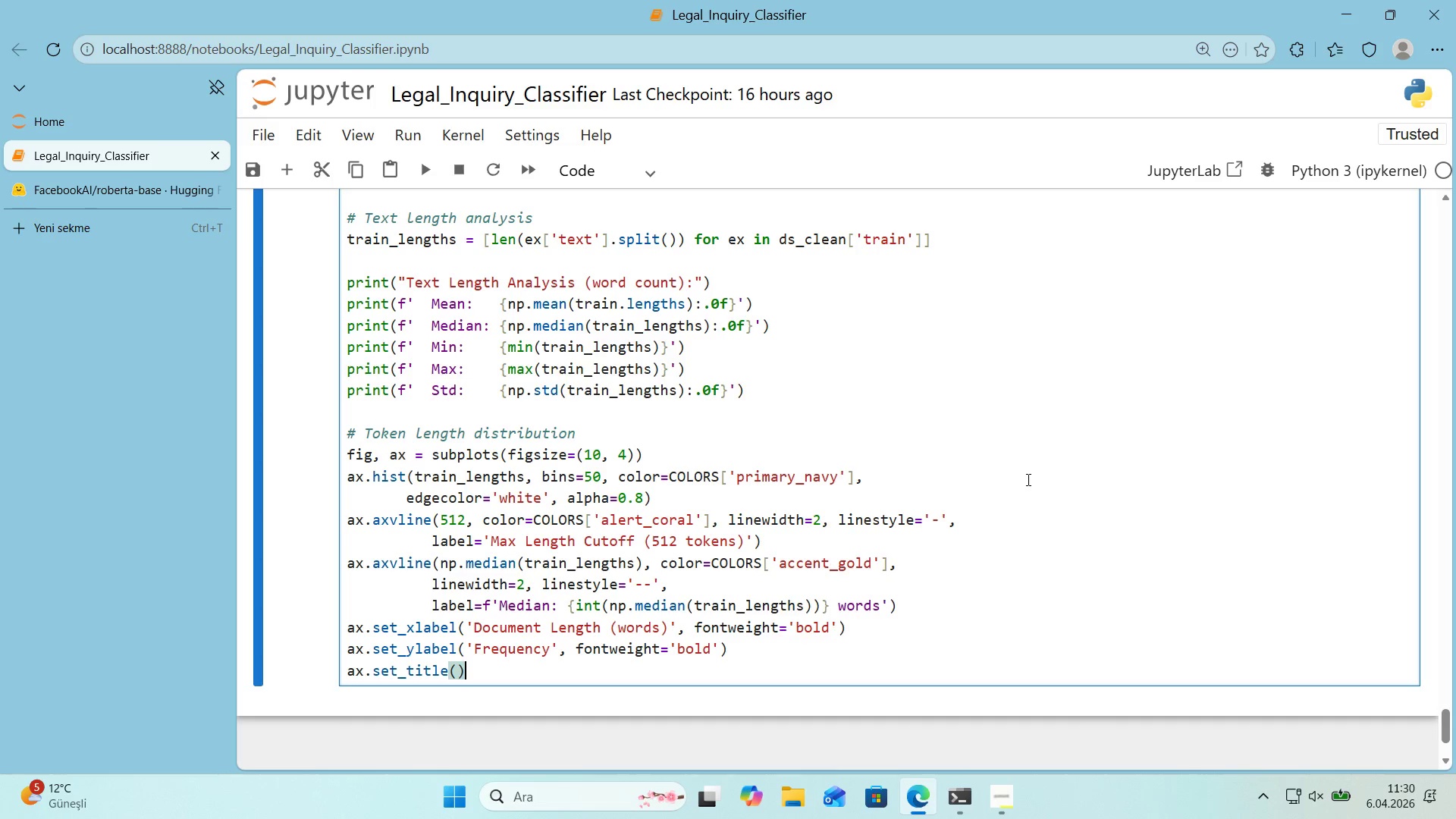 
key(ArrowLeft)
 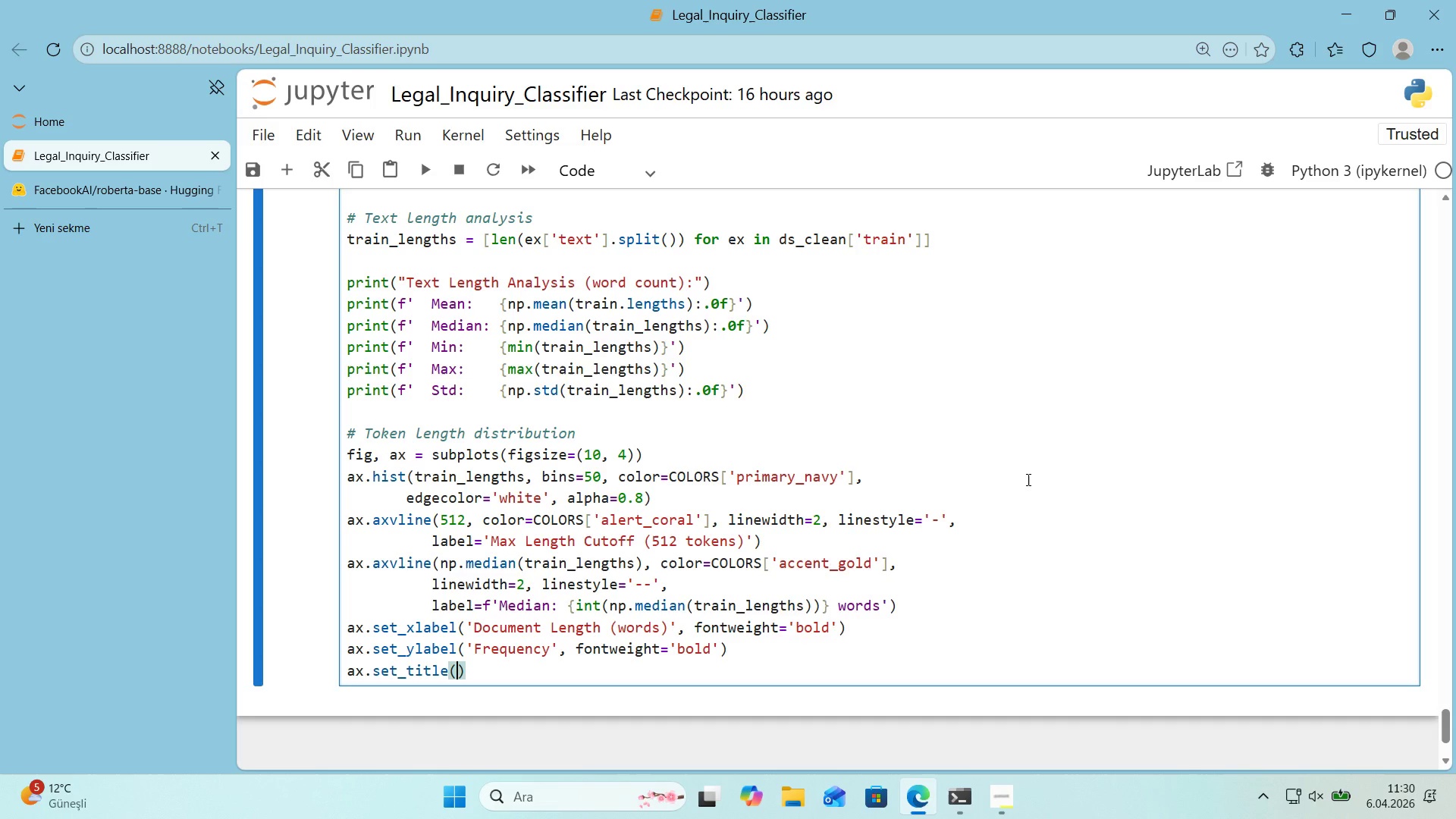 
type(@@)
 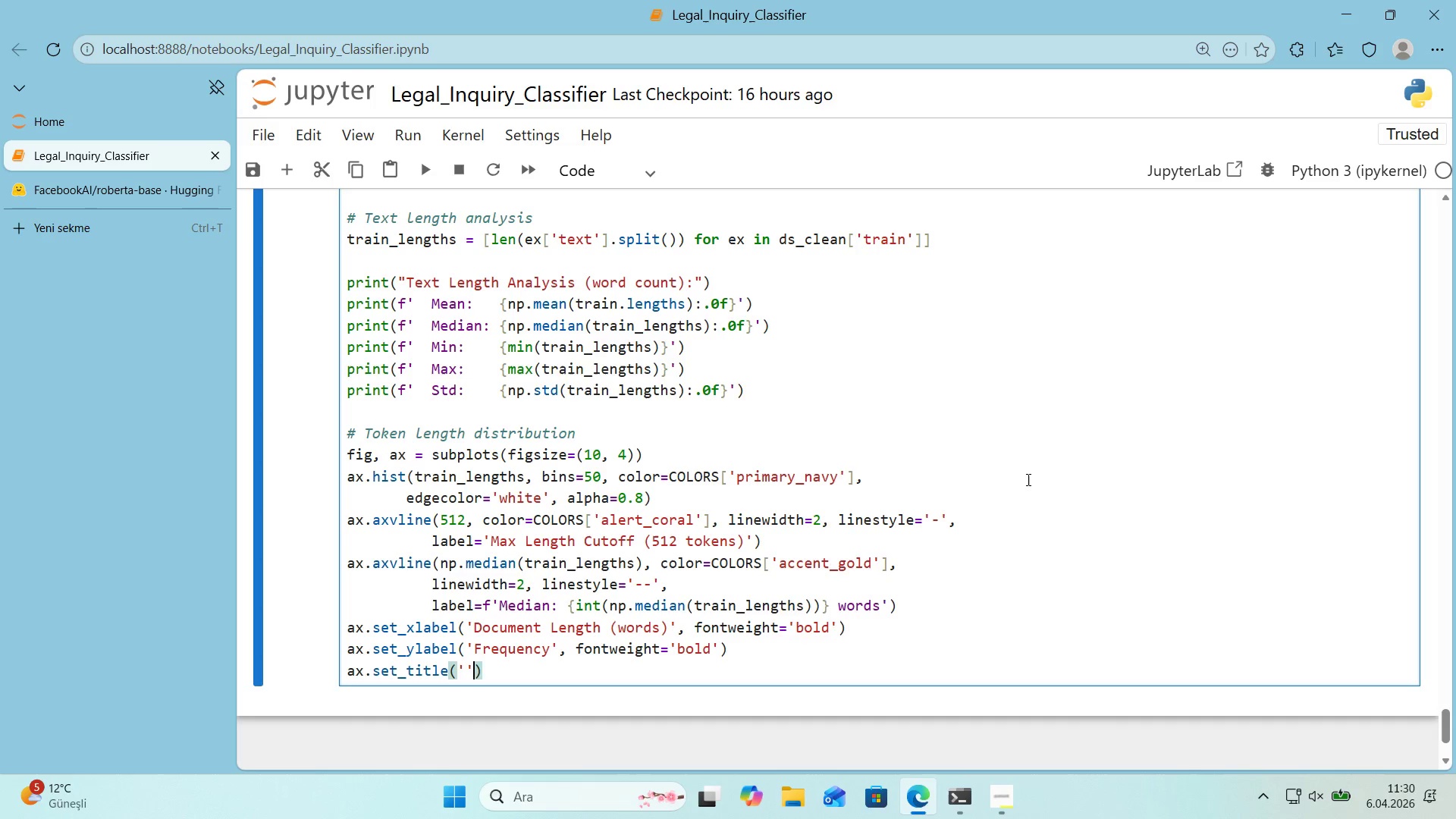 
key(ArrowLeft)
 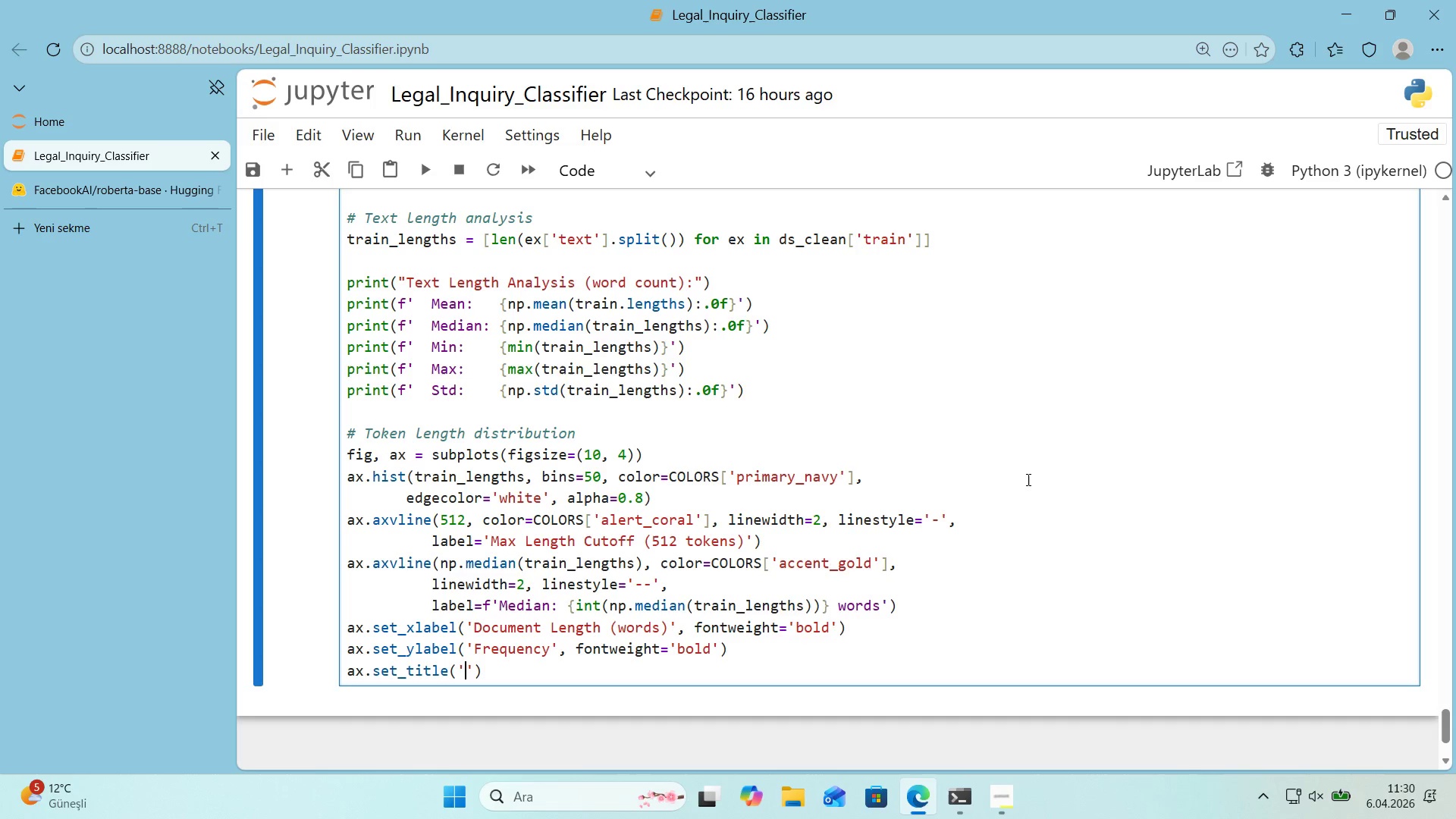 
type(Tra'n'ng Set - Text Length D'str'but'on )
 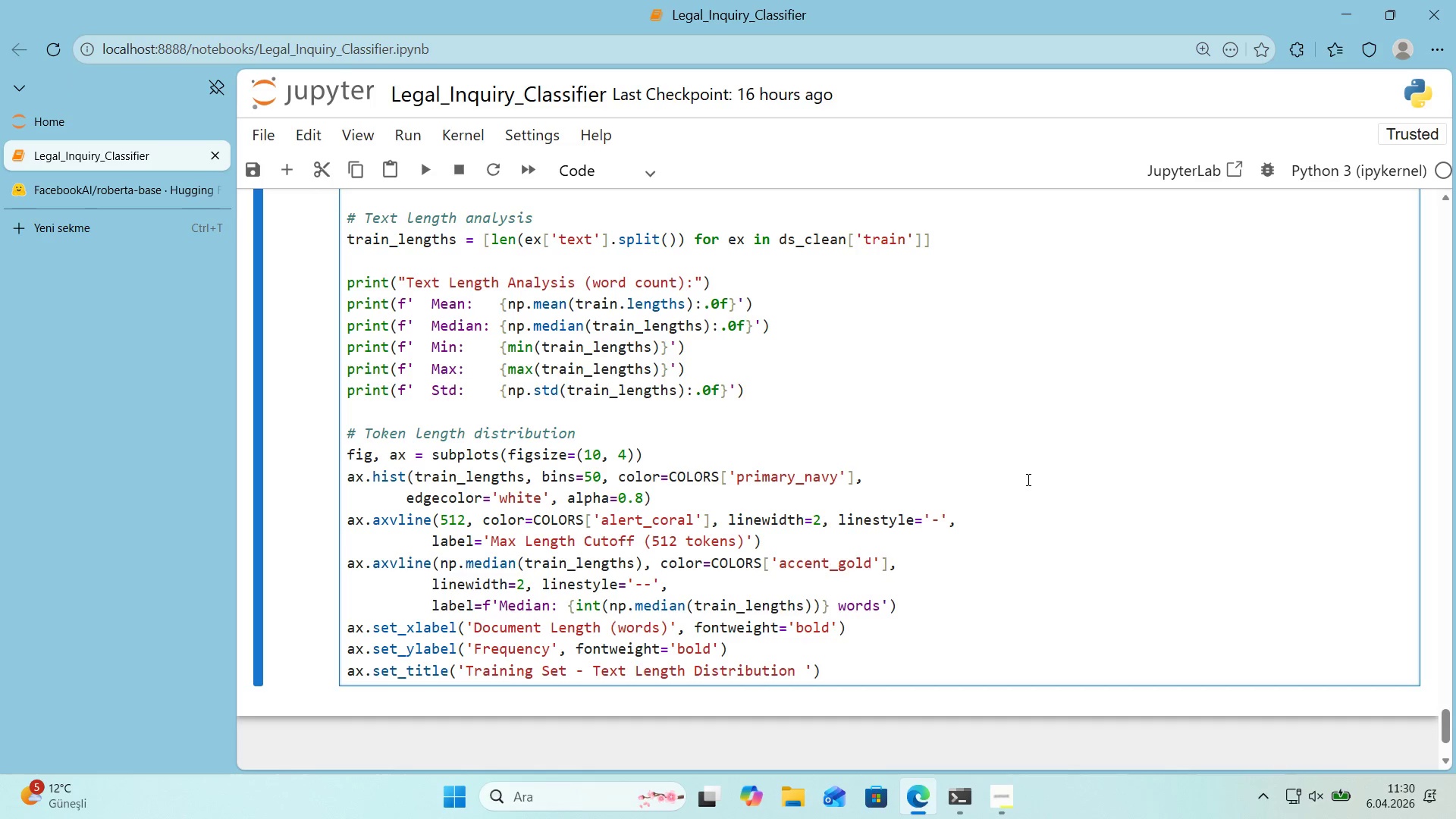 
key(Backspace)
 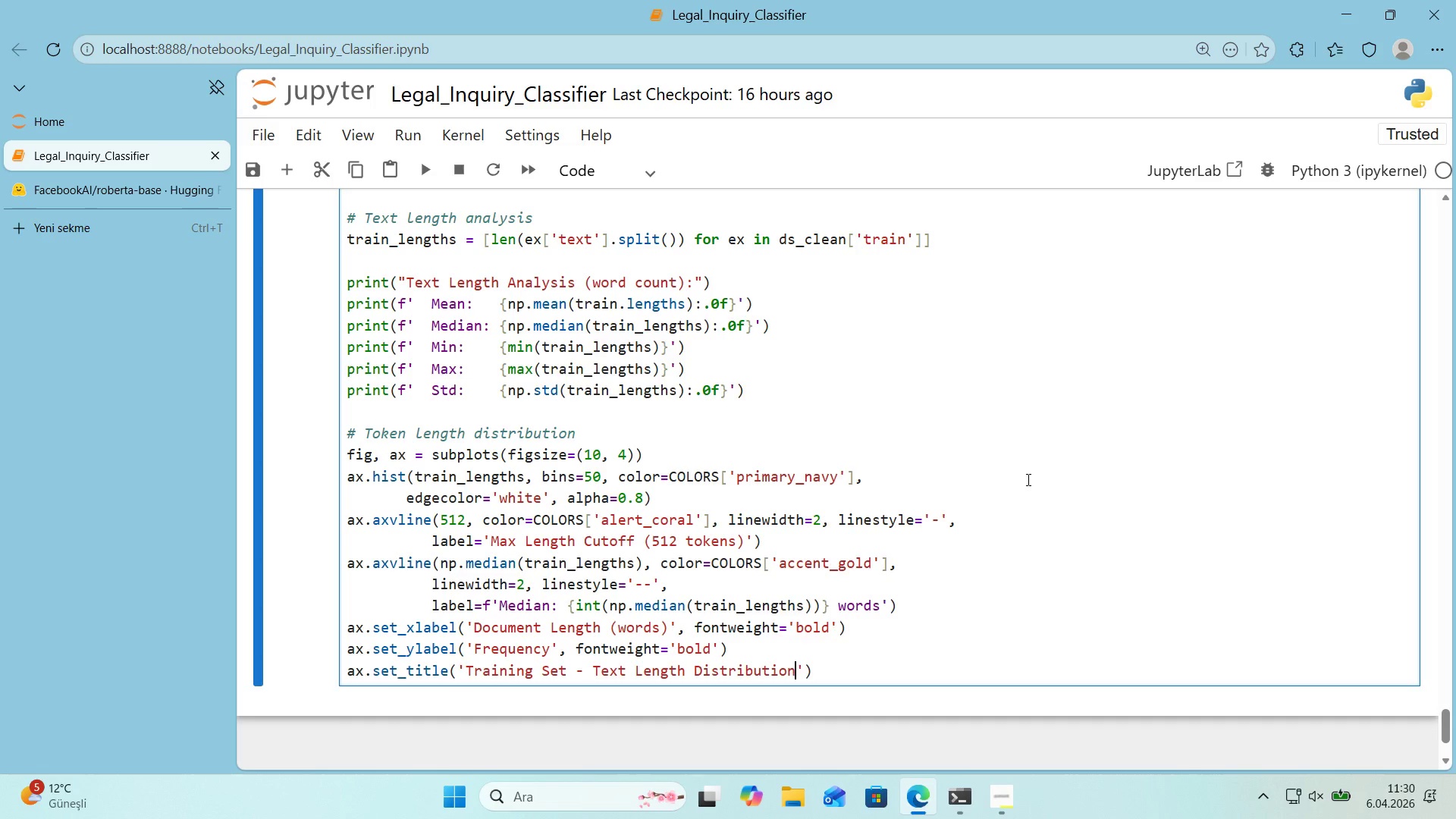 
key(ArrowRight)
 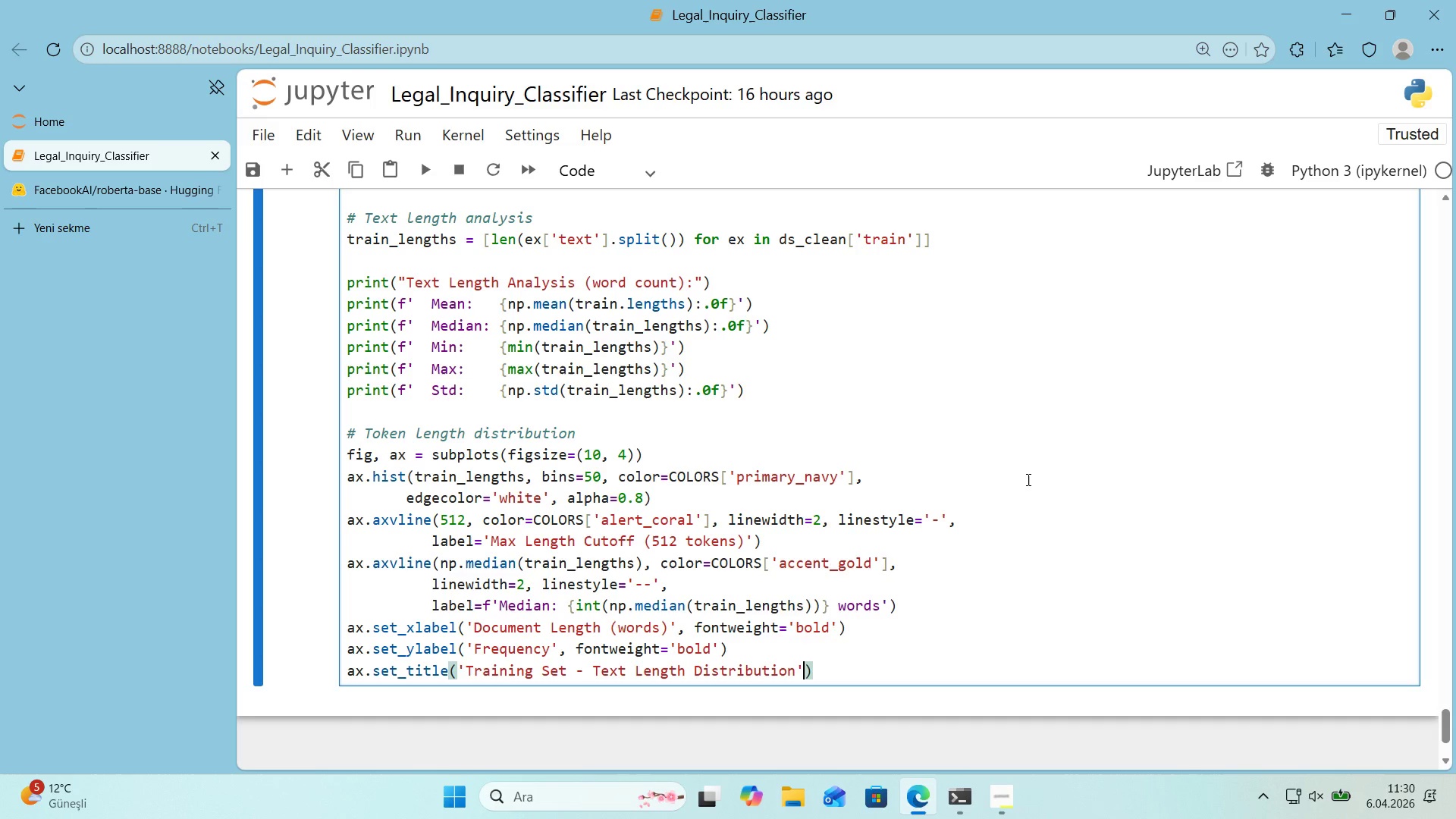 
type(, fontwe'ght)@@)
 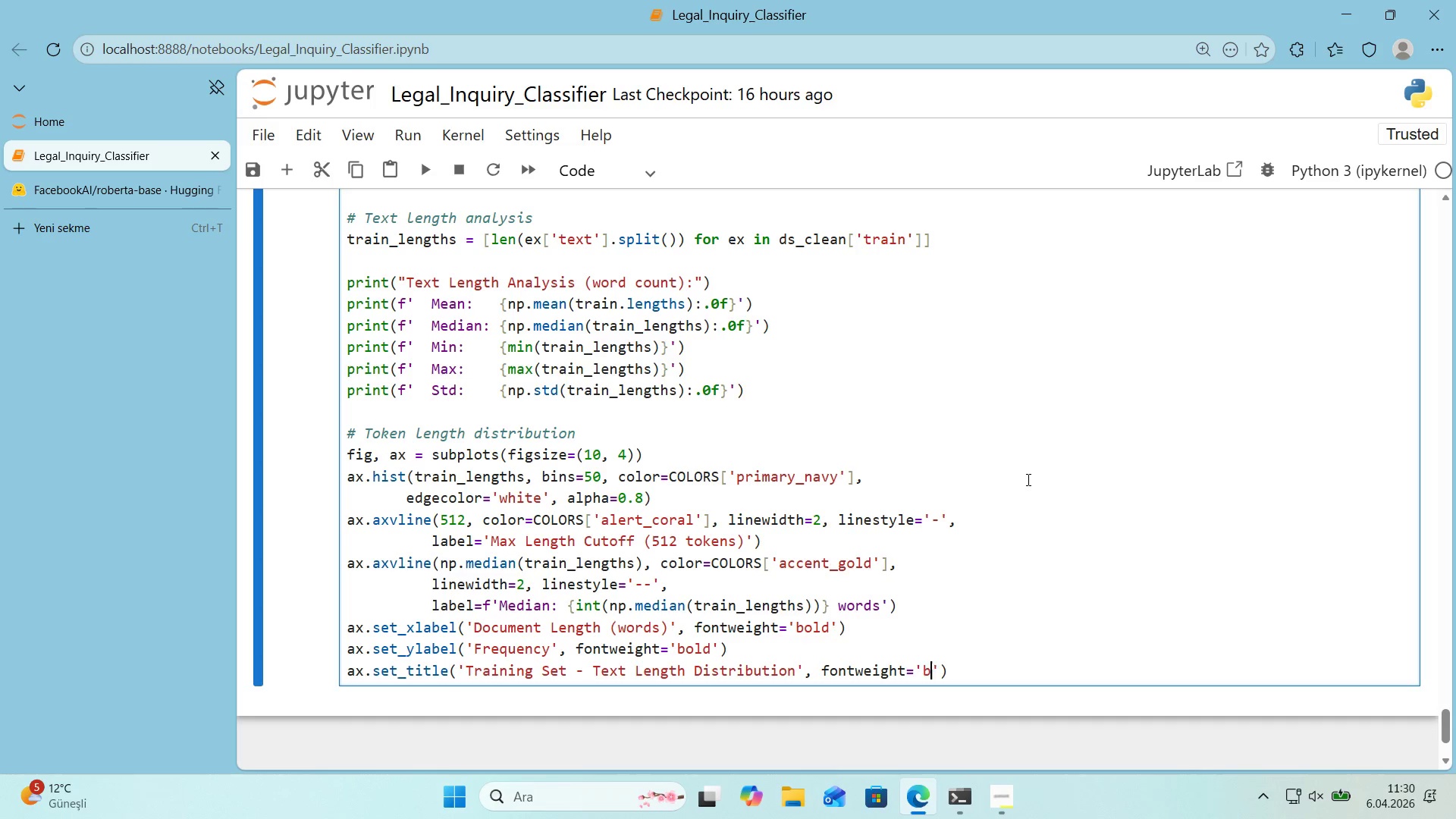 
 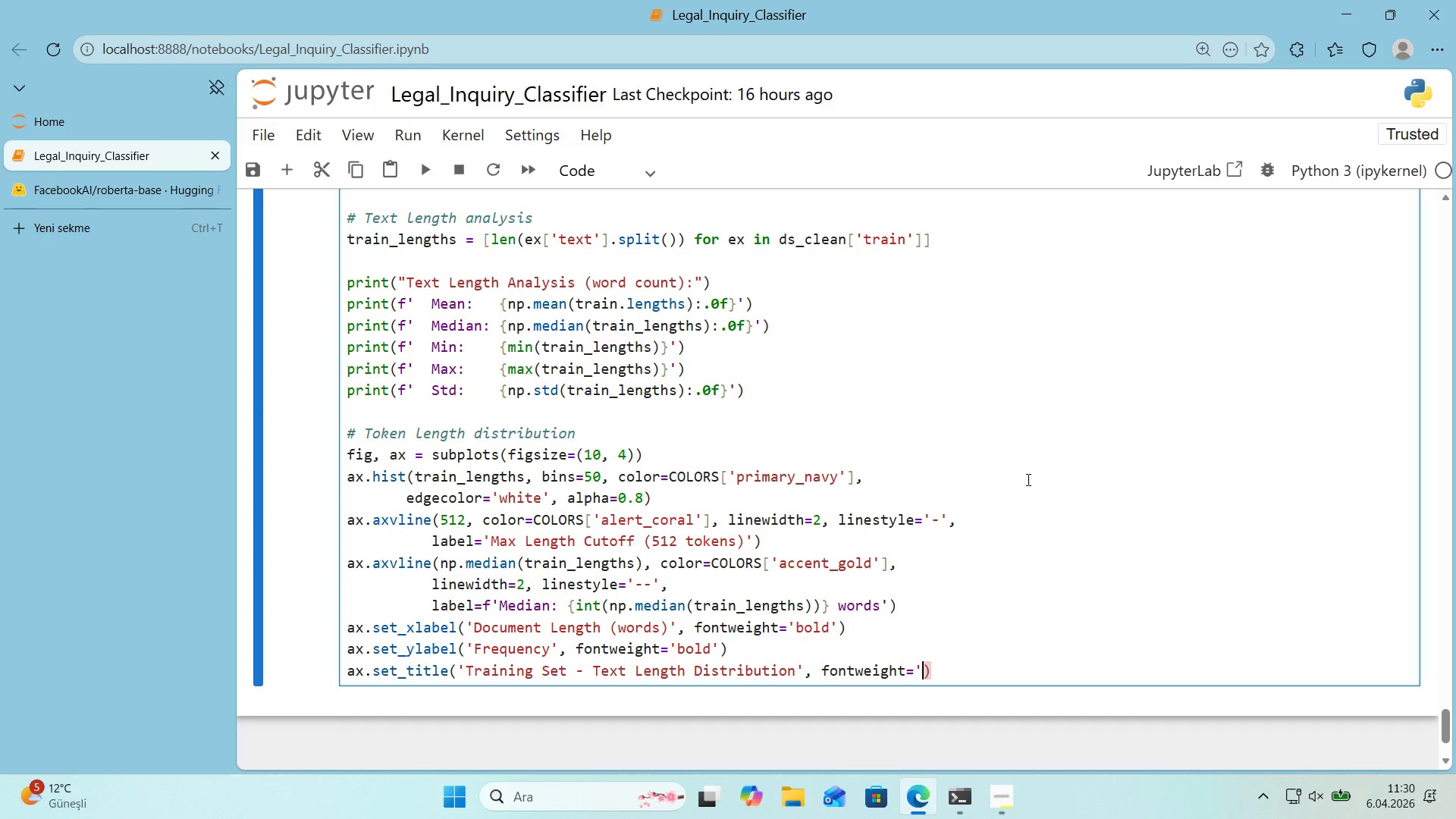 
key(ArrowLeft)
 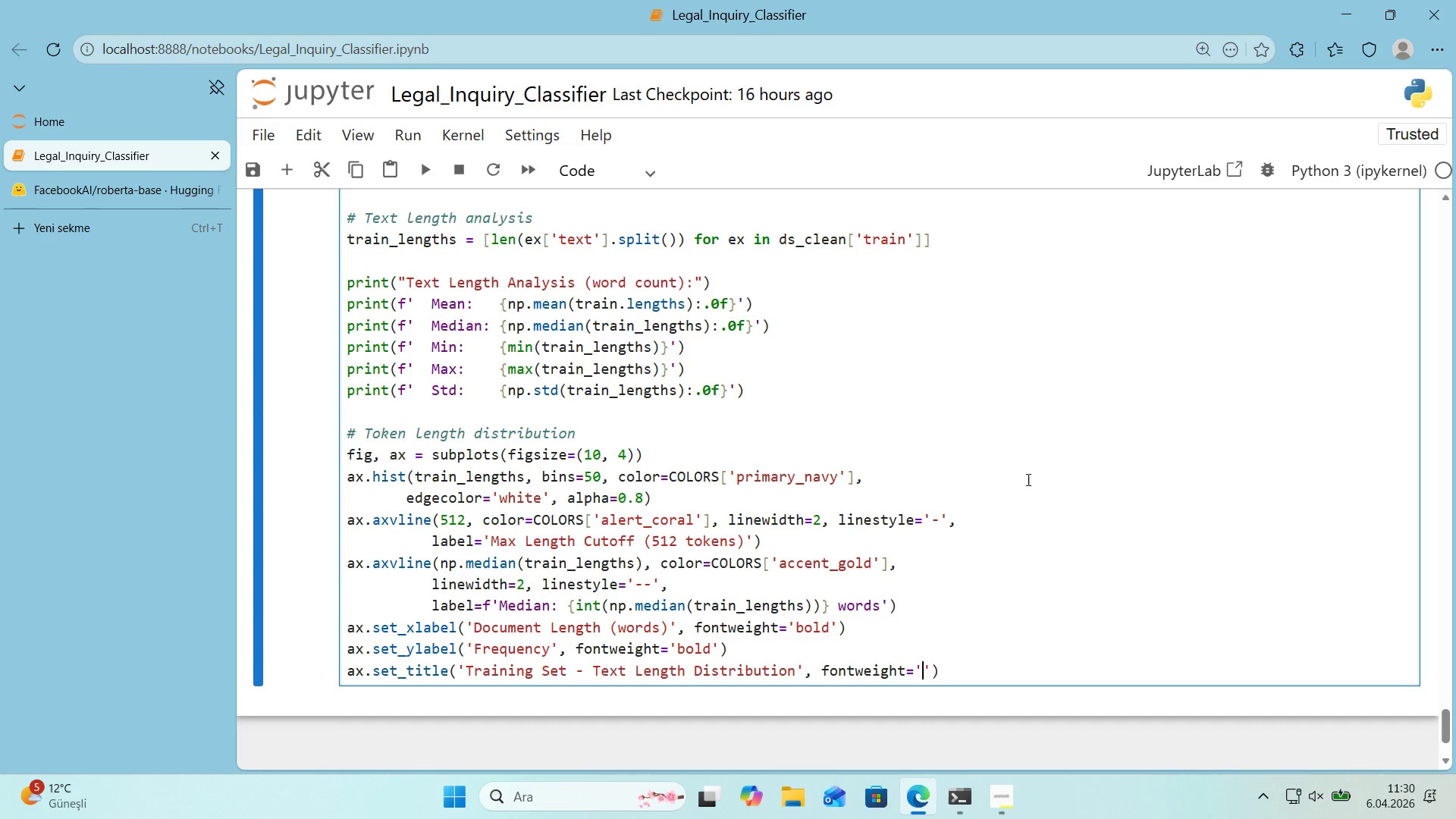 
type(bold)
 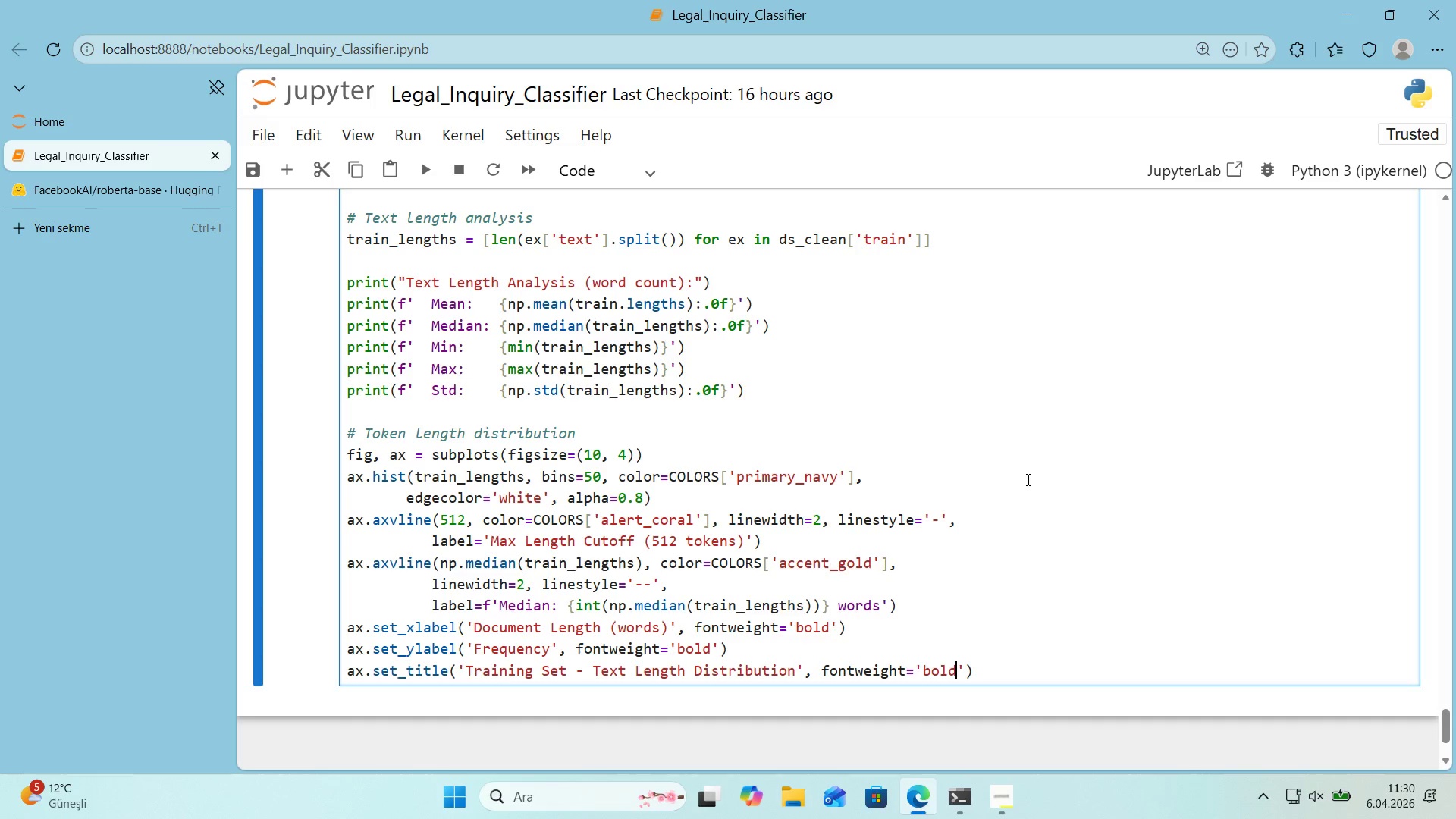 
key(ArrowRight)
 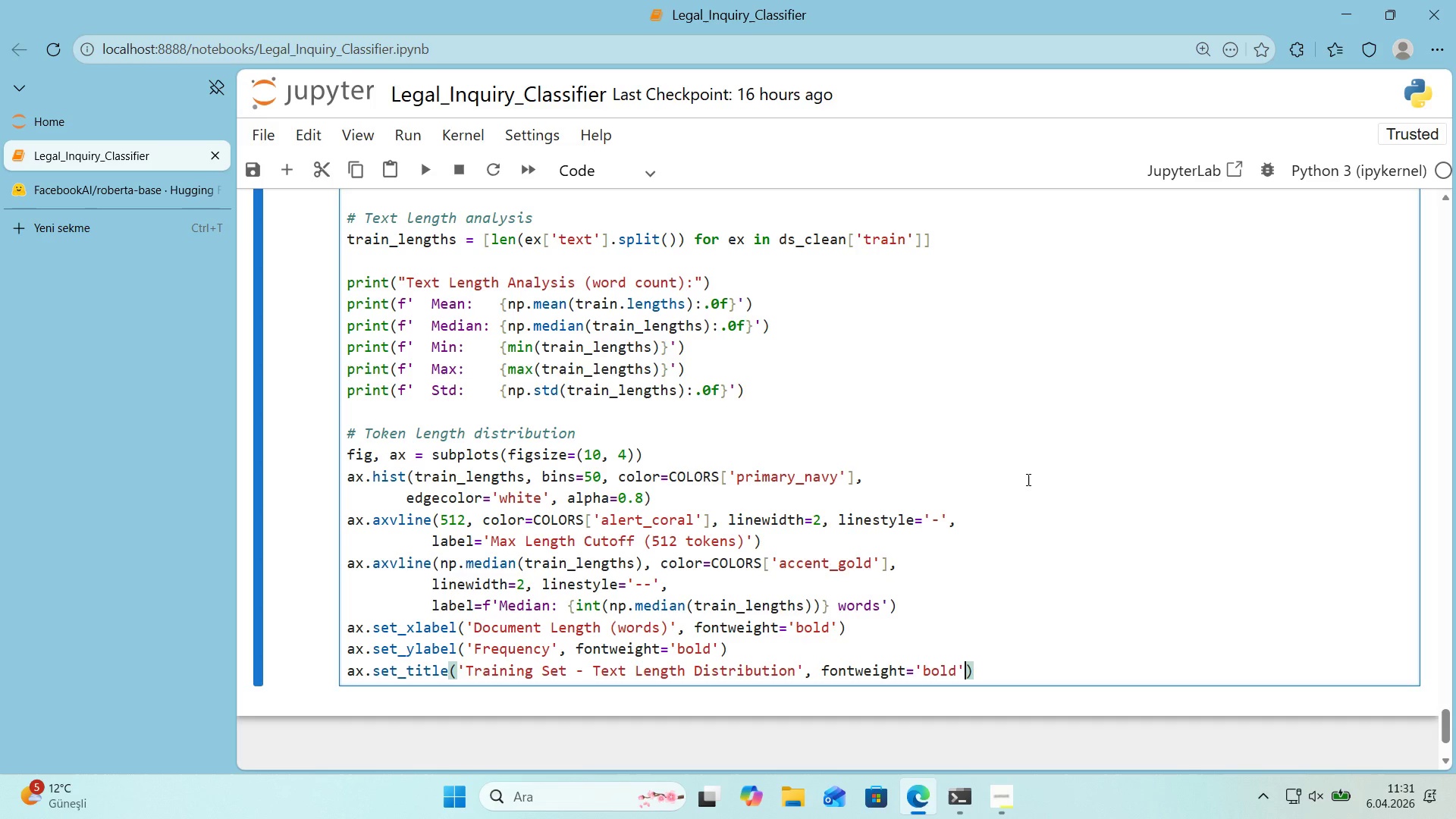 
key(ArrowRight)
 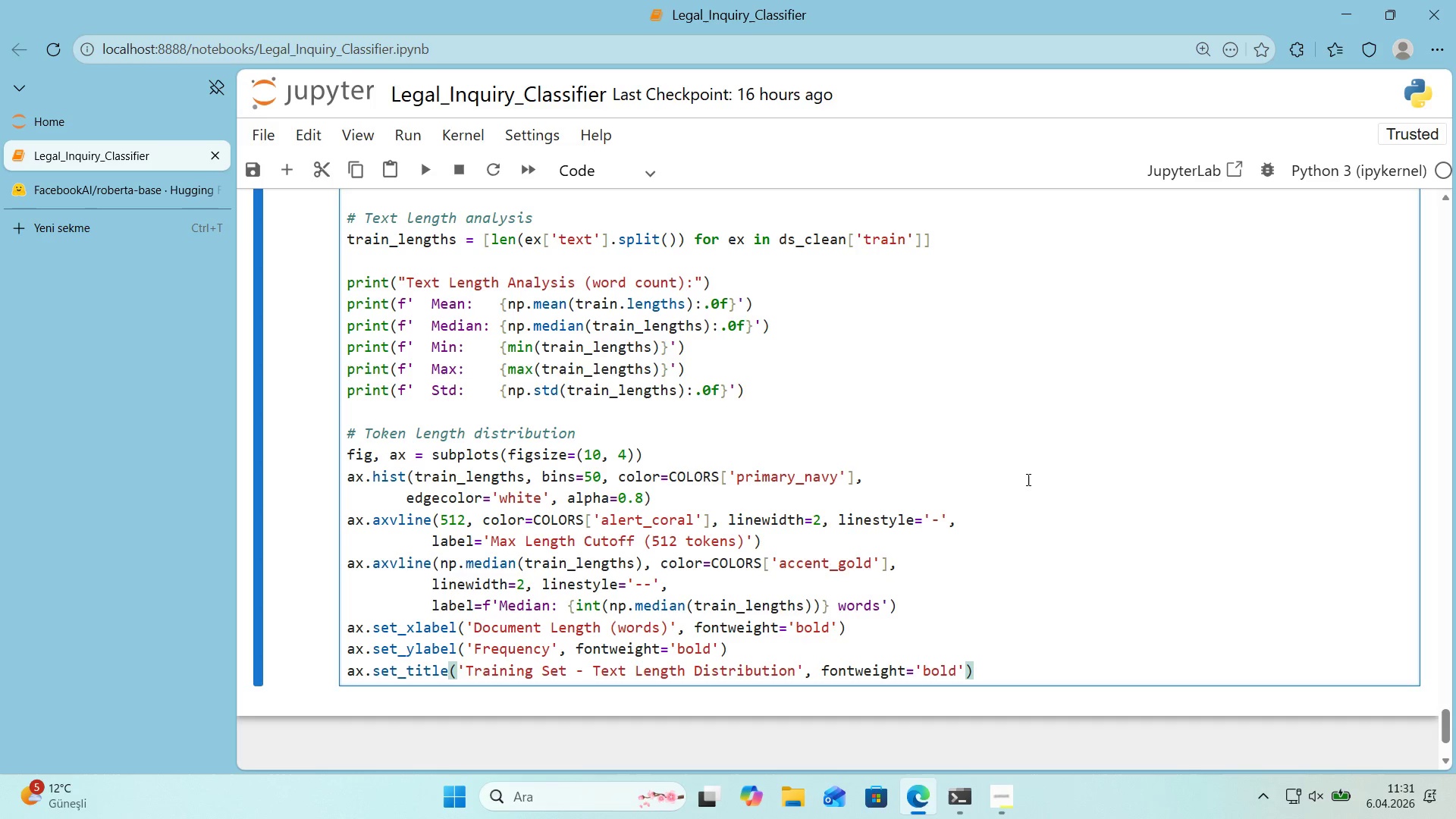 
key(Enter)
 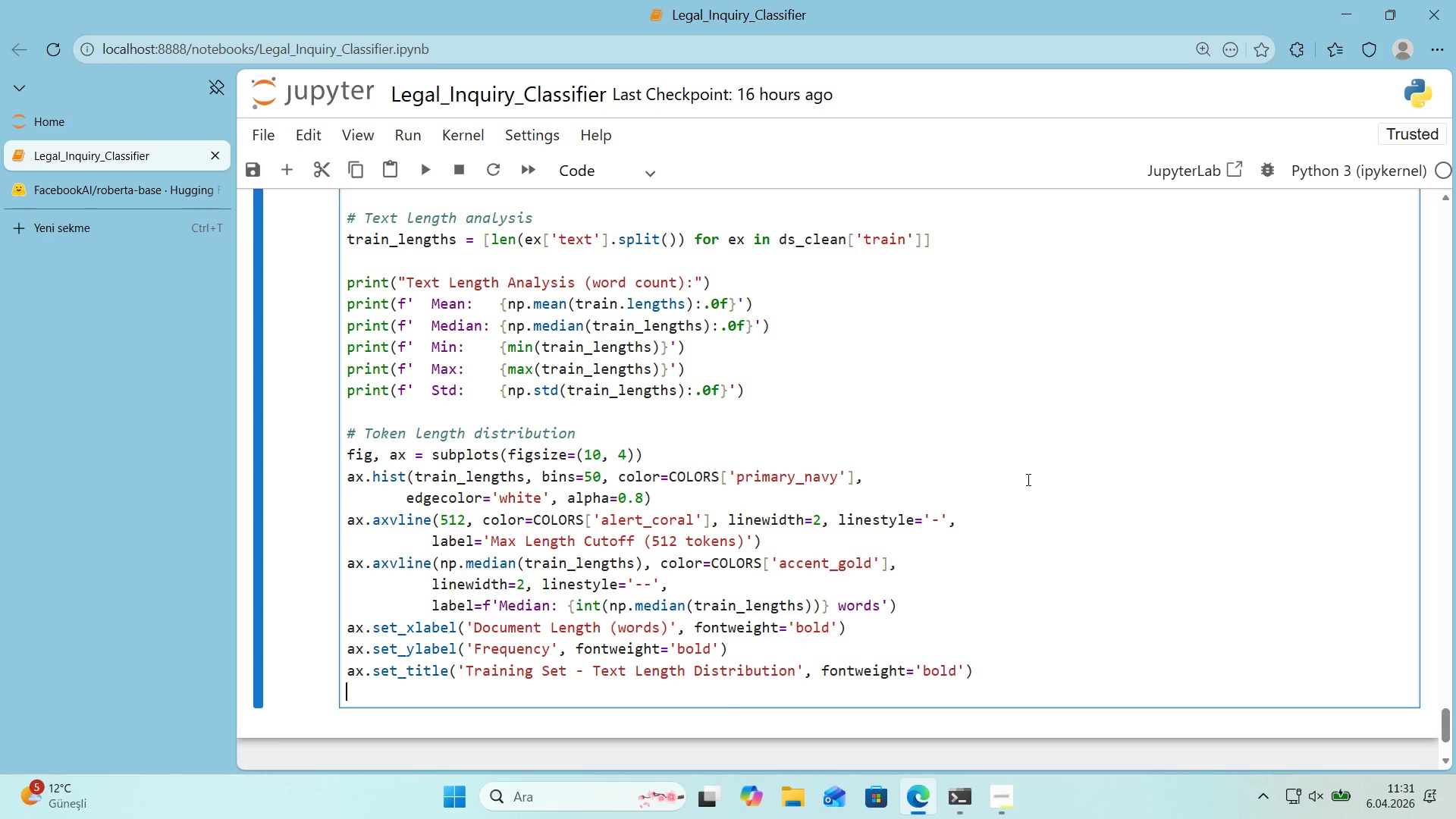 
type(ax.legend*()
 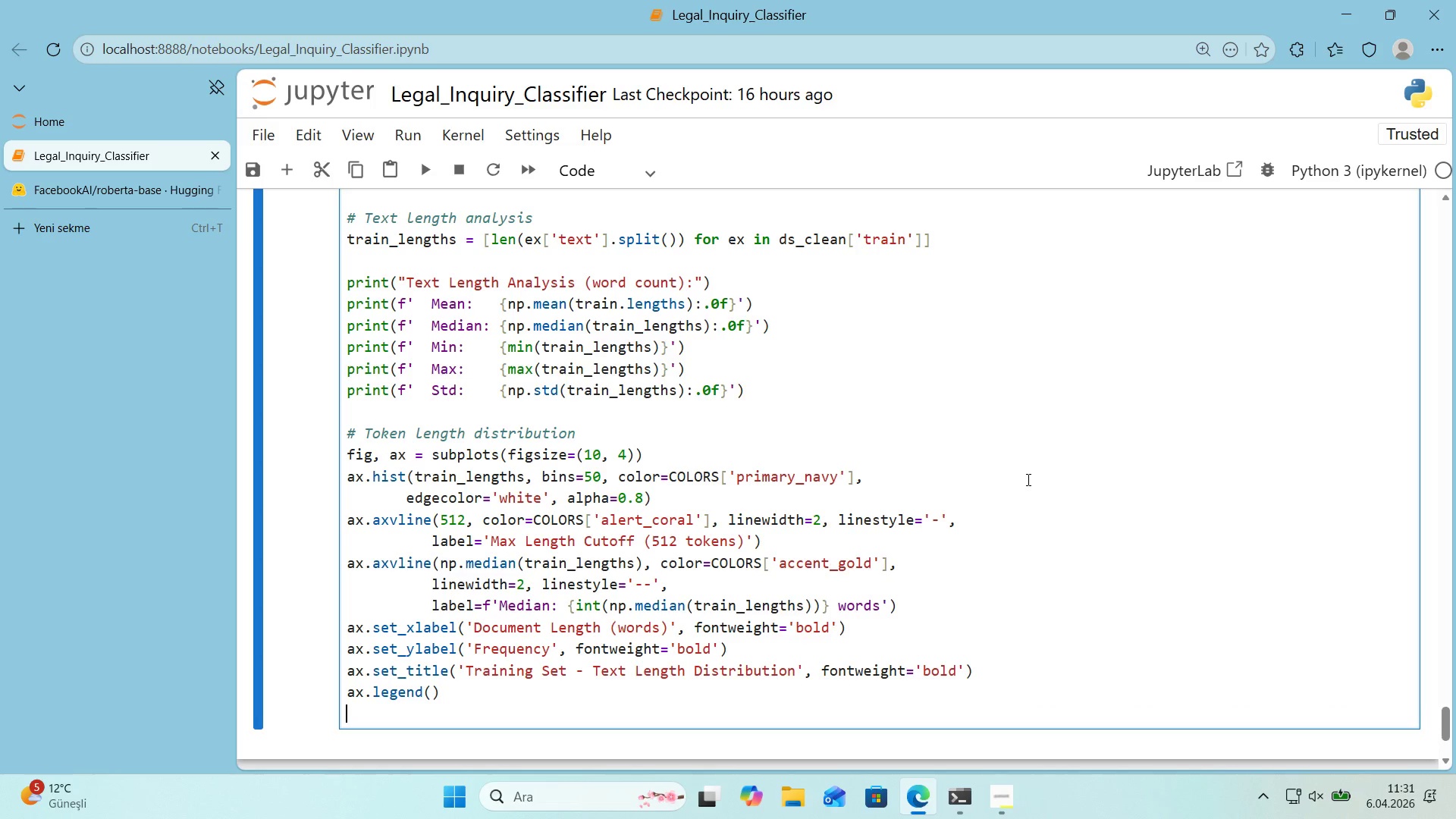 
 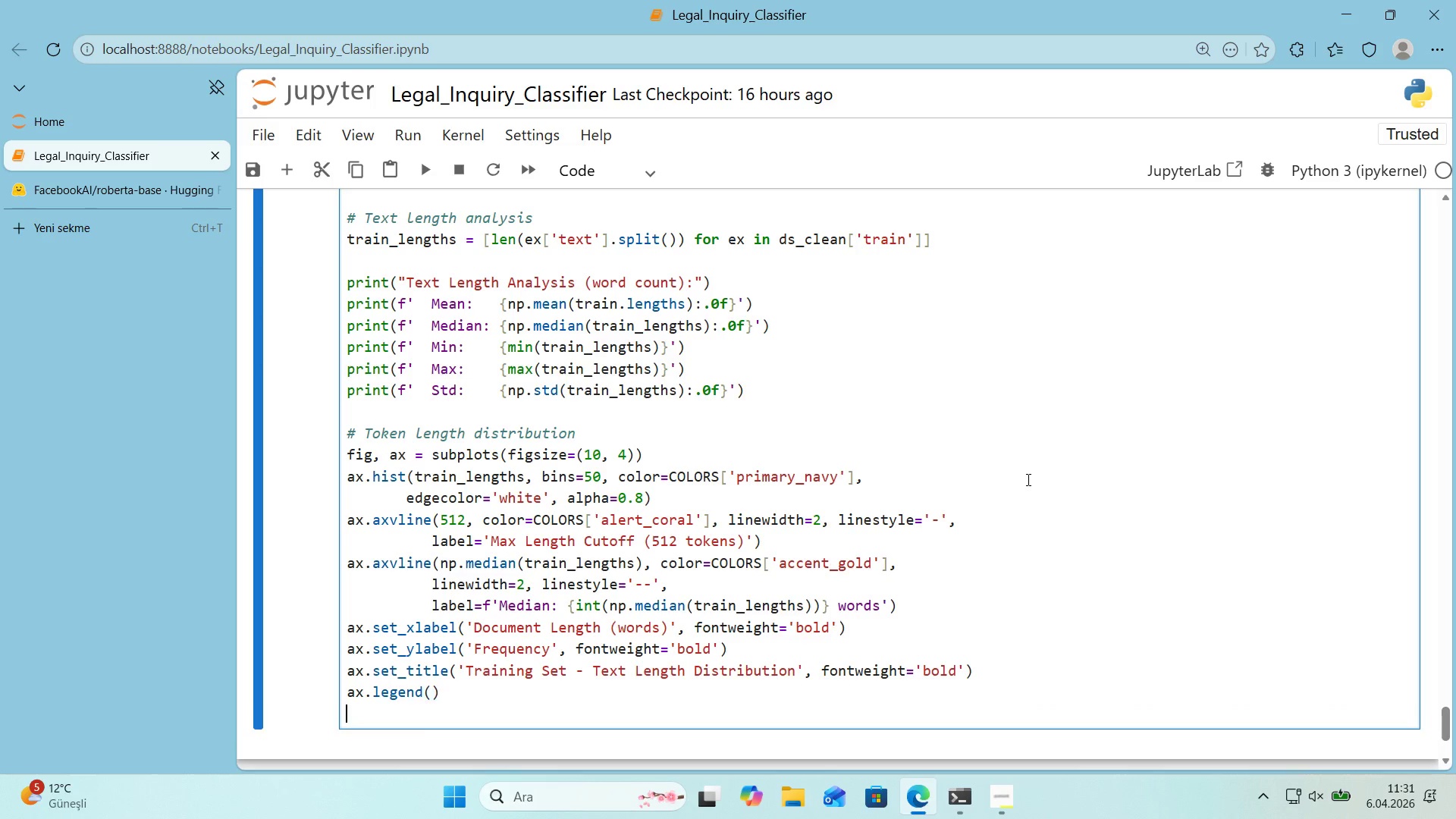 
key(Enter)
 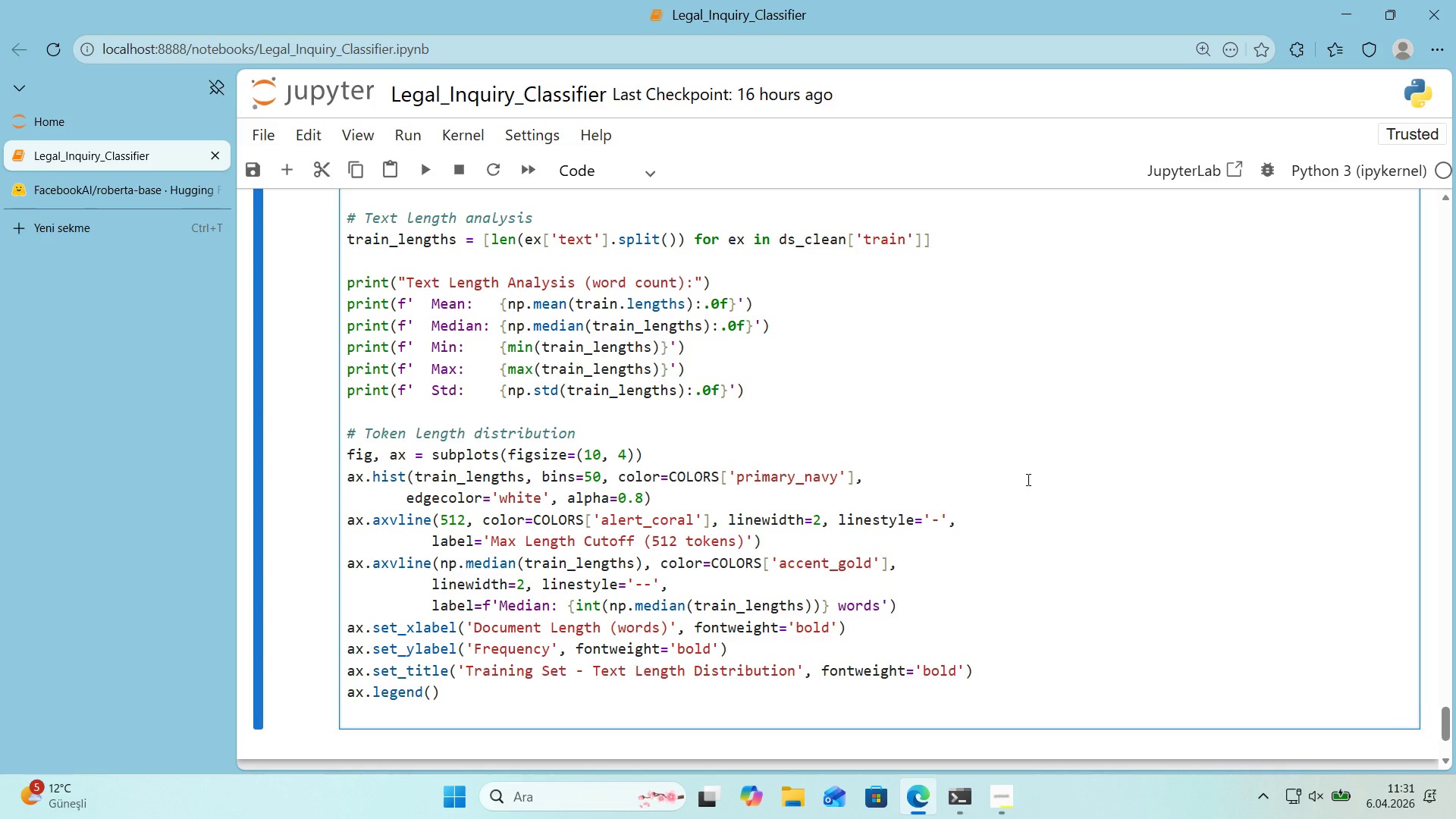 
type(ax.set_xl'm*()
 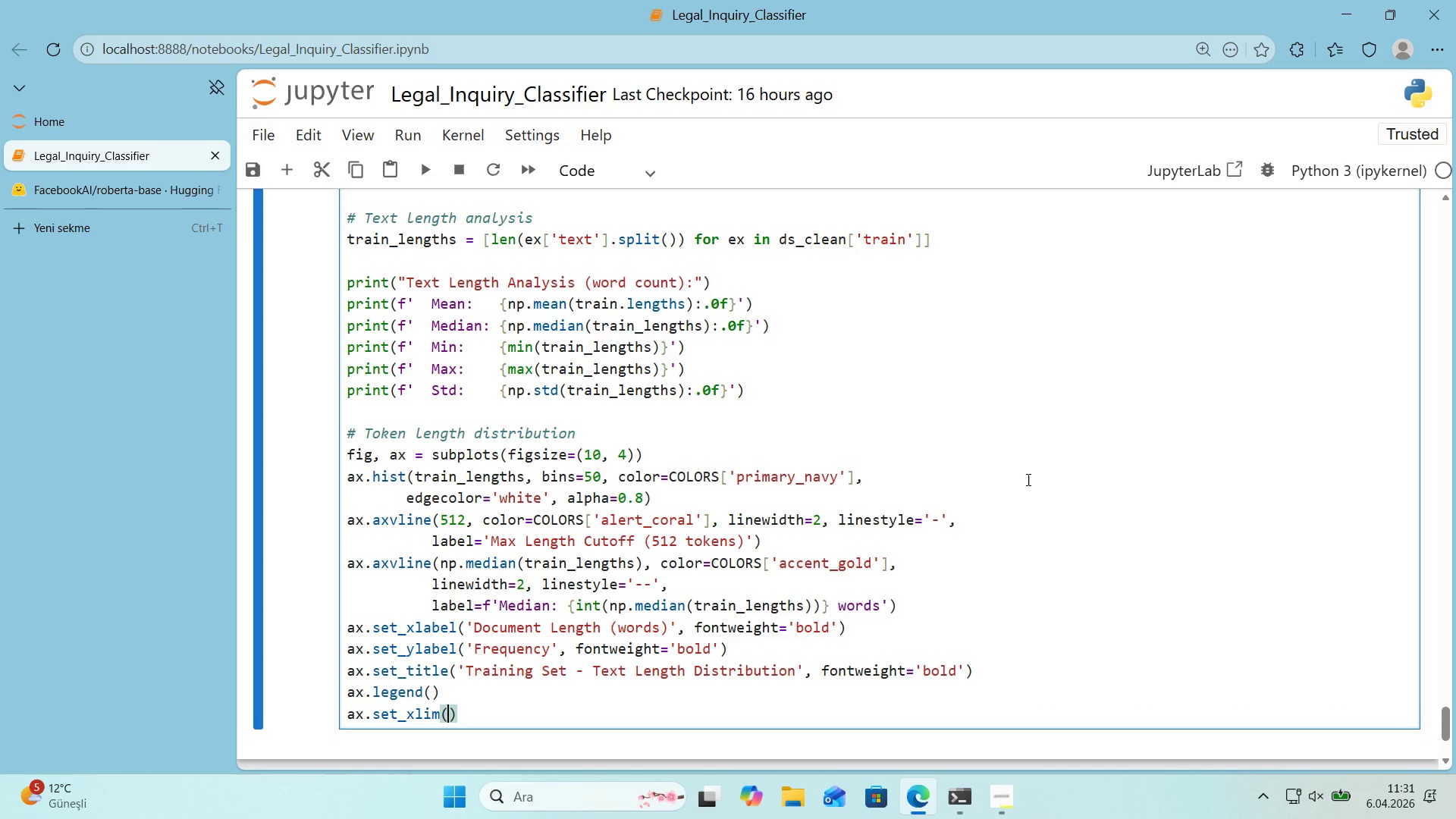 
 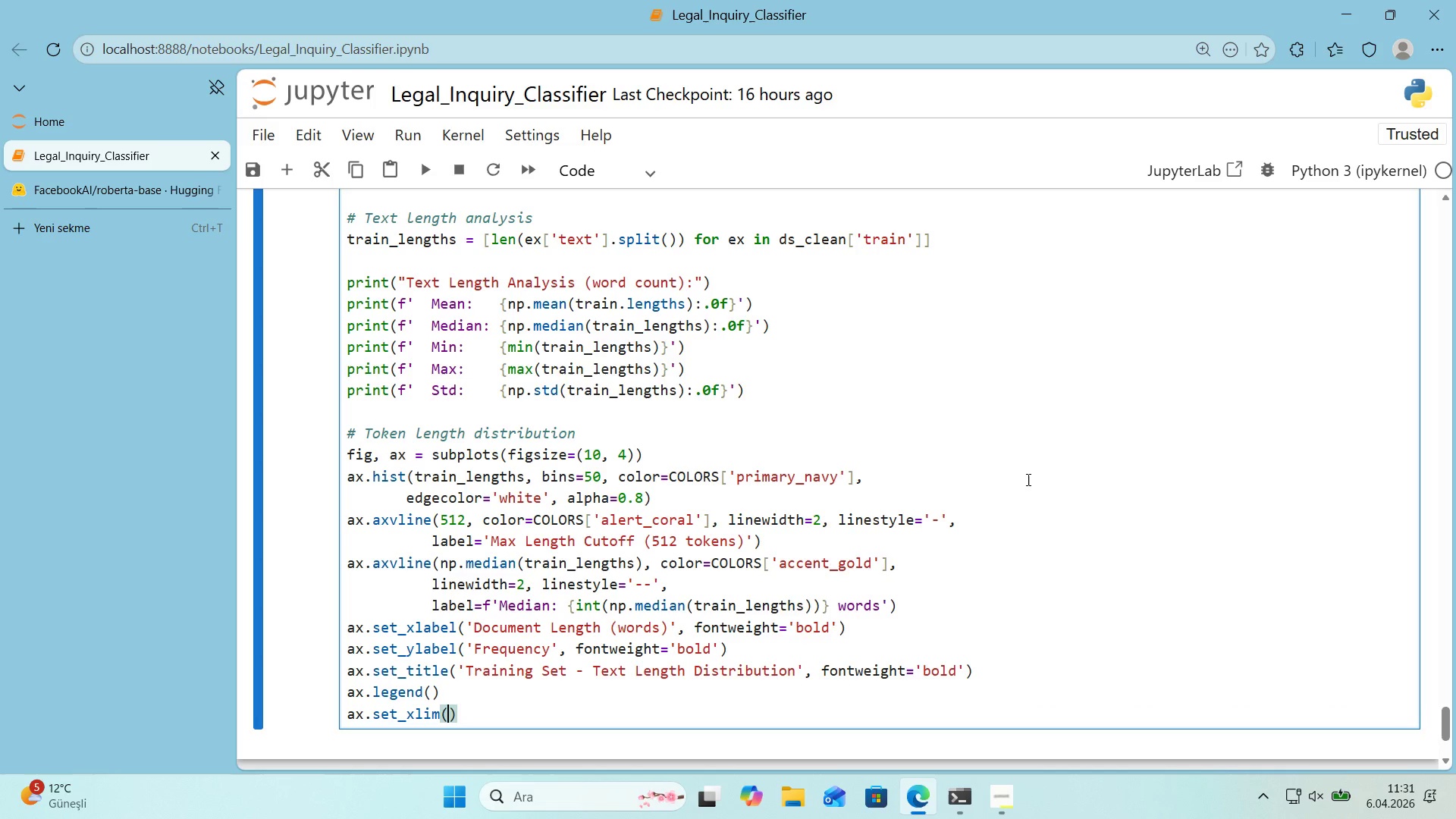 
key(ArrowLeft)
 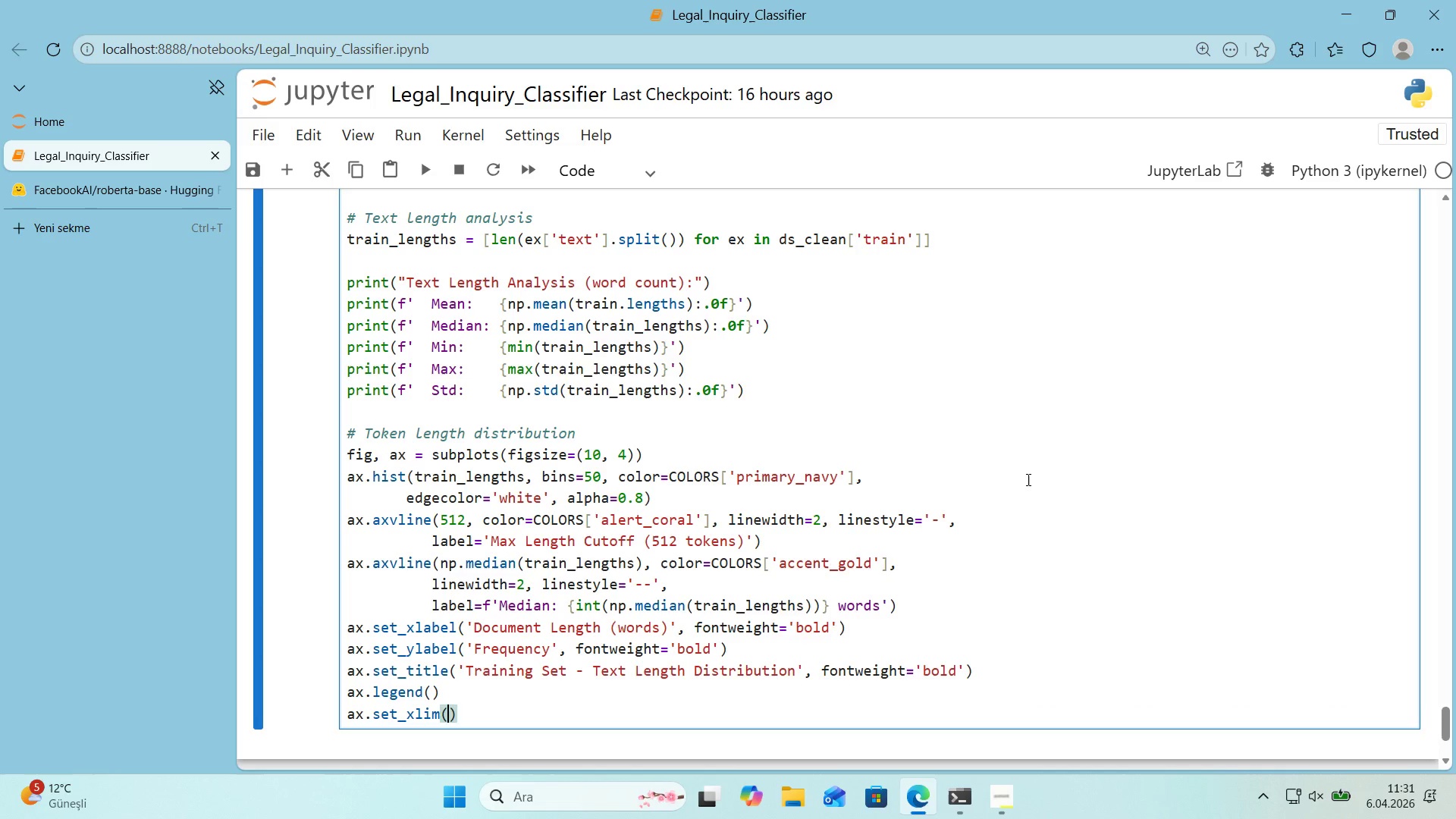 
type(0, m'n*()
 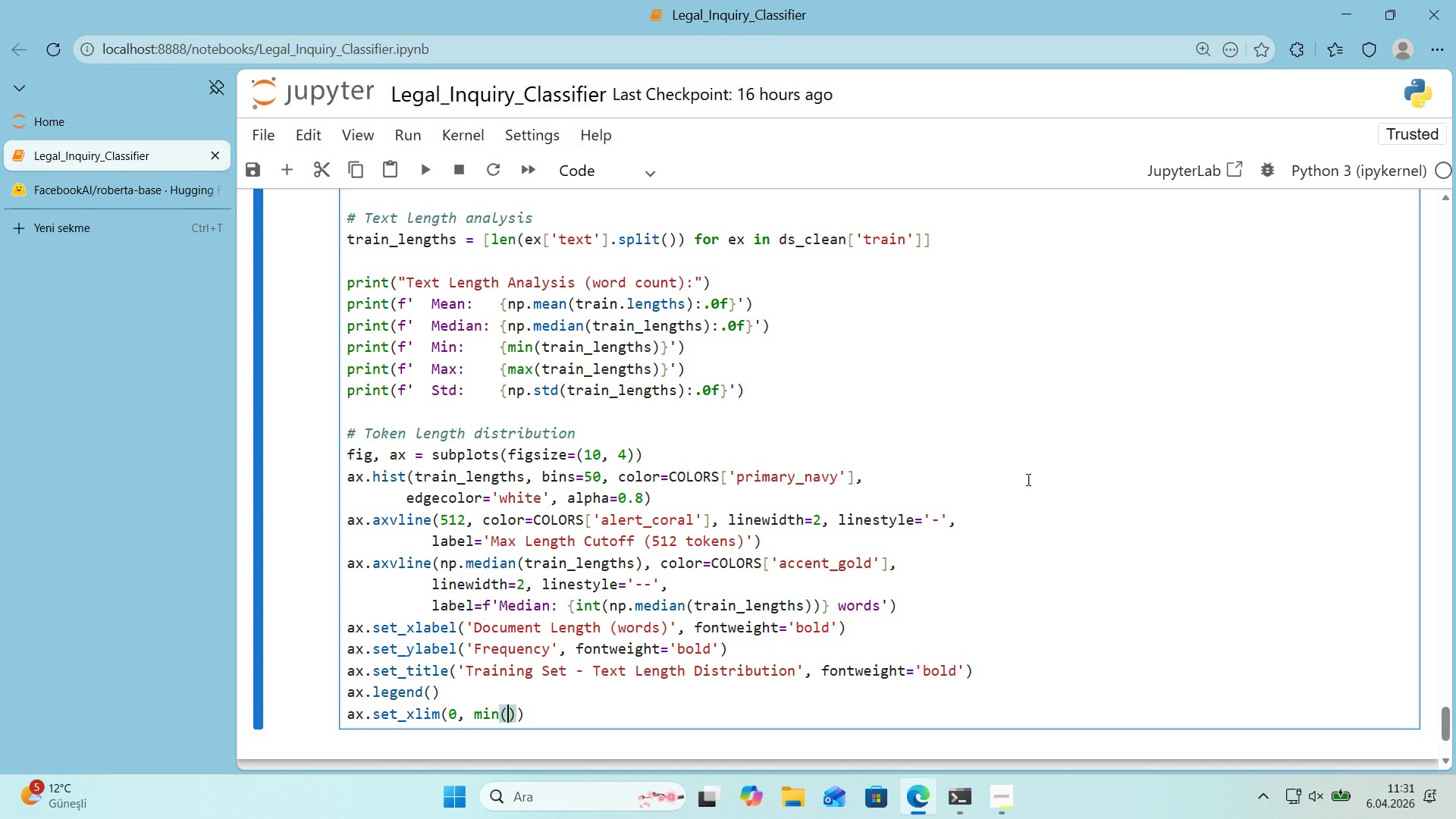 
 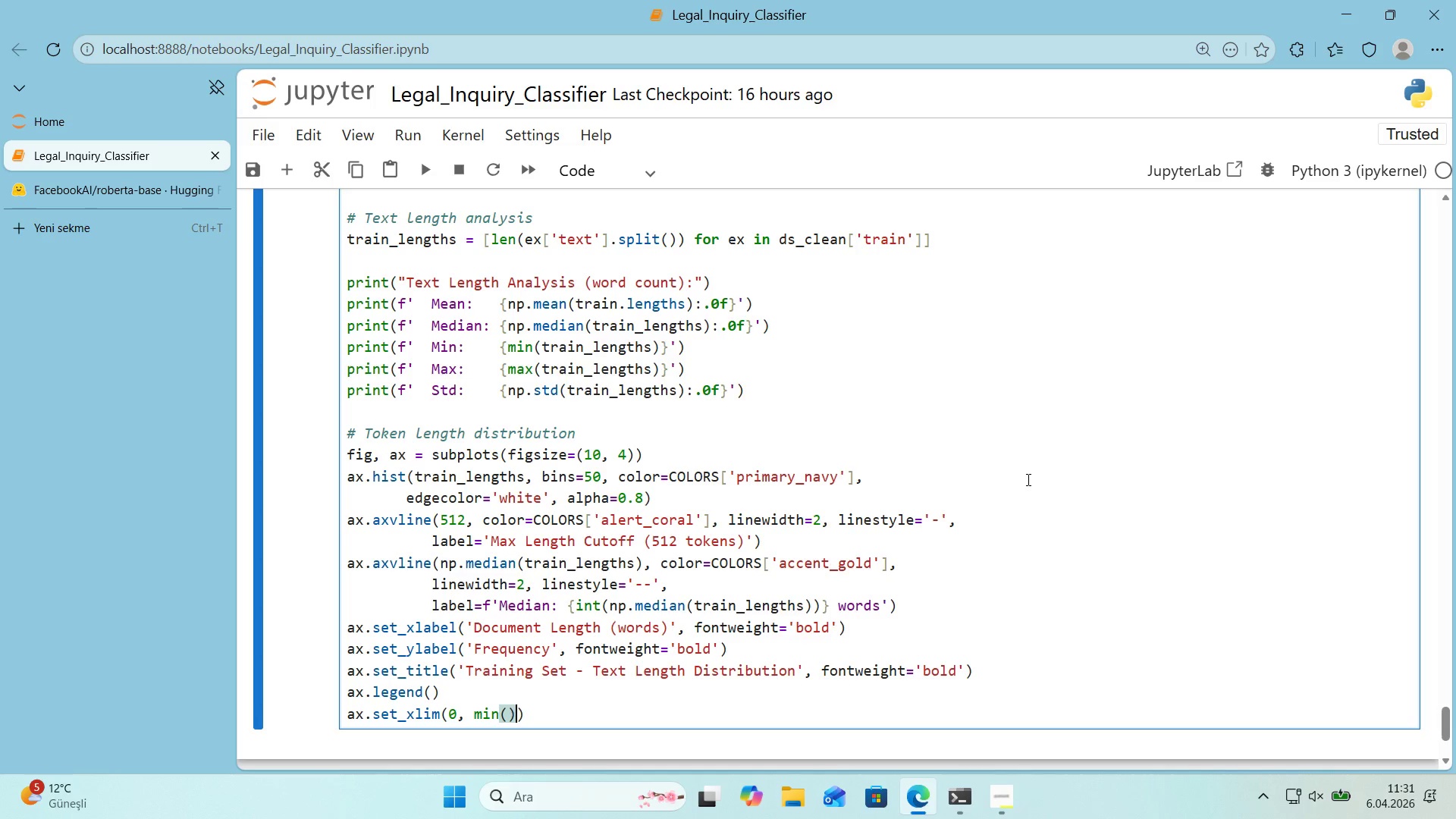 
key(ArrowLeft)
 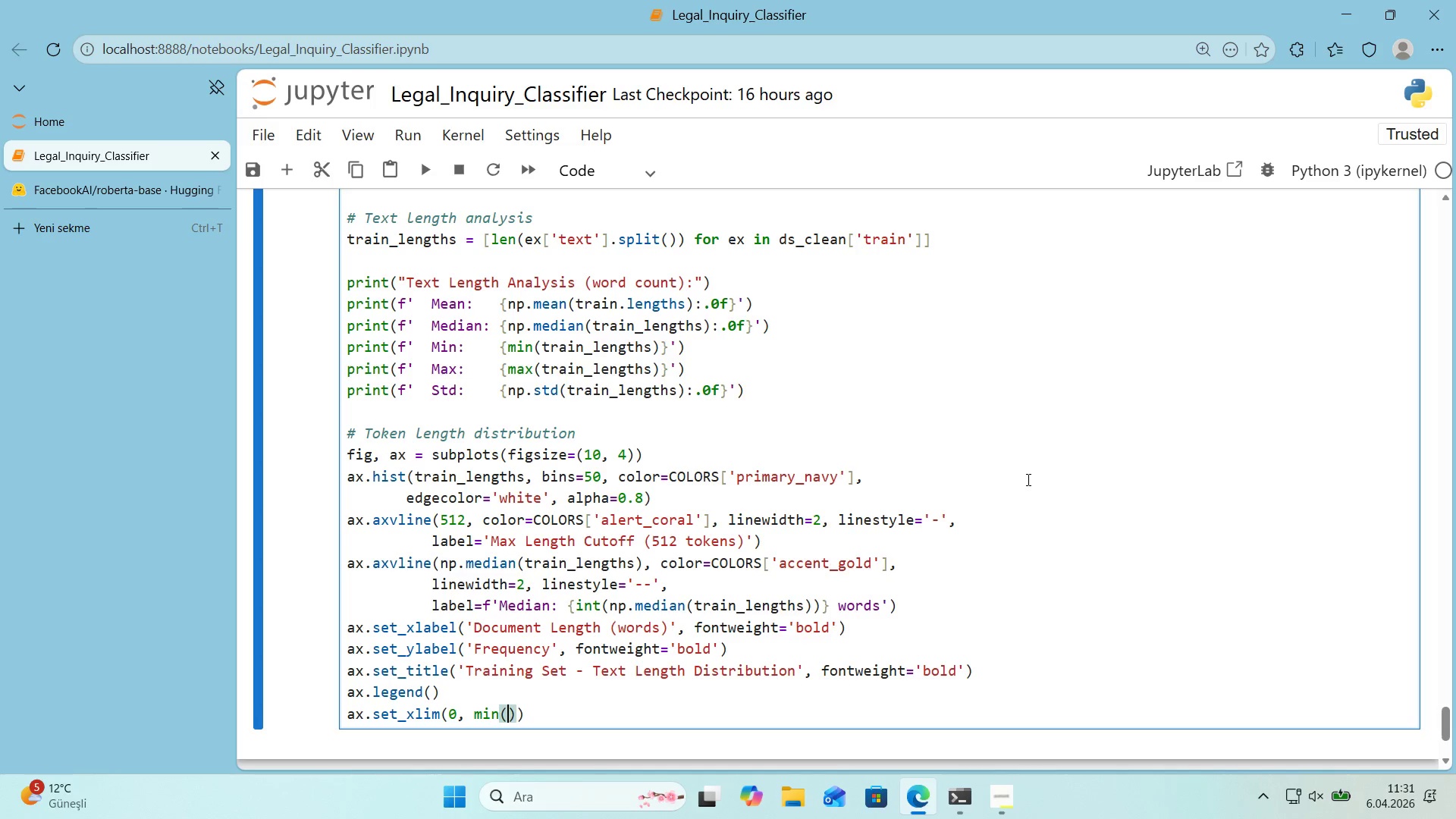 
type(max*()
 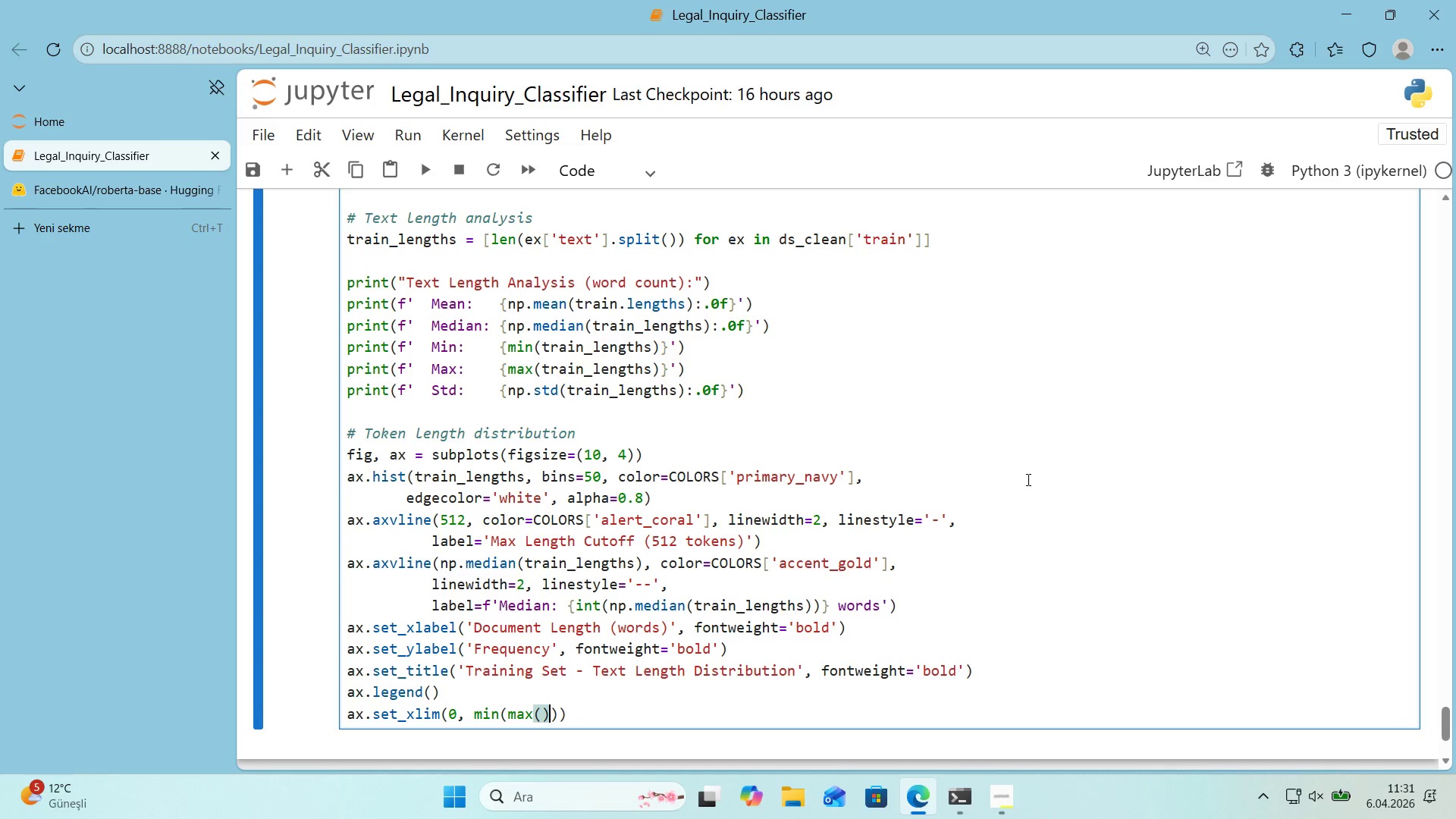 
key(ArrowLeft)
 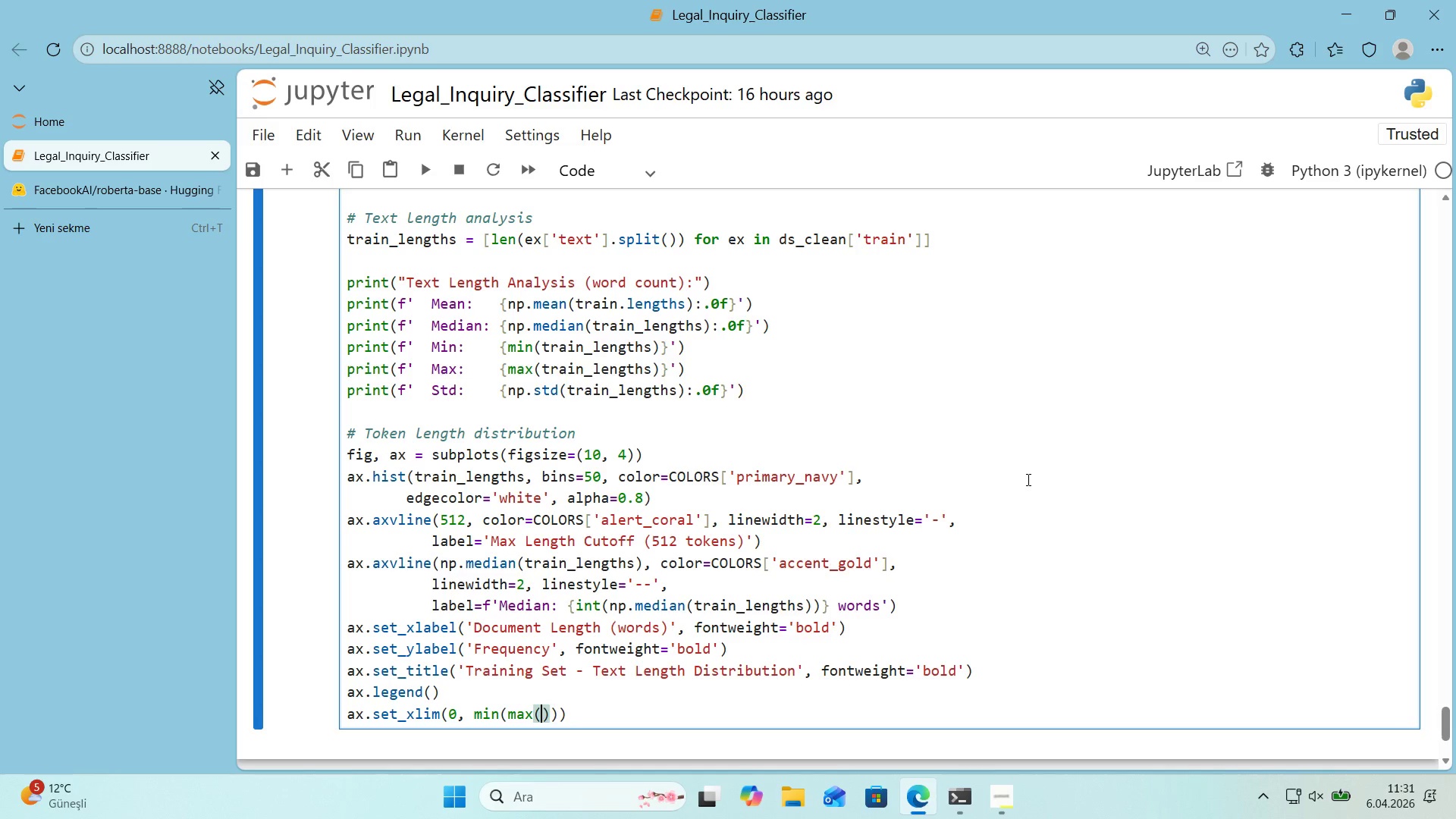 
type(tra'n_lengths)
 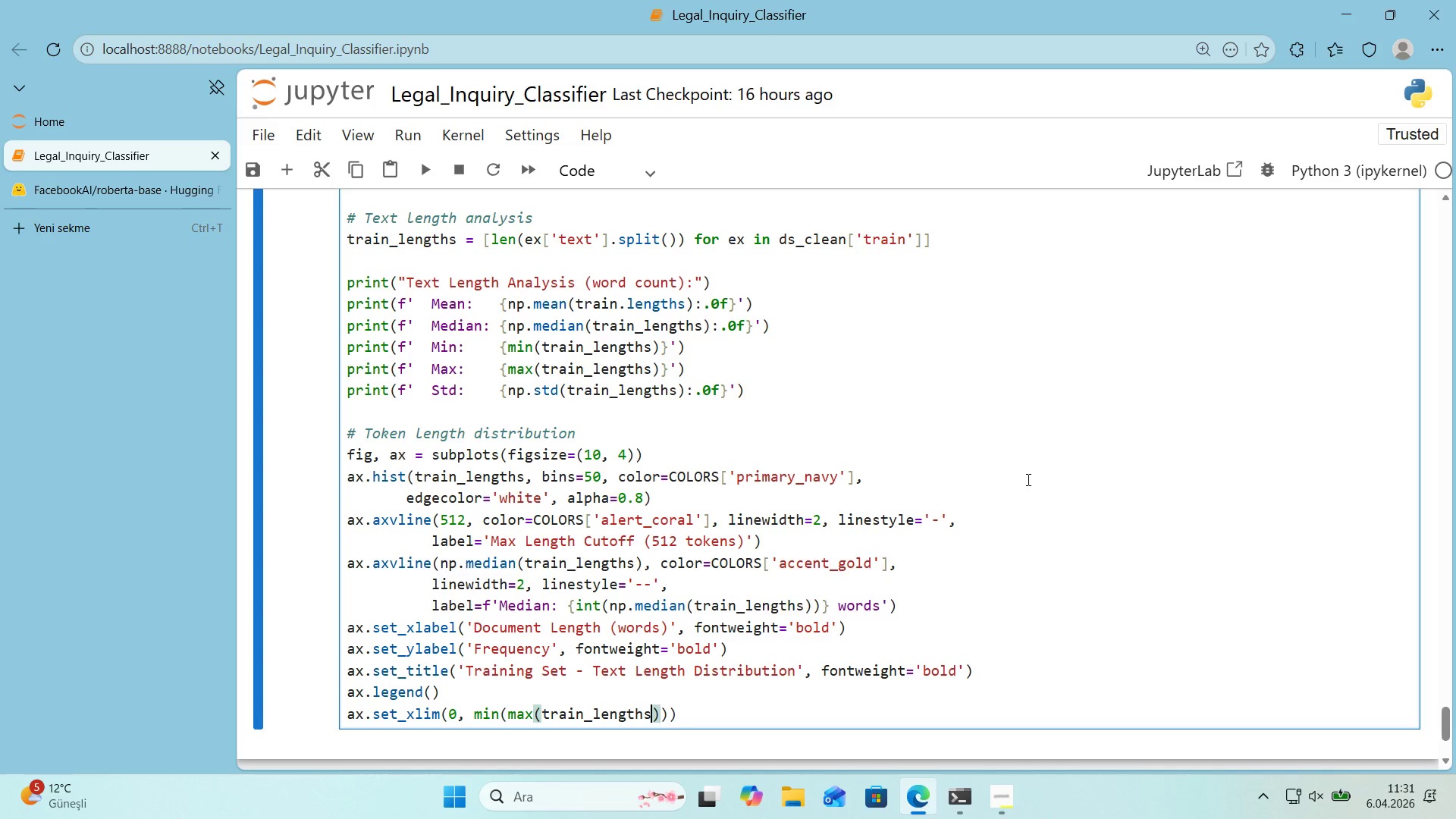 
key(ArrowRight)
 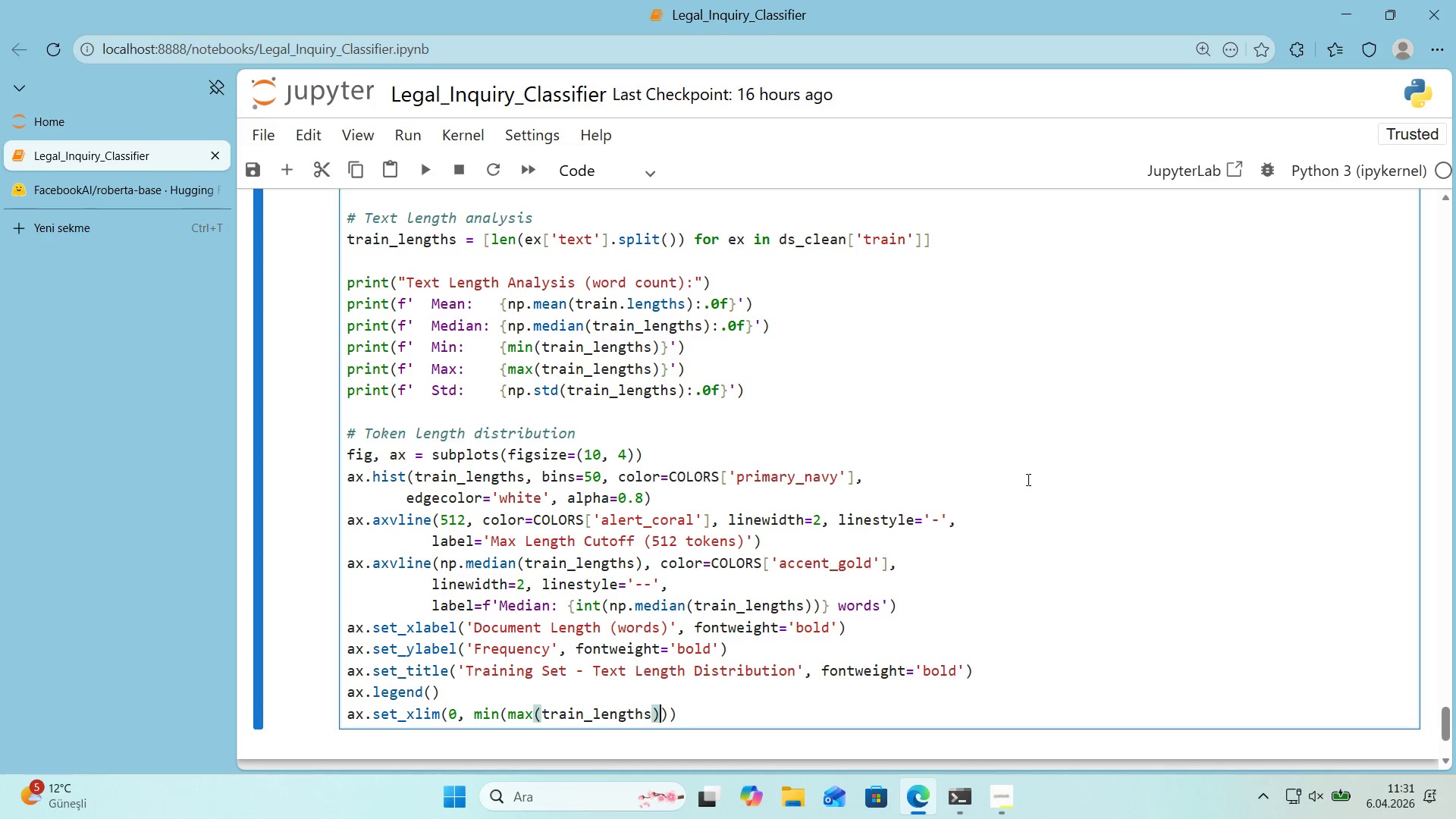 
key(Comma)
 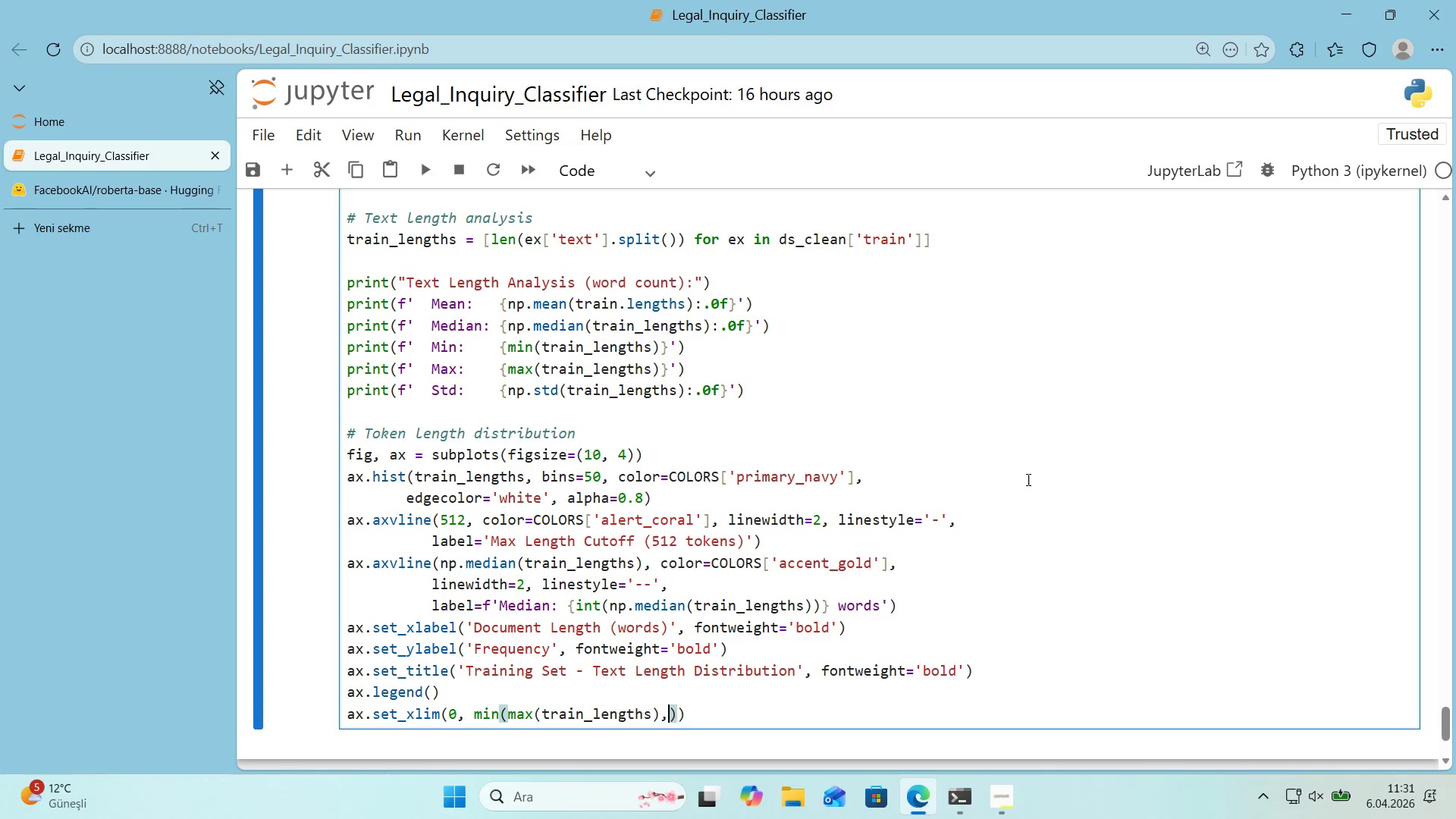 
key(Space)
 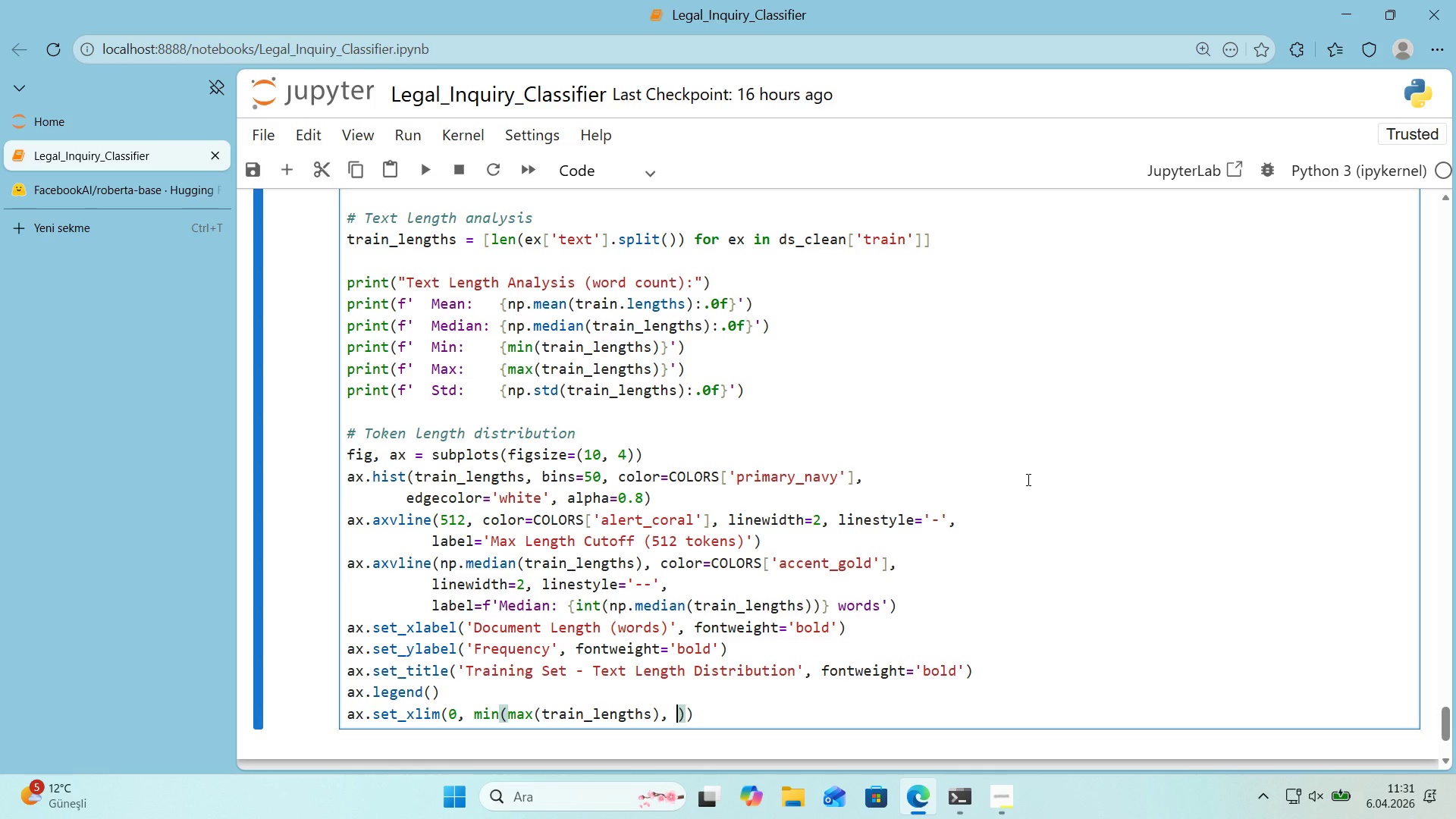 
key(Numpad5)
 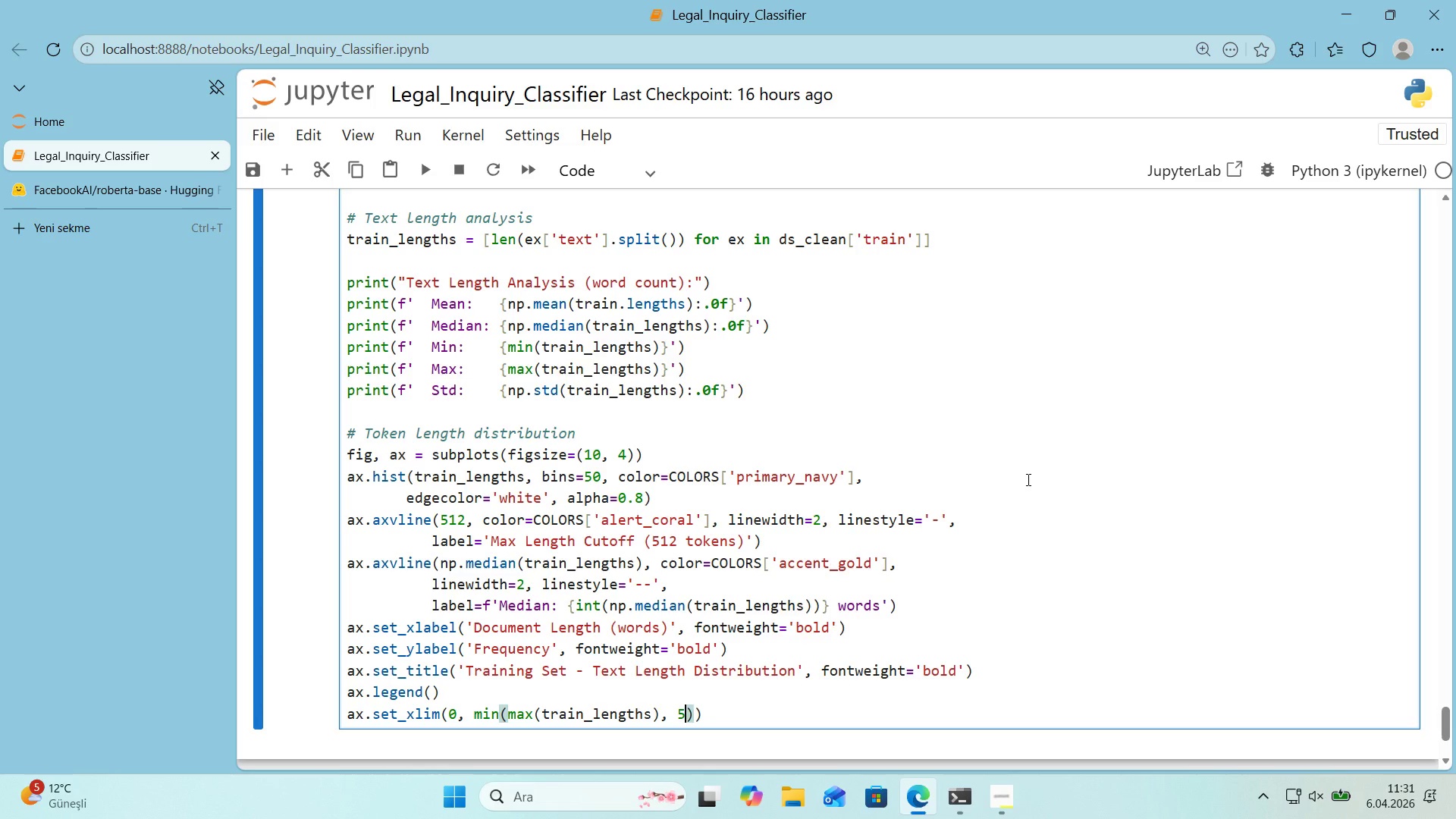 
key(Numpad0)
 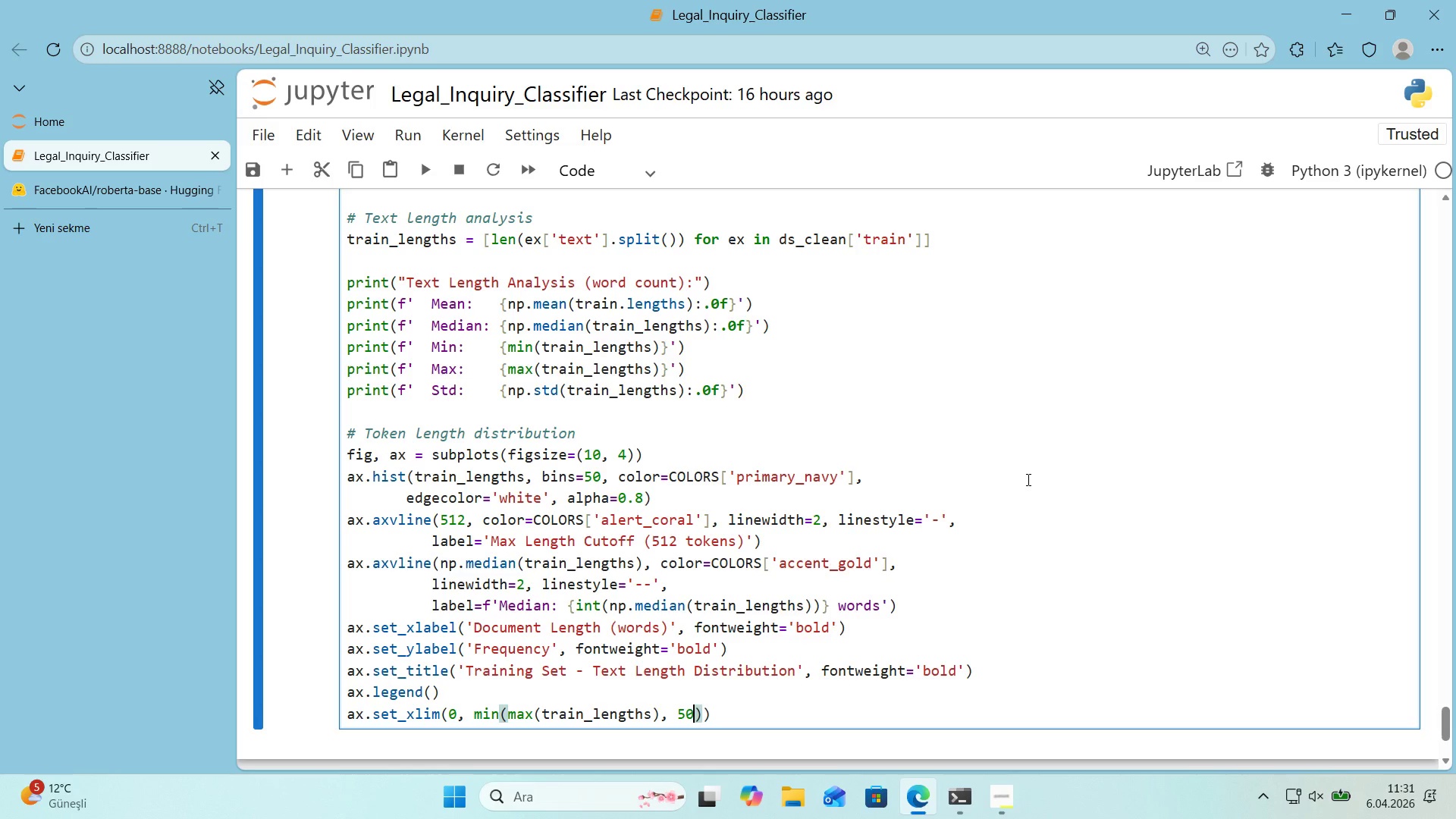 
key(Numpad0)
 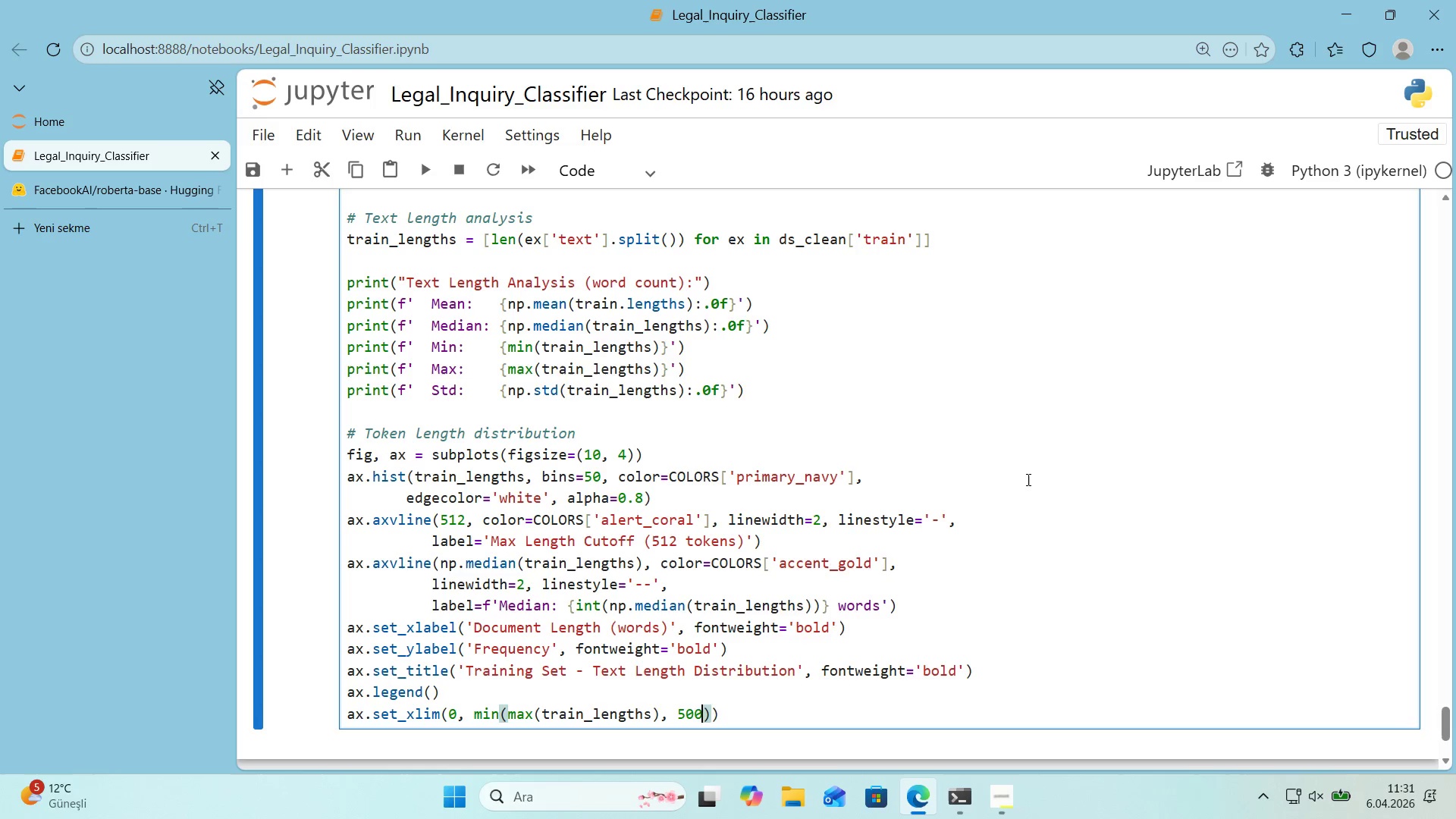 
key(Numpad0)
 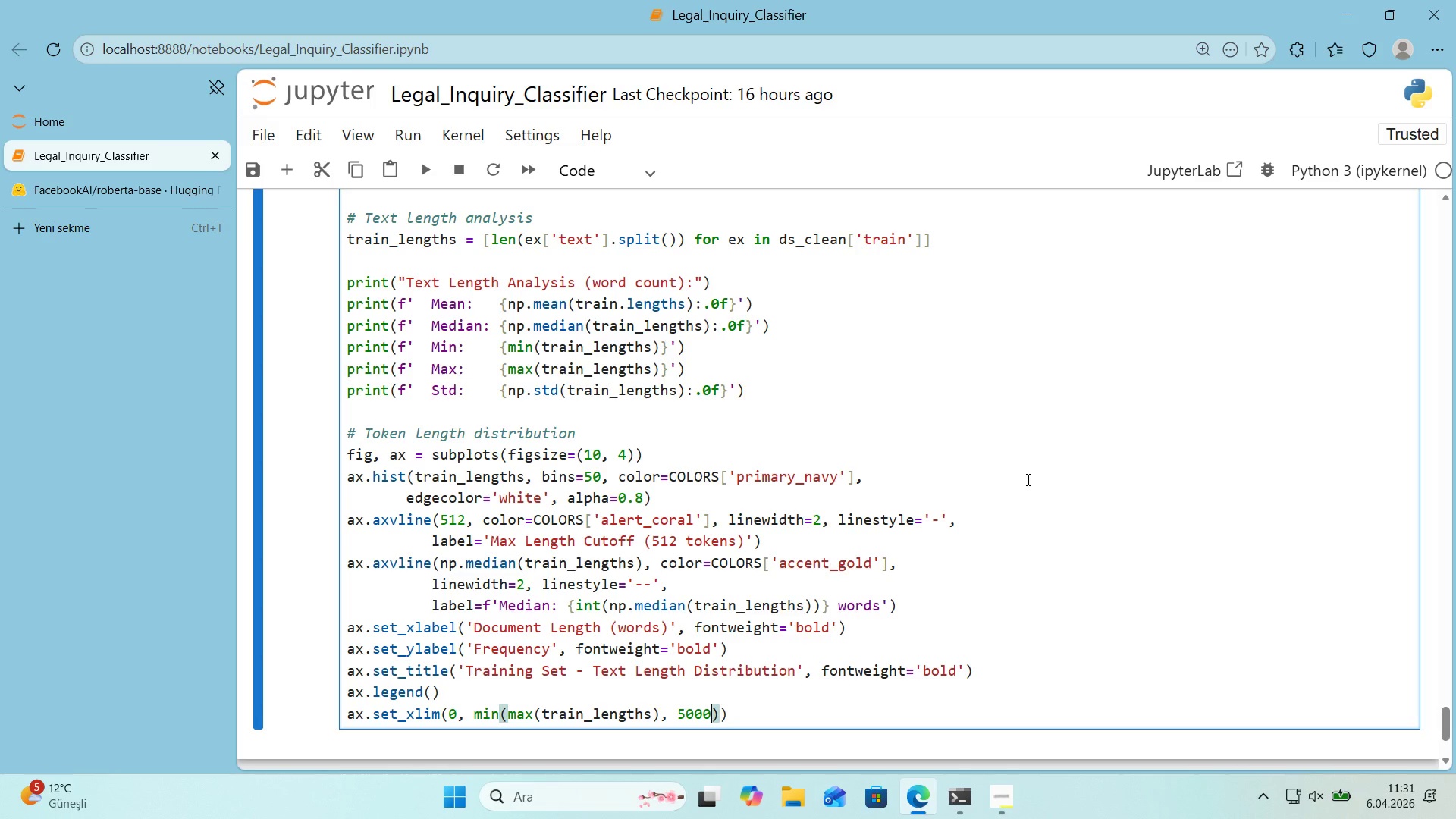 
key(ArrowRight)
 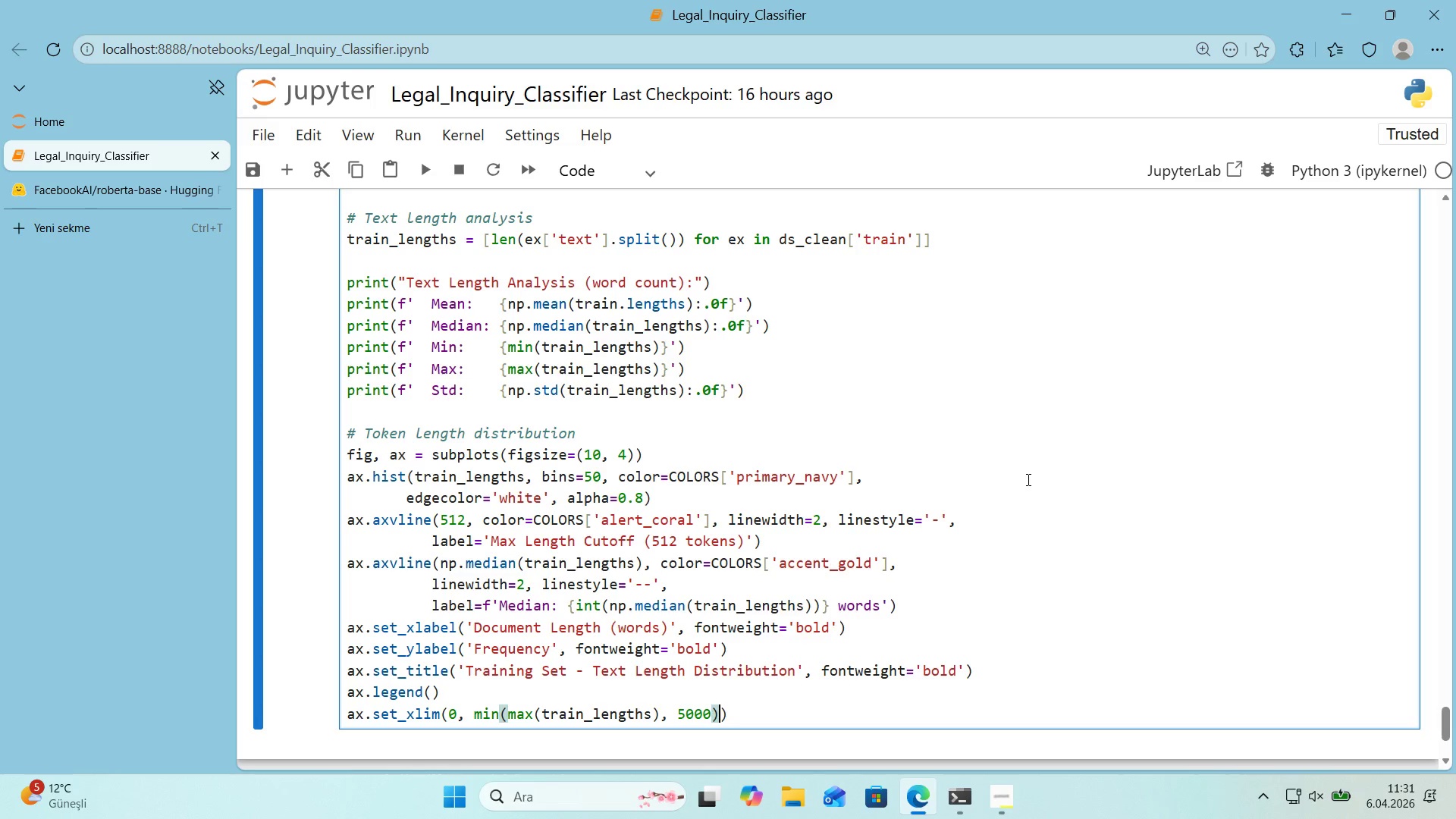 
key(ArrowRight)
 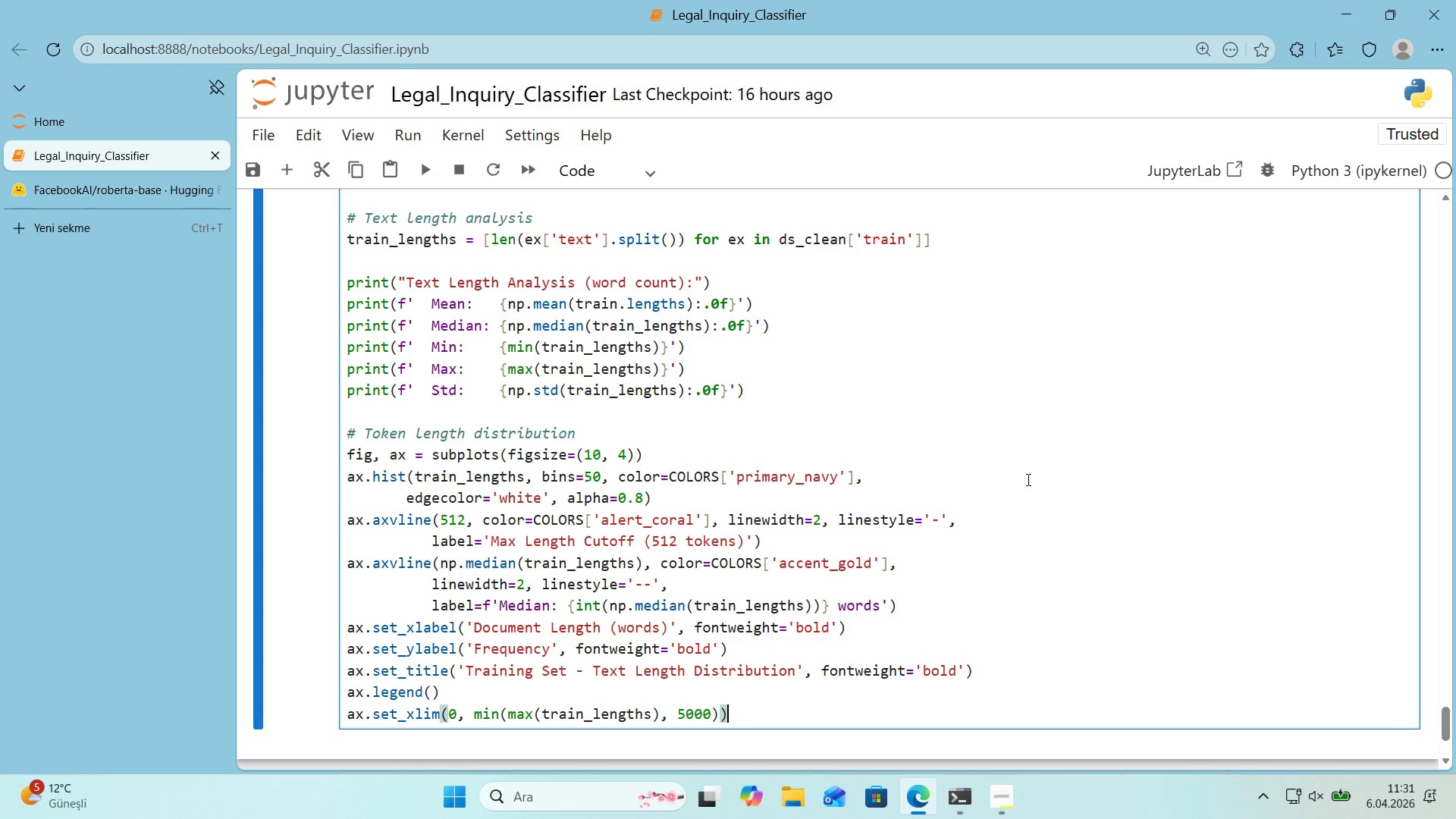 
key(Enter)
 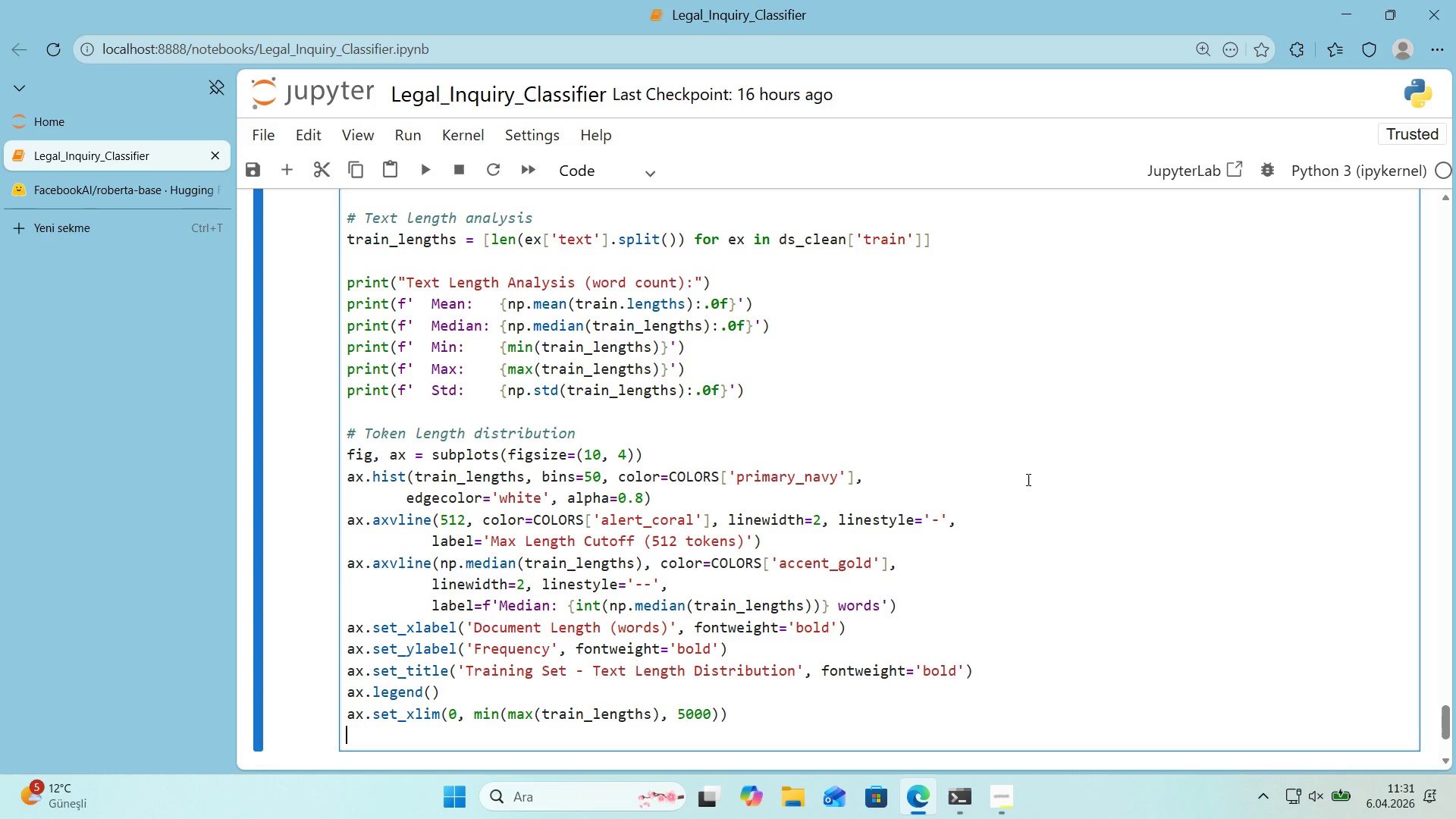 
type(plt.t'ght_layout*()
 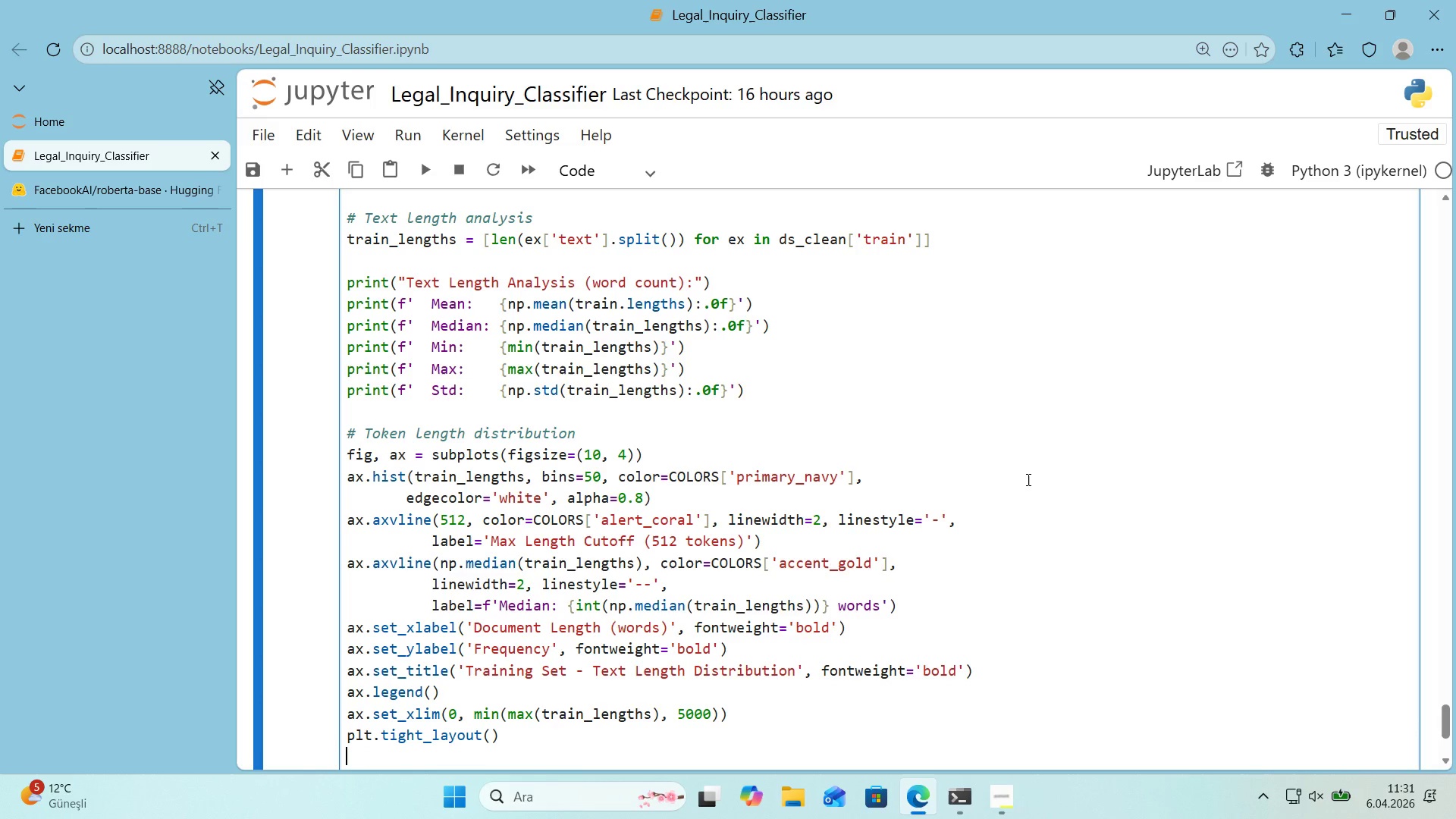 
 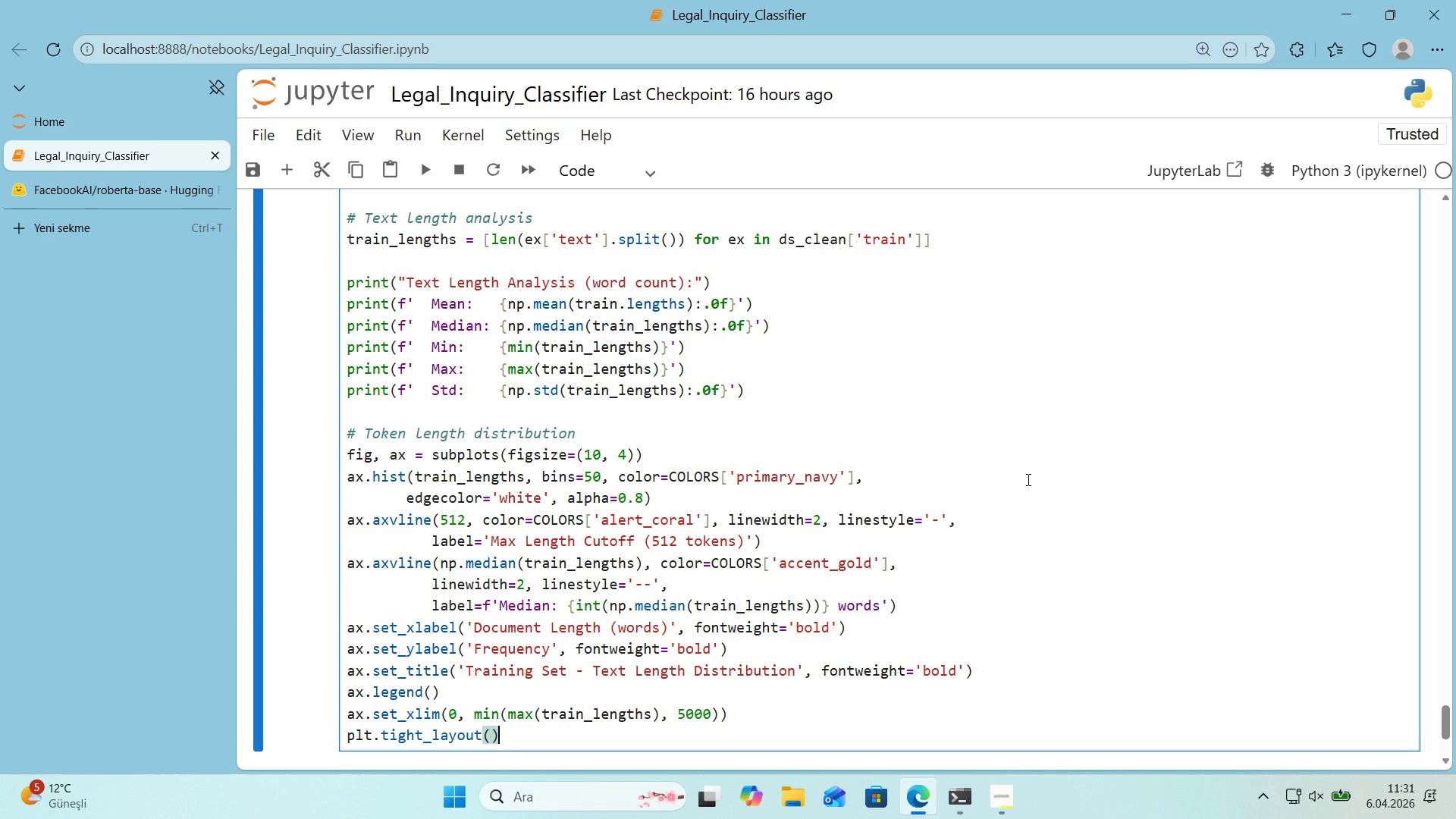 
key(Enter)
 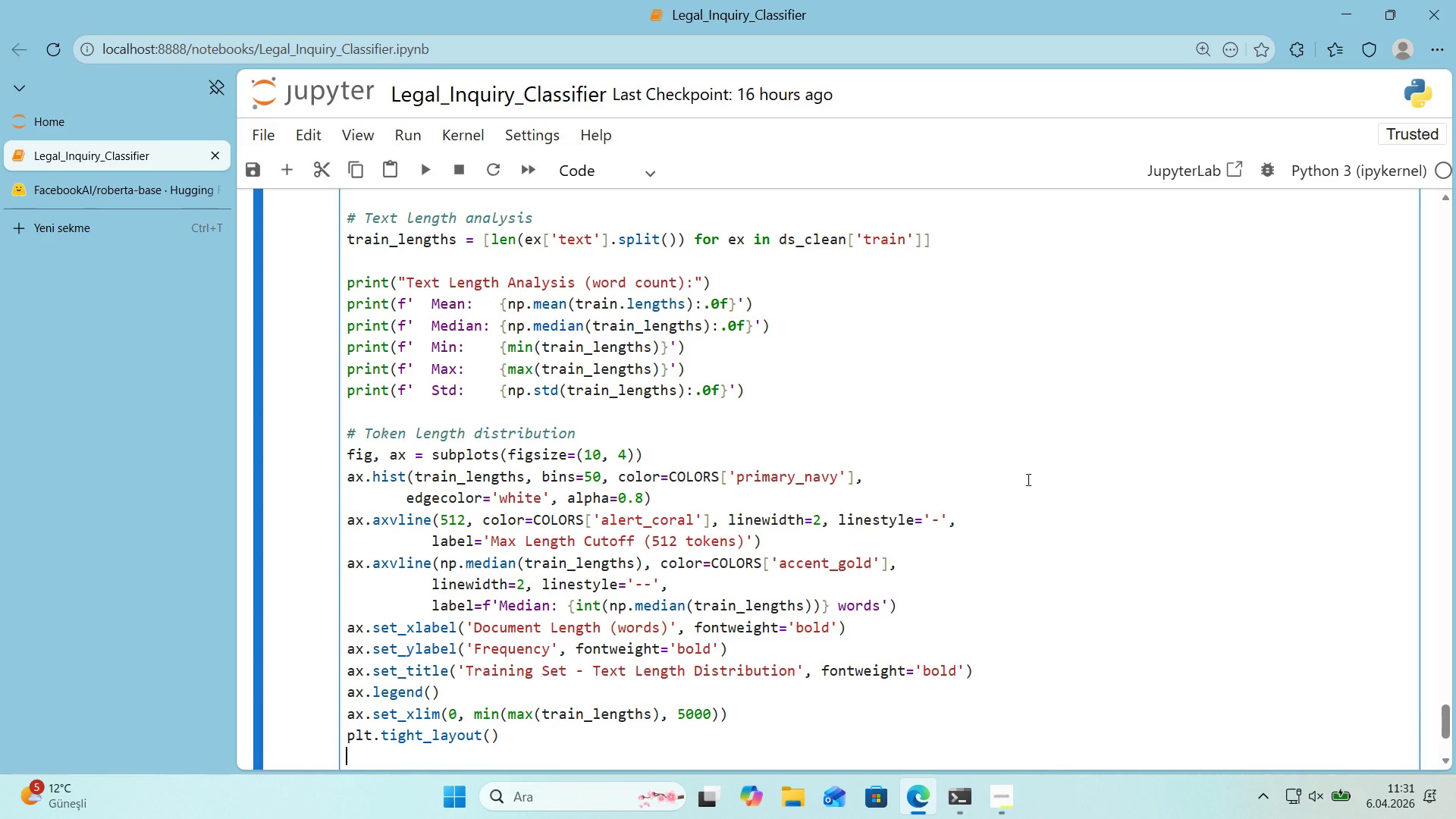 
type(ply.)
key(Backspace)
key(Backspace)
type(tsa)
 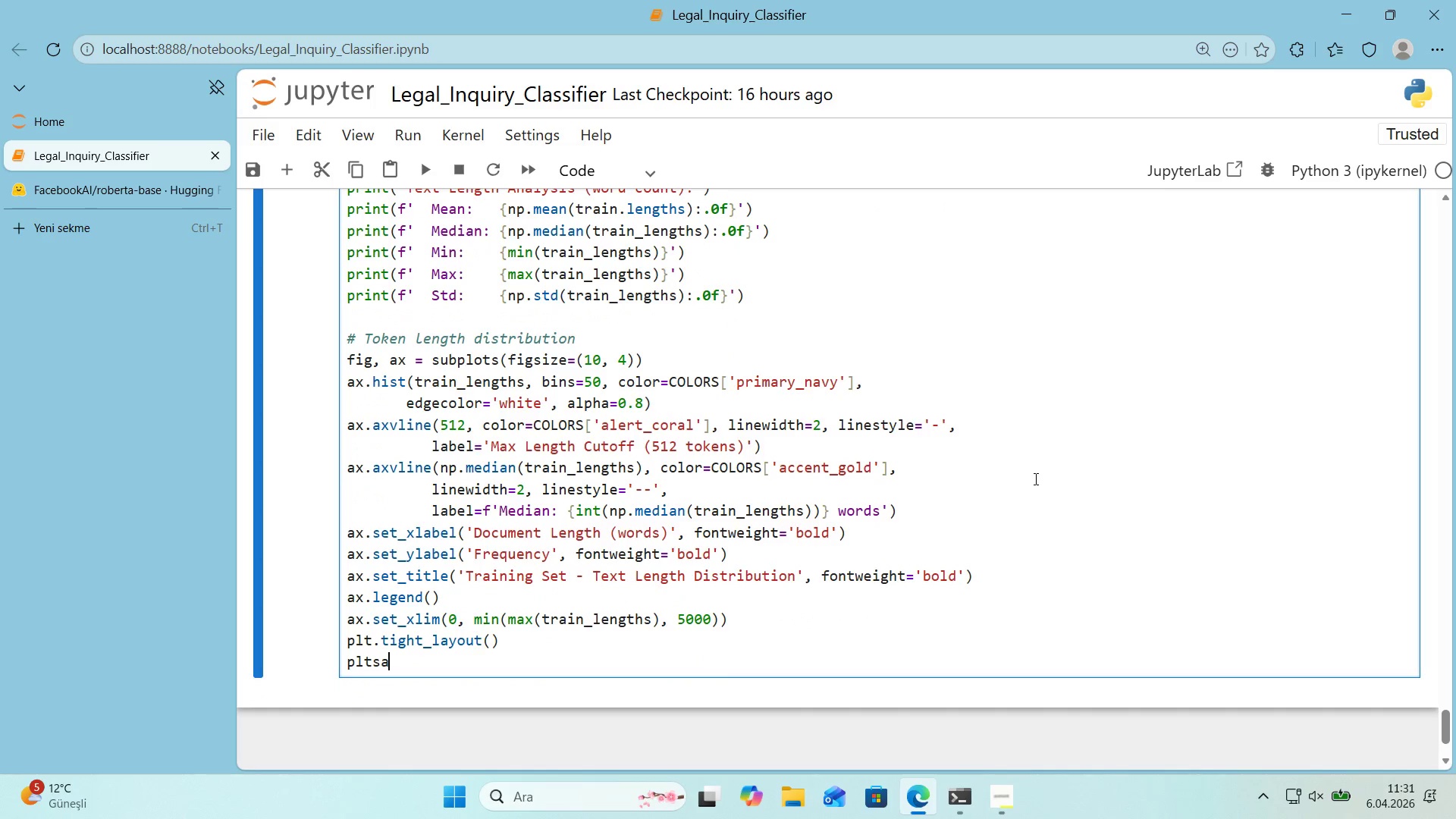 
scroll: coordinate [1034, 479], scroll_direction: down, amount: 1.0
 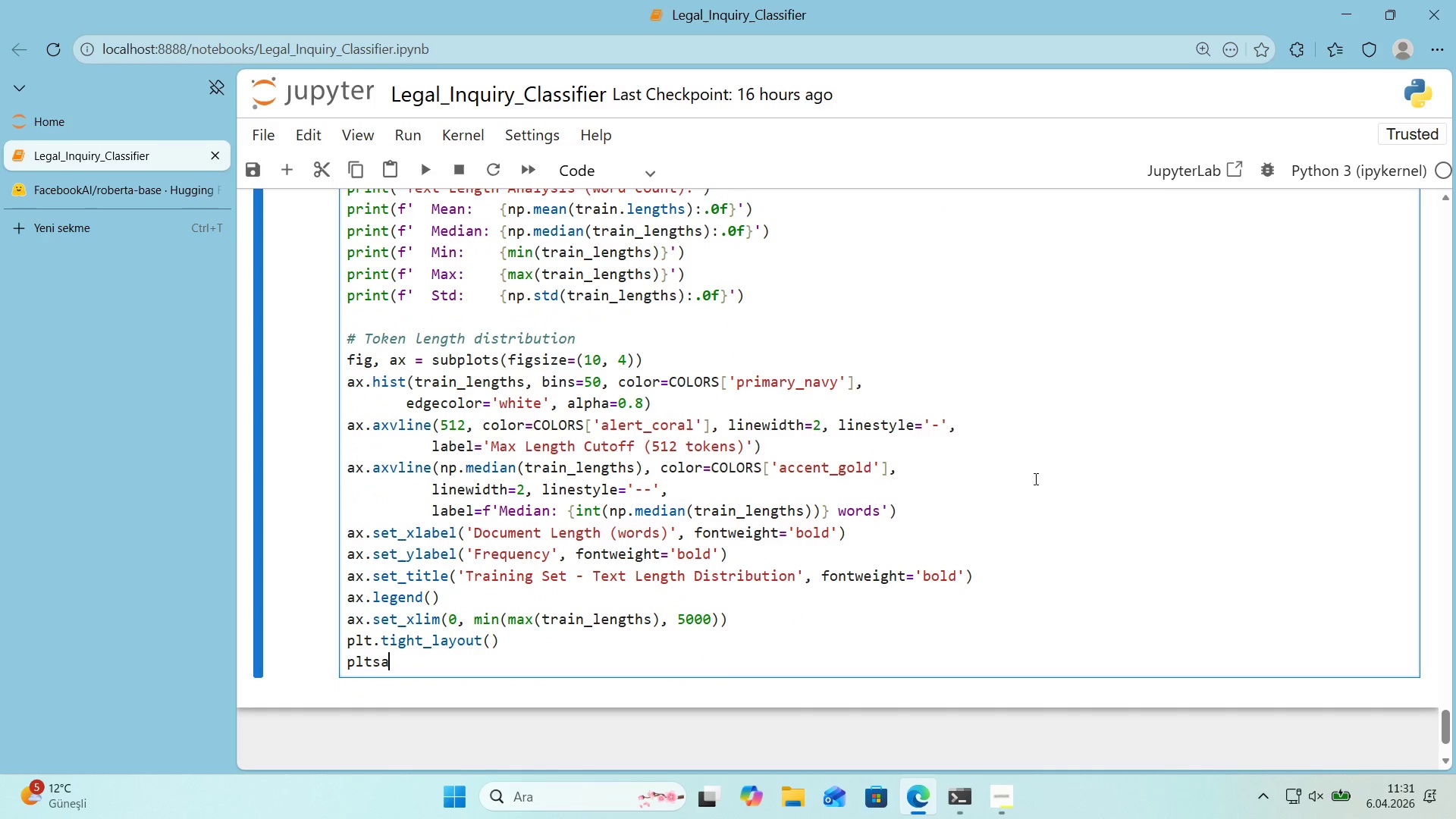 
key(Backspace)
key(Backspace)
type(.savef'g*()
 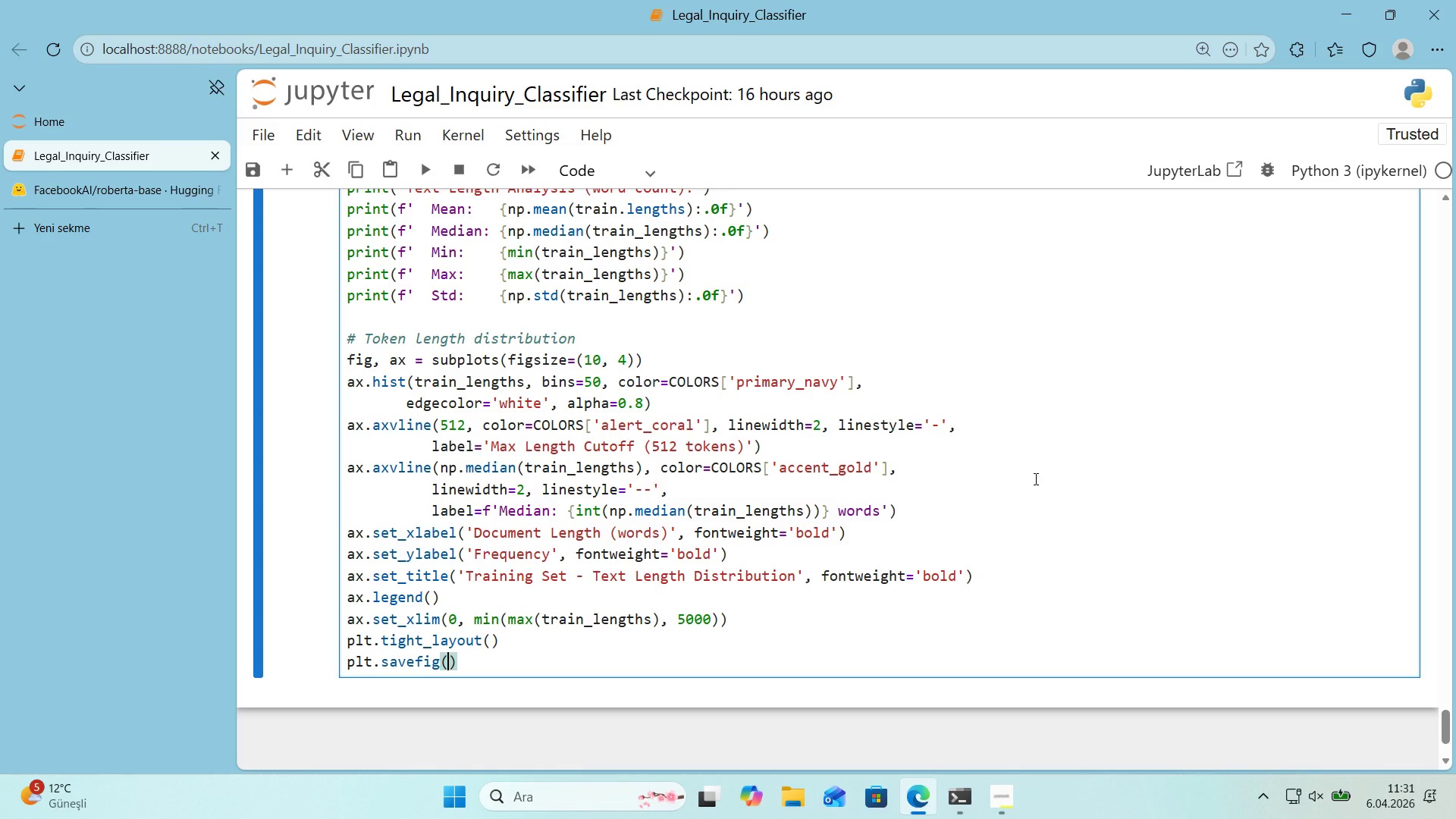 
 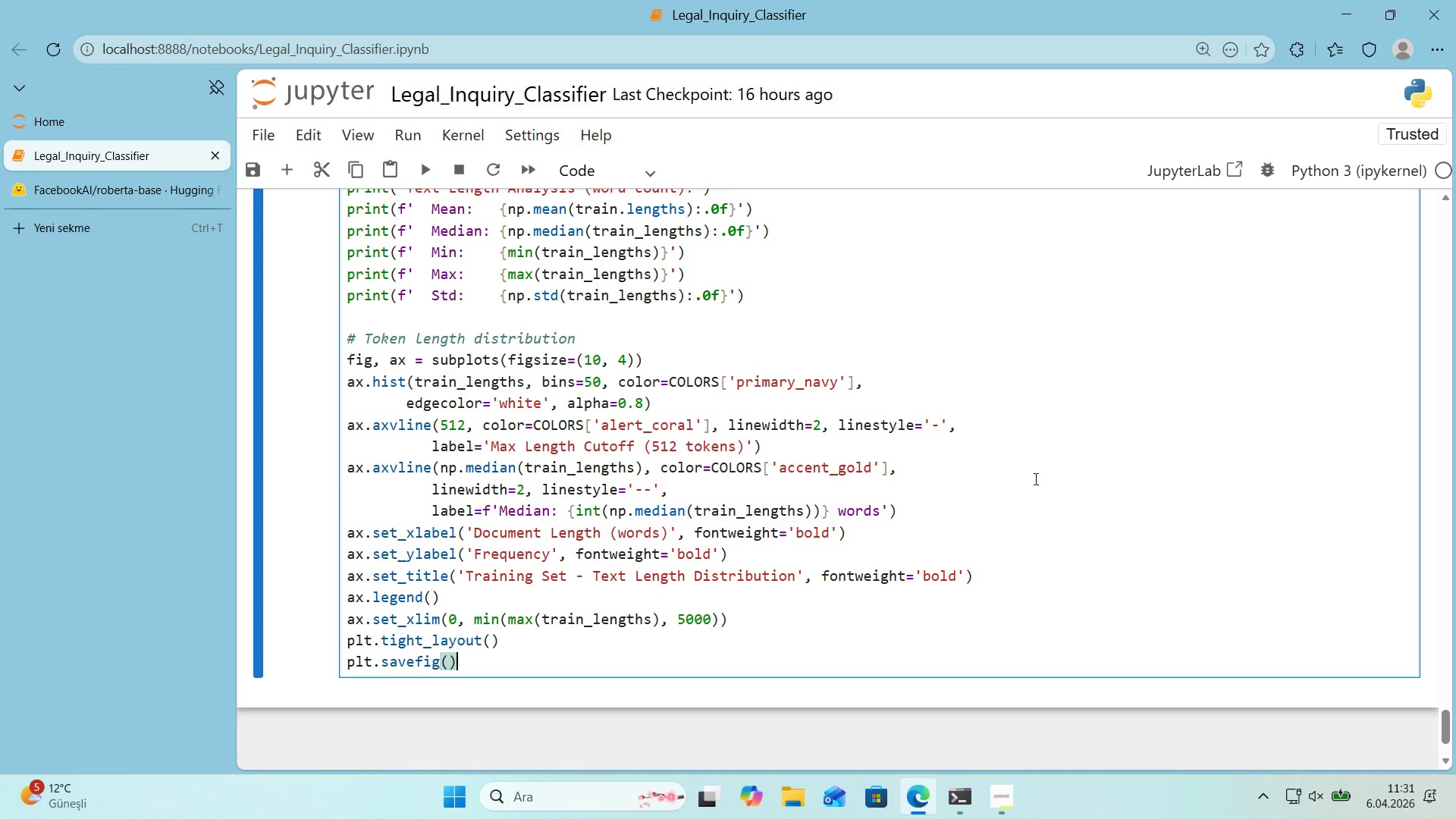 
key(ArrowLeft)
 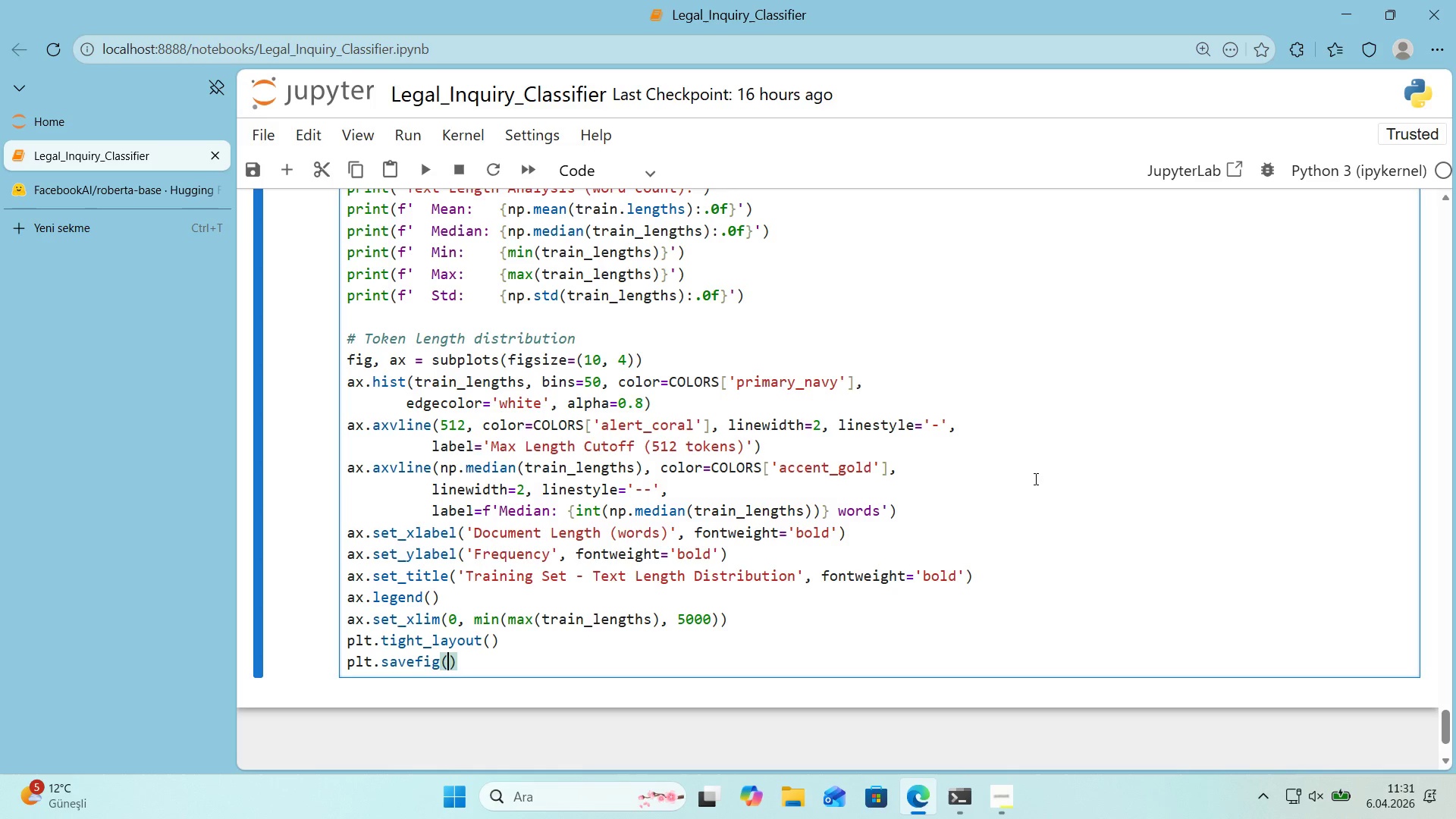 
type(@@)
 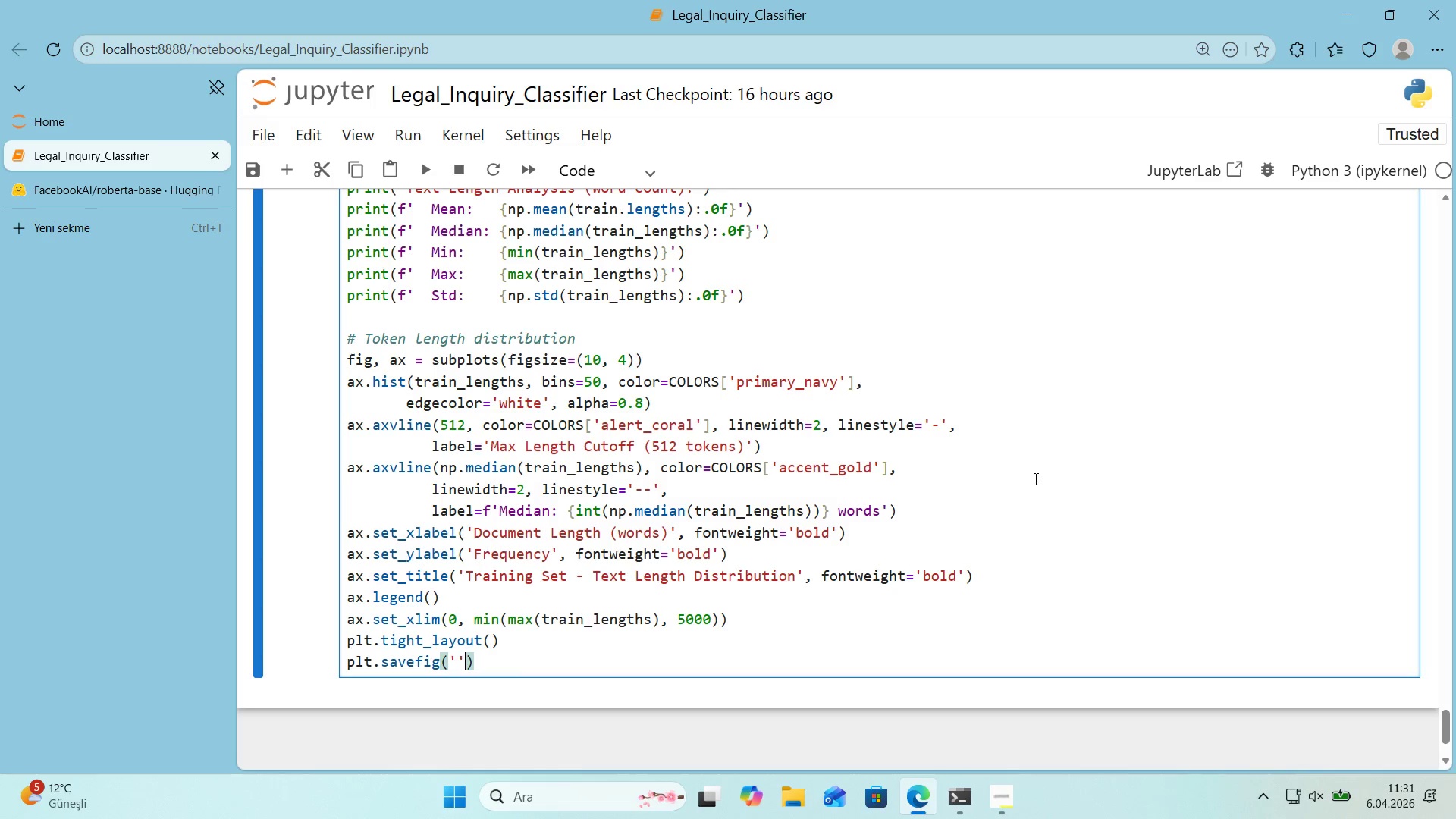 
key(ArrowLeft)
 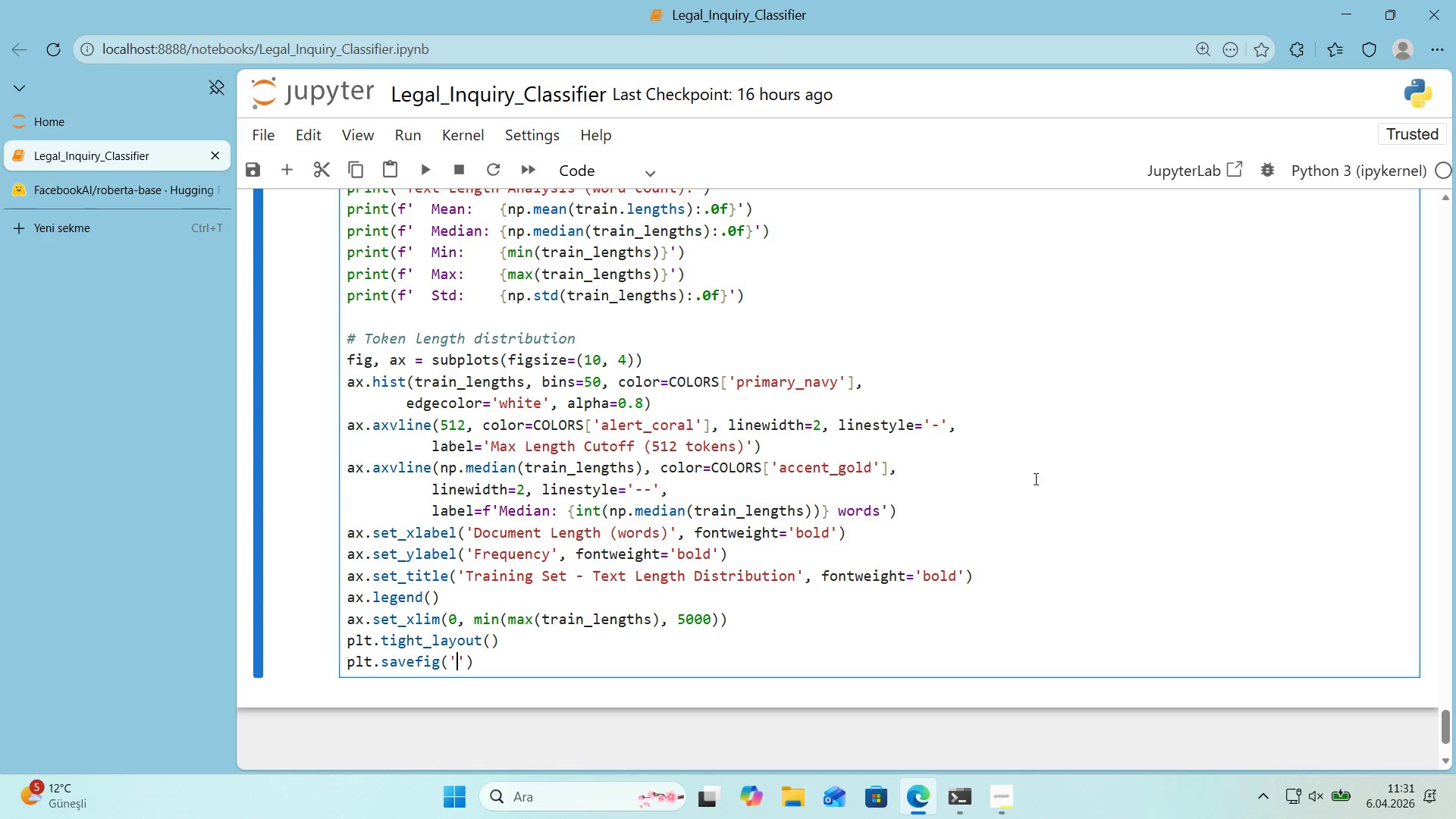 
type(f'g_02_text)
 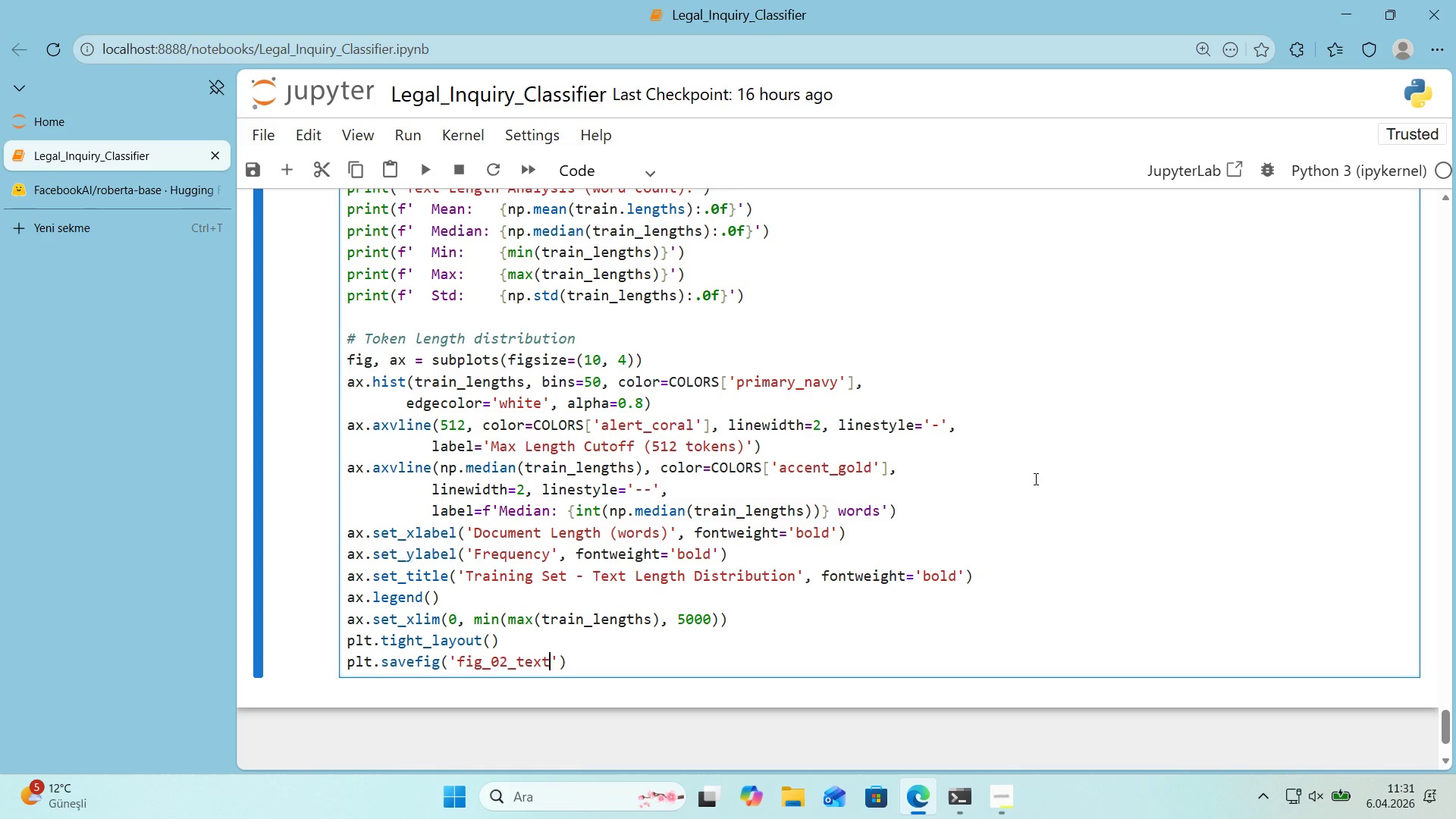 
wait(10.91)
 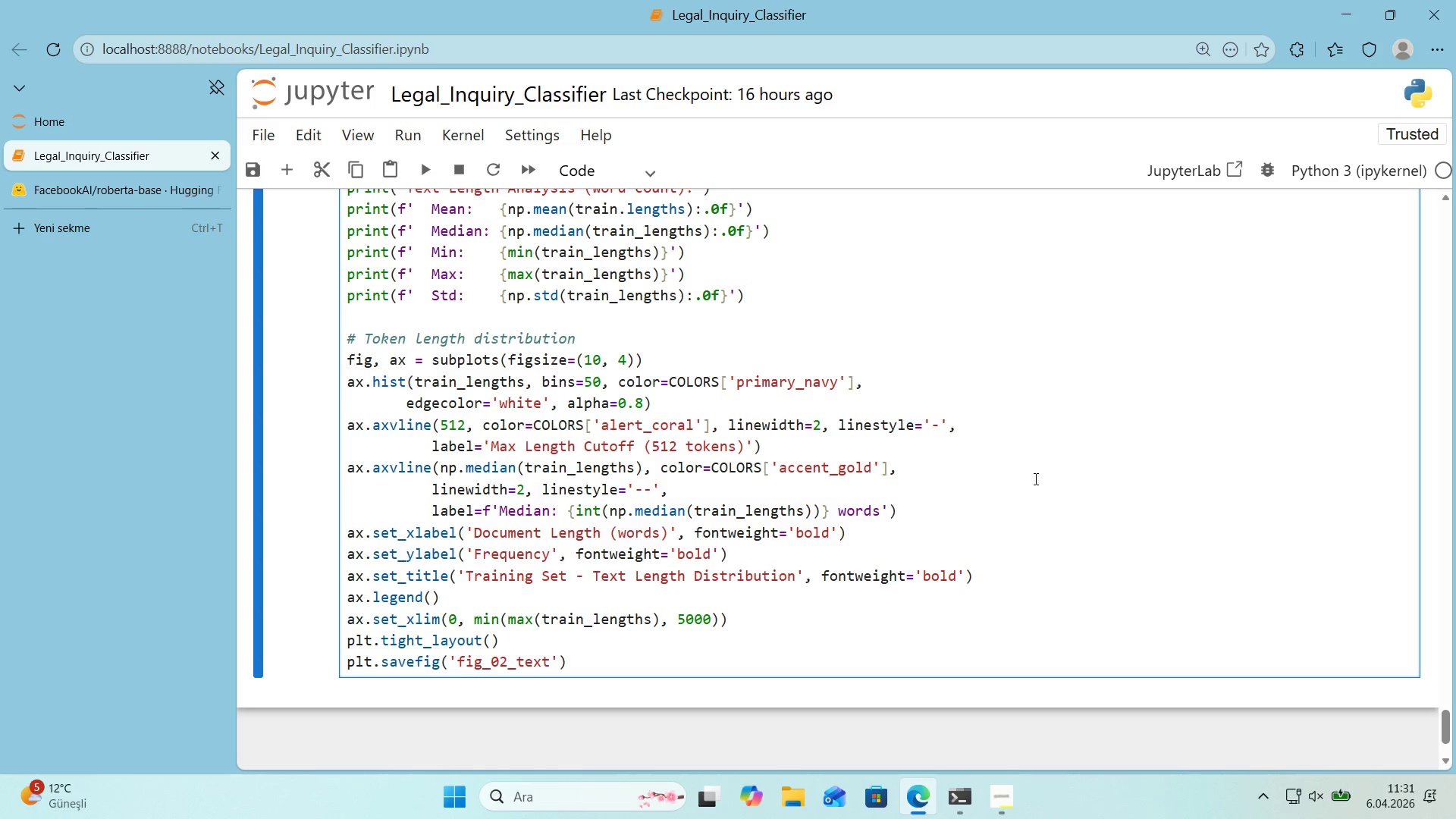 
type(_length)
 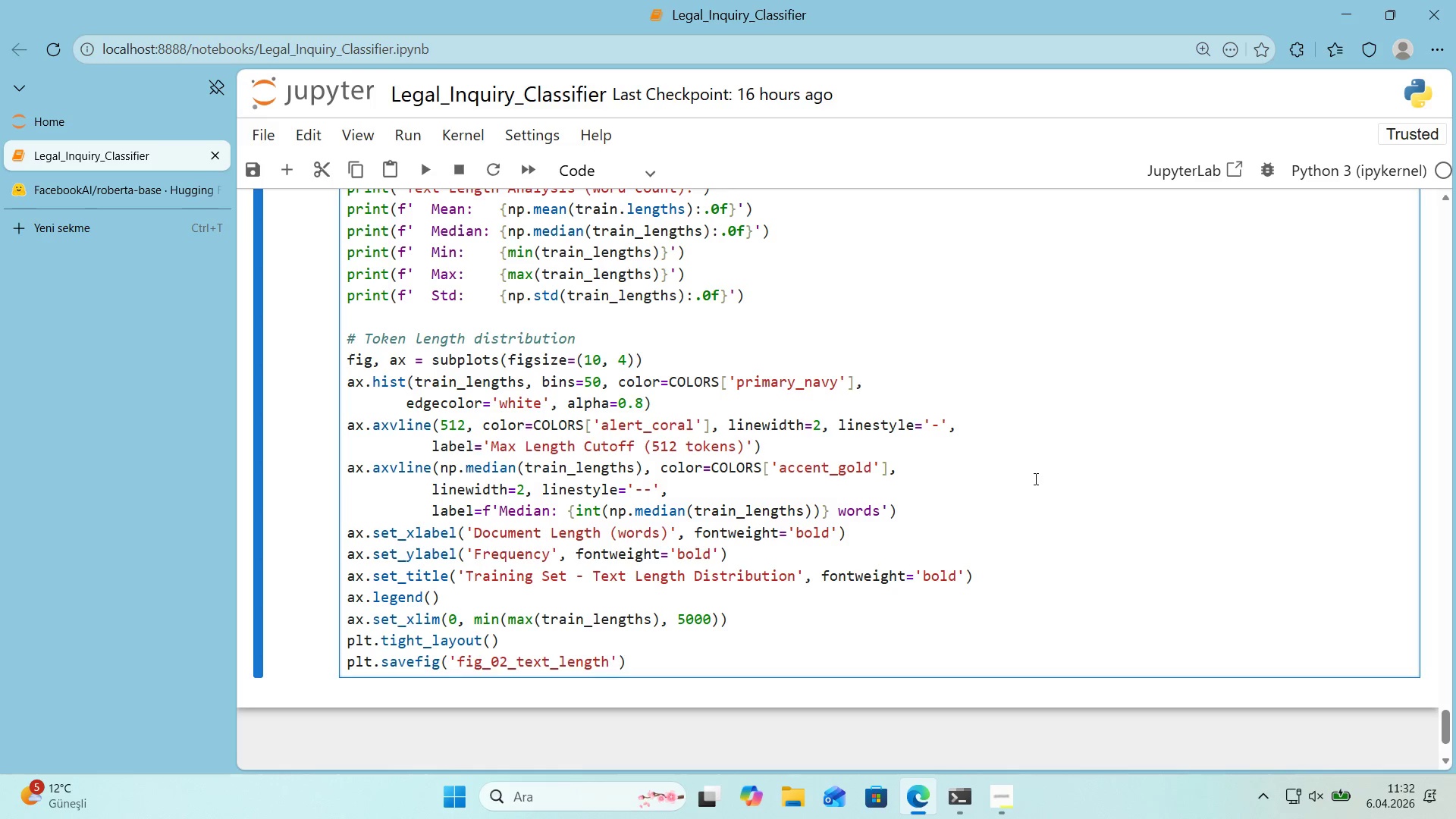 
wait(10.42)
 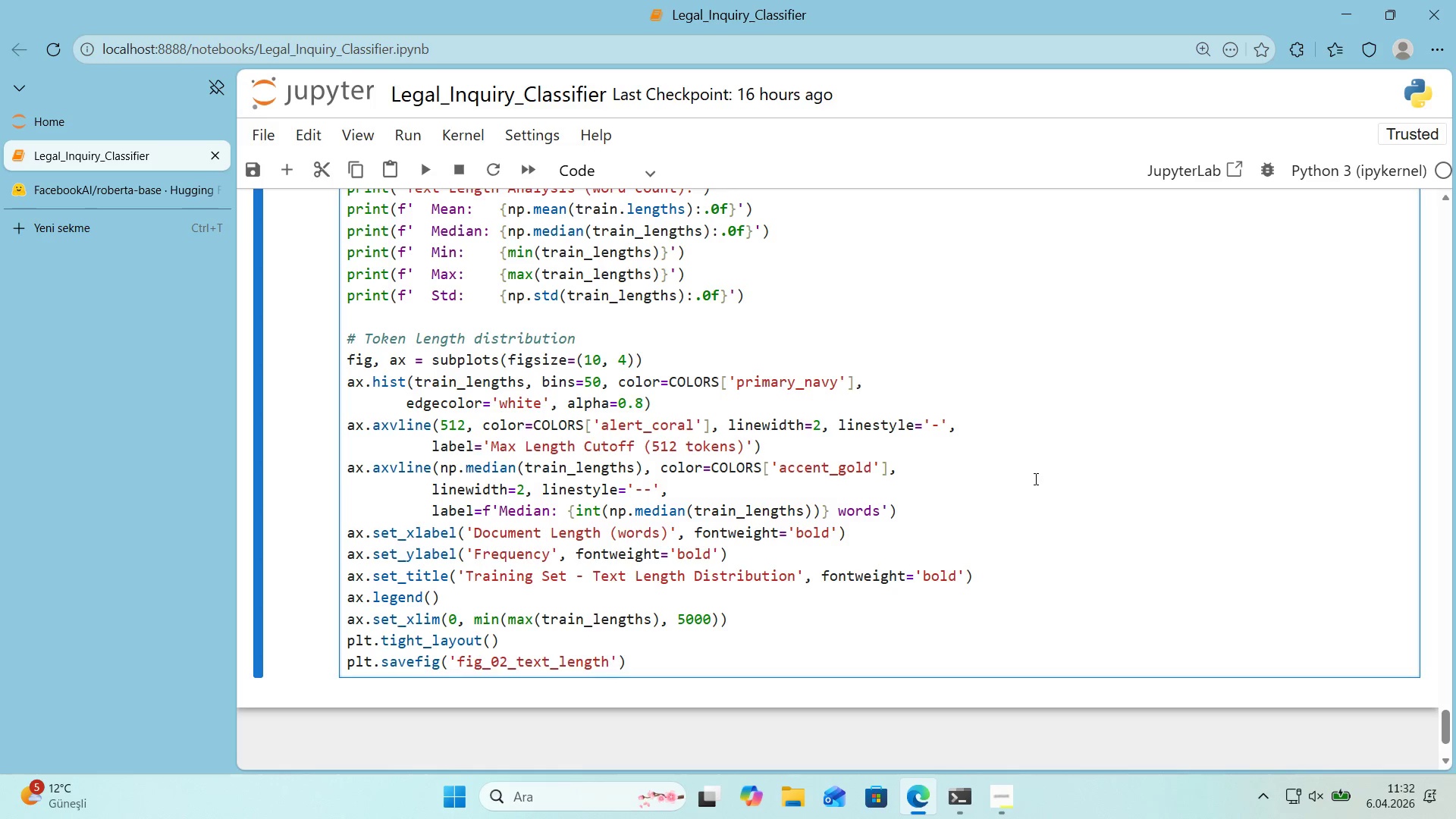 
type(_d'str'but'on.png)
 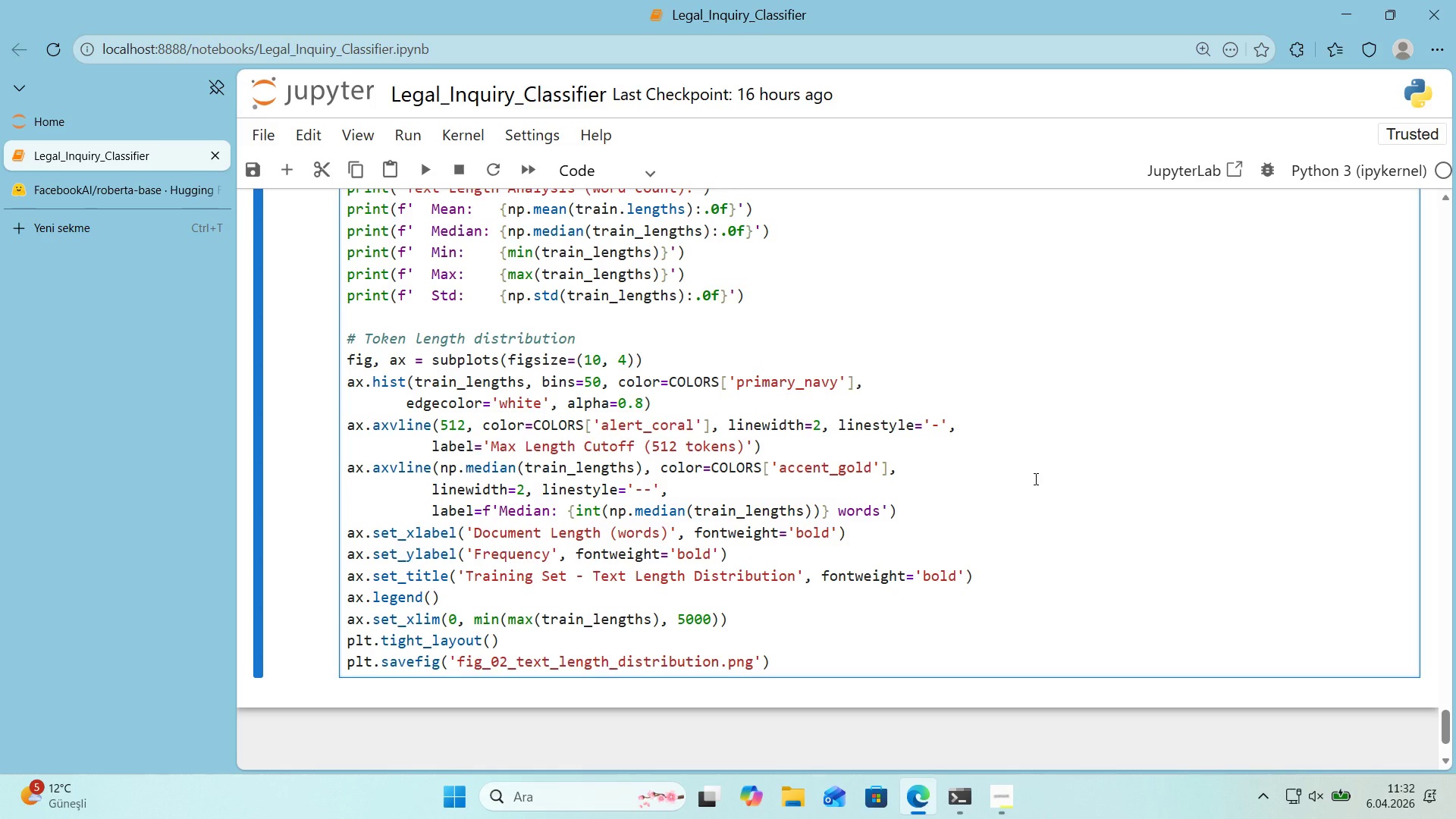 
key(ArrowRight)
 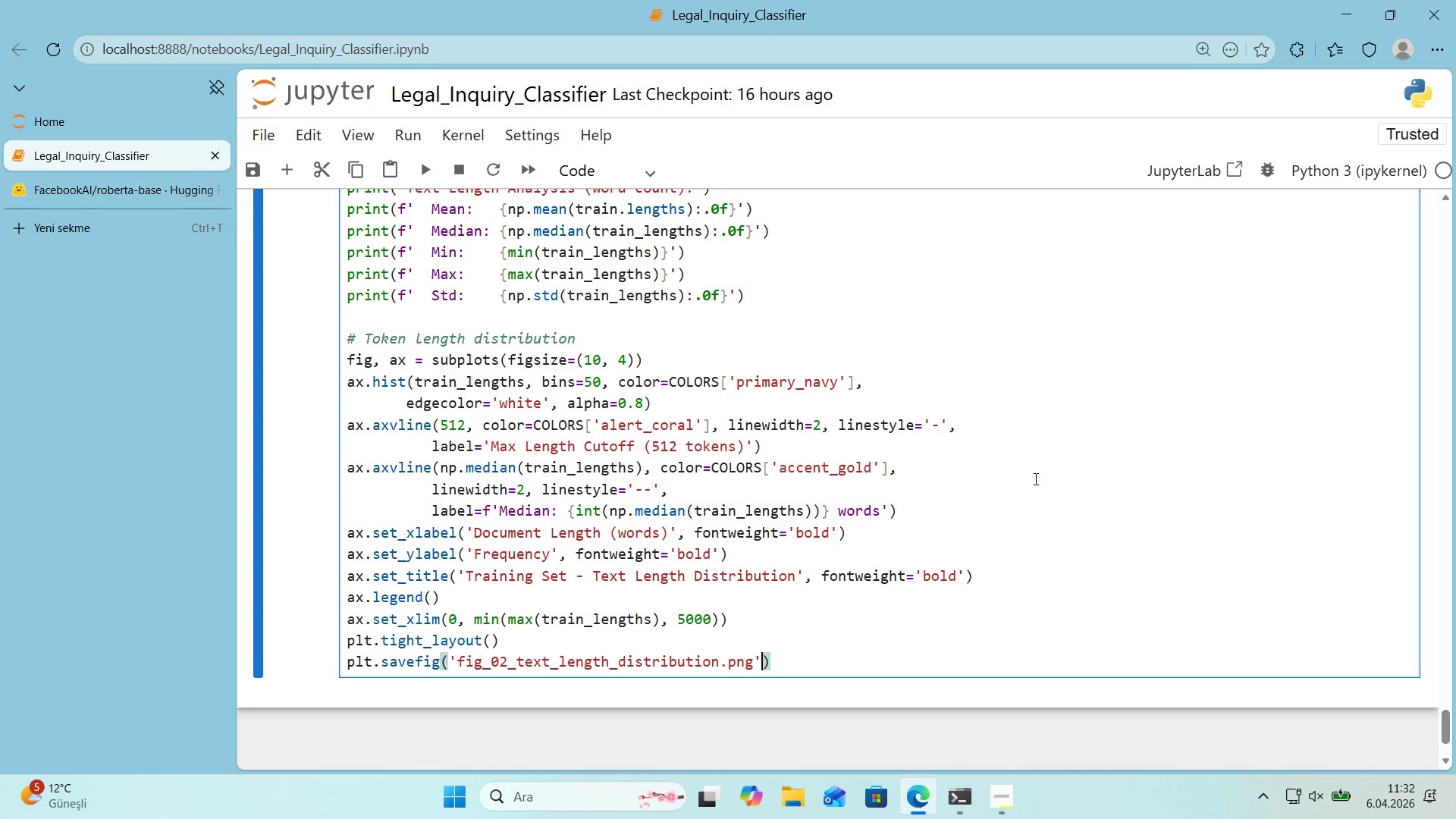 
type(, dp')200, bbox_'nches)@@)
 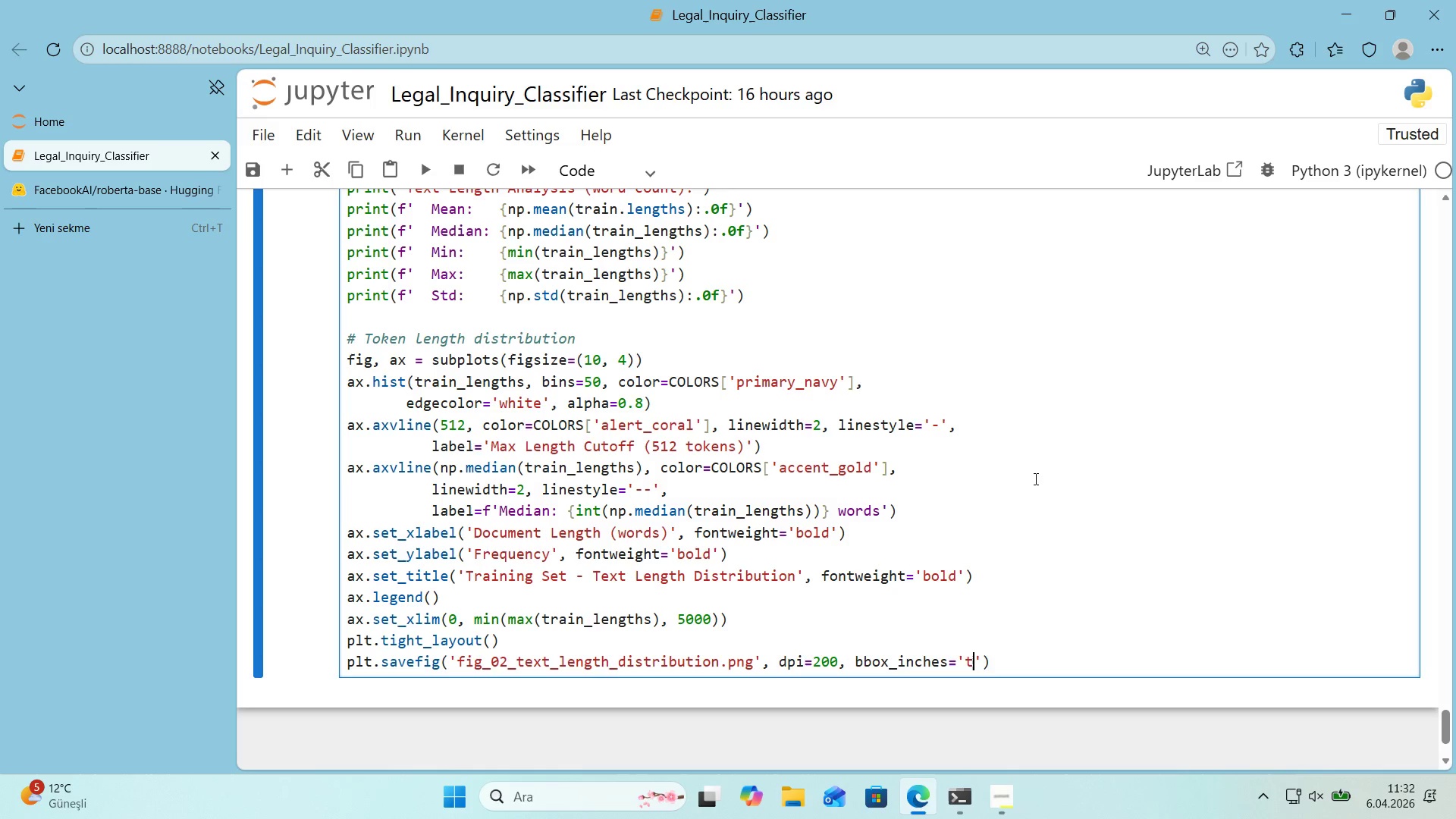 
 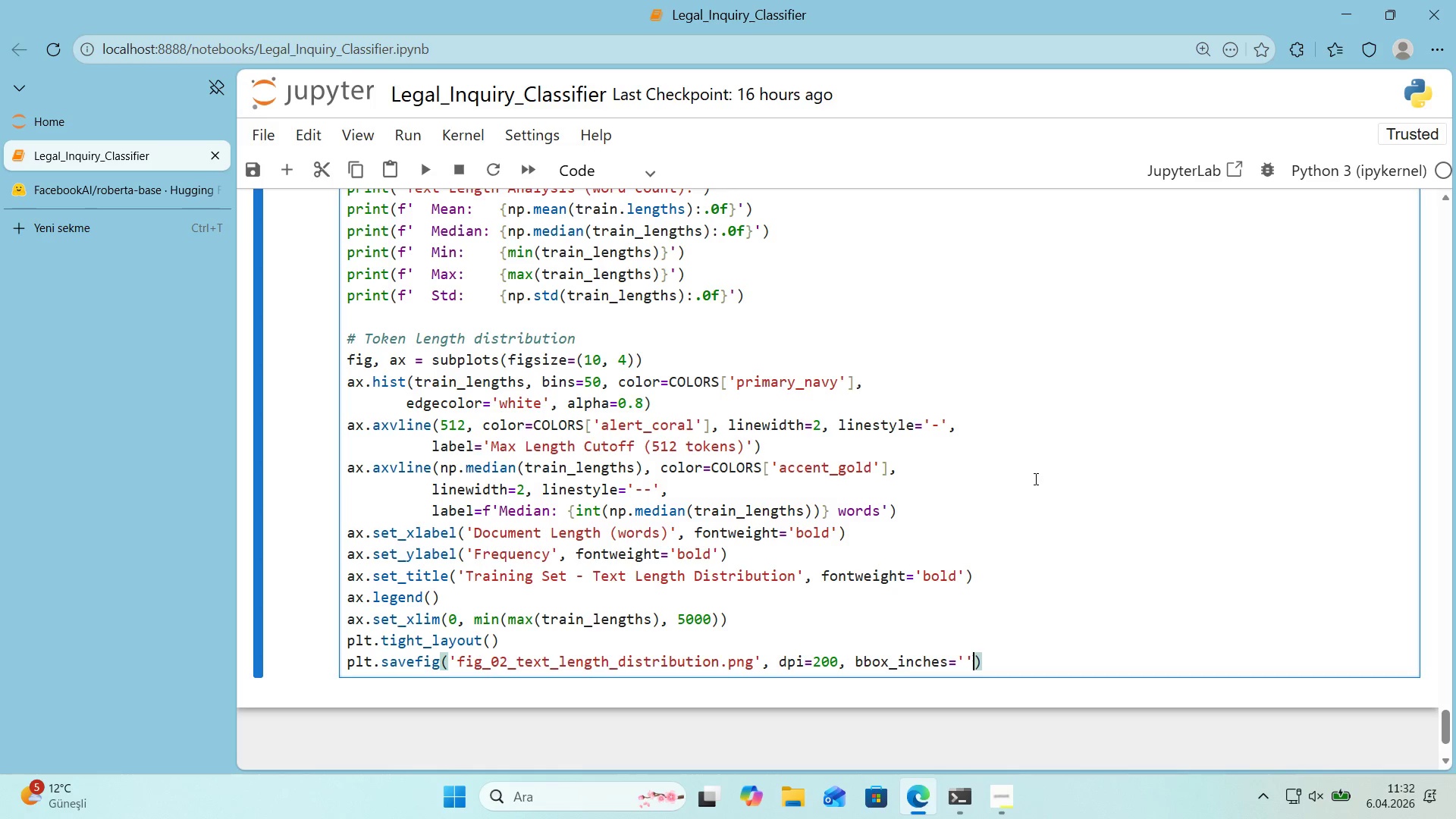 
key(ArrowLeft)
 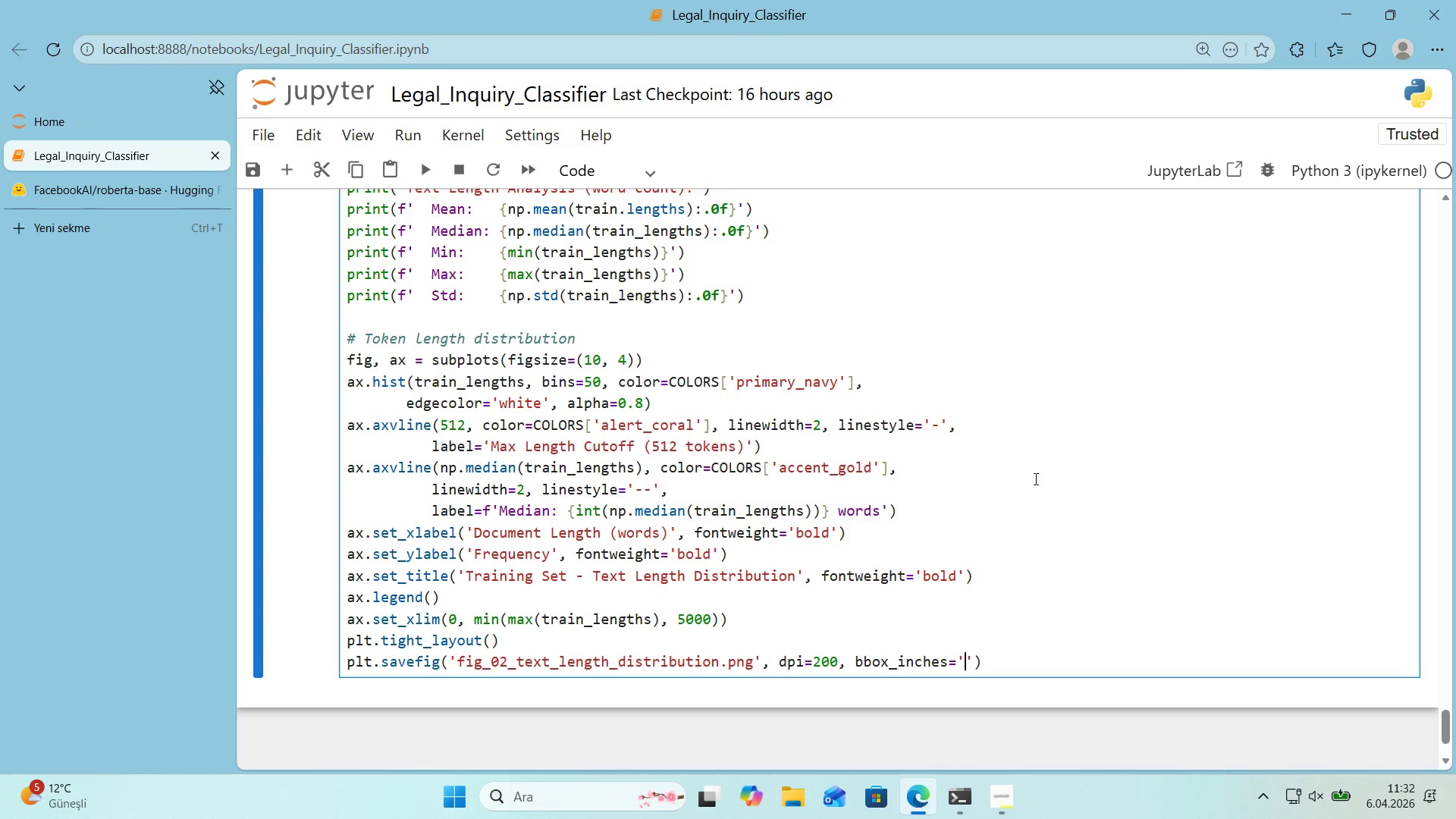 
type(t'ght)
 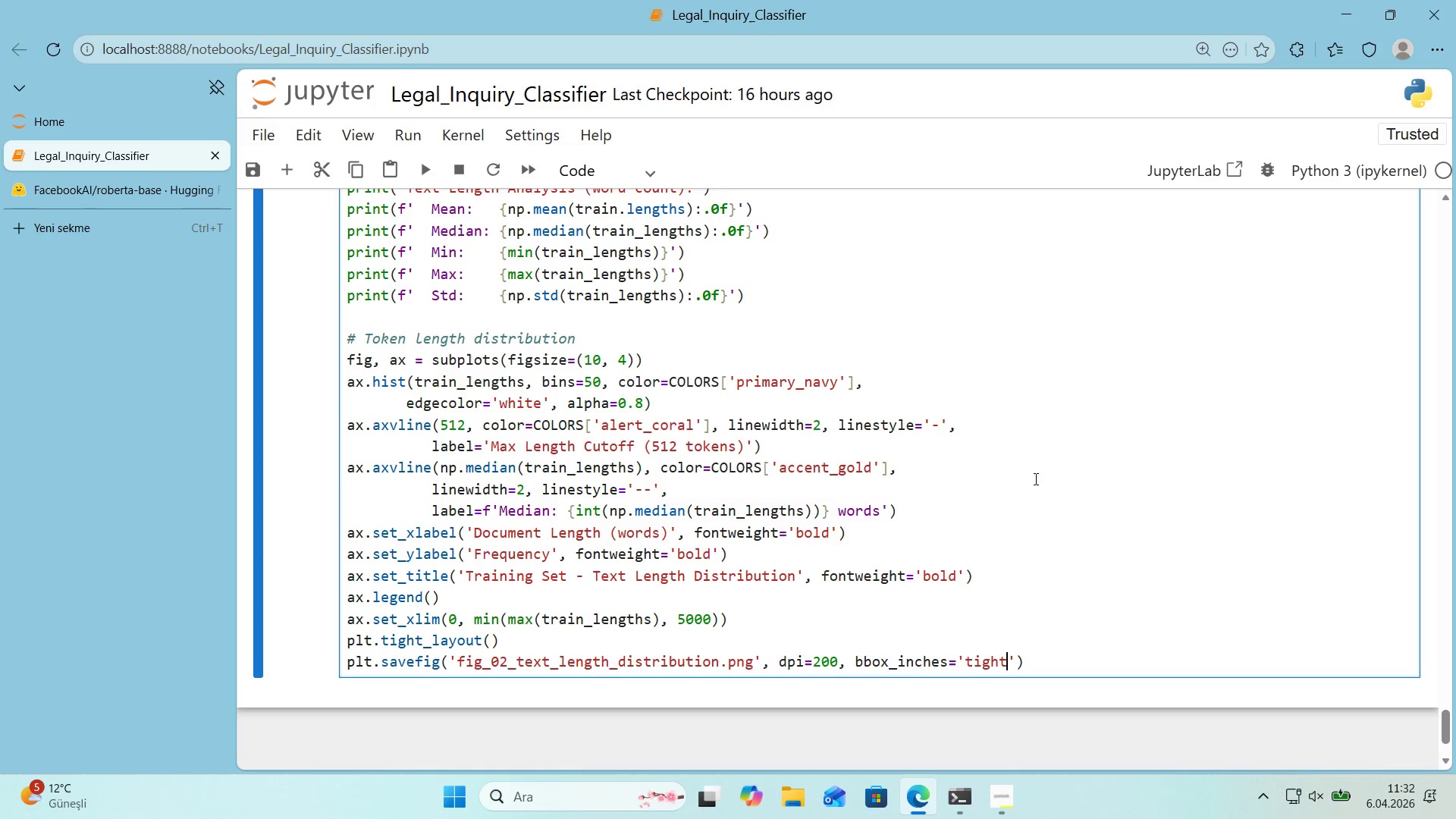 
key(ArrowRight)
 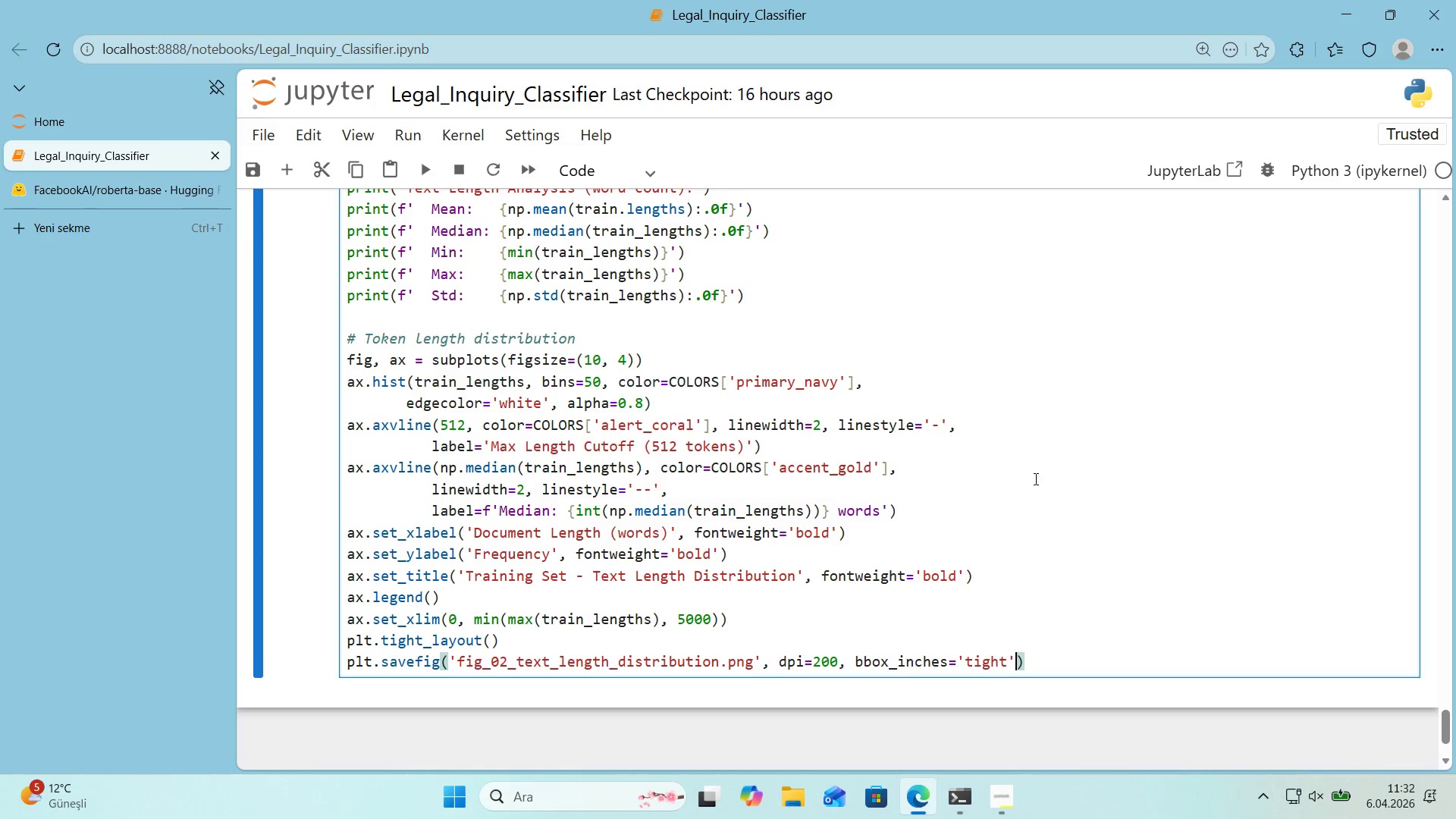 
key(ArrowRight)
 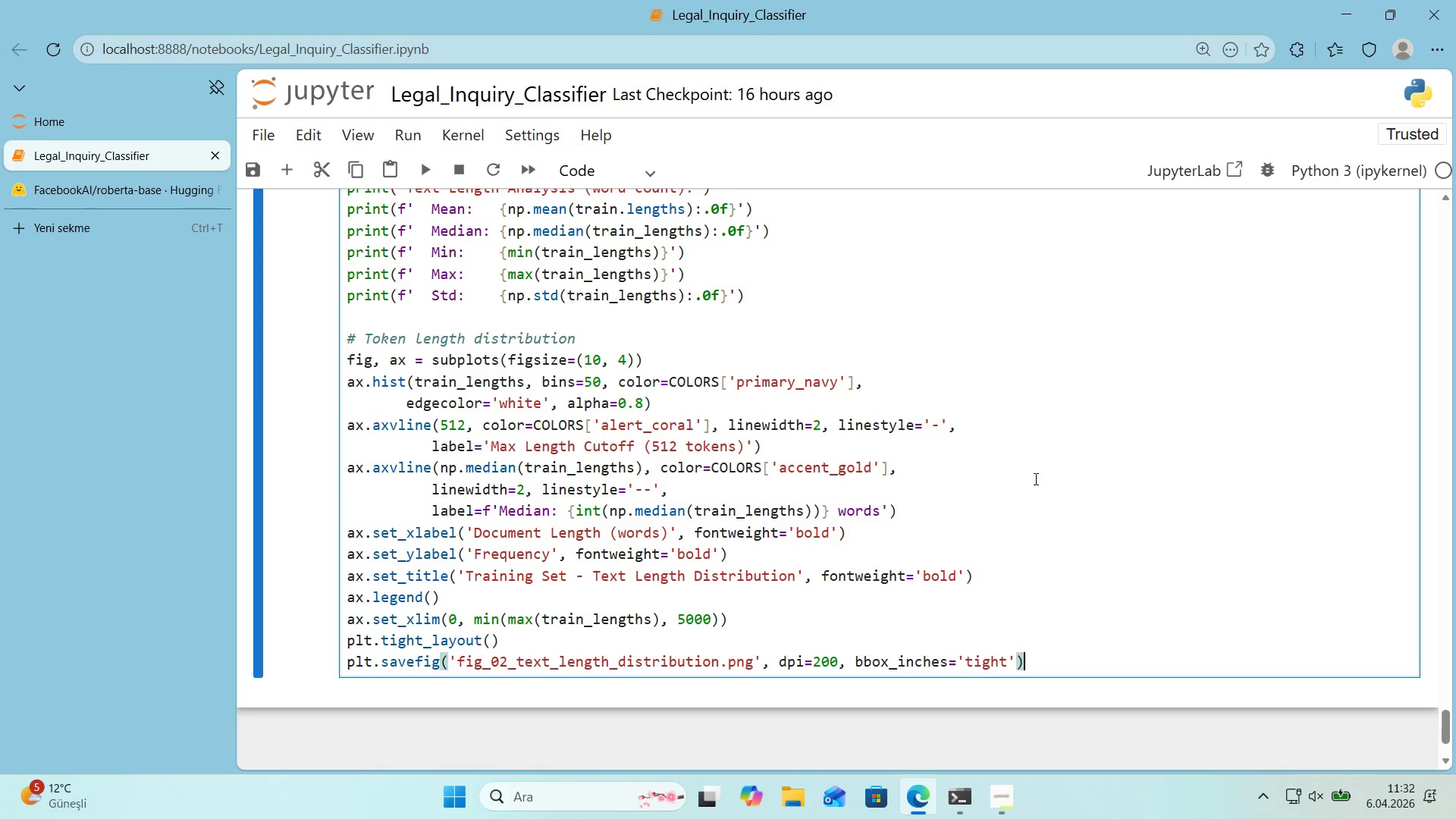 
key(Enter)
 